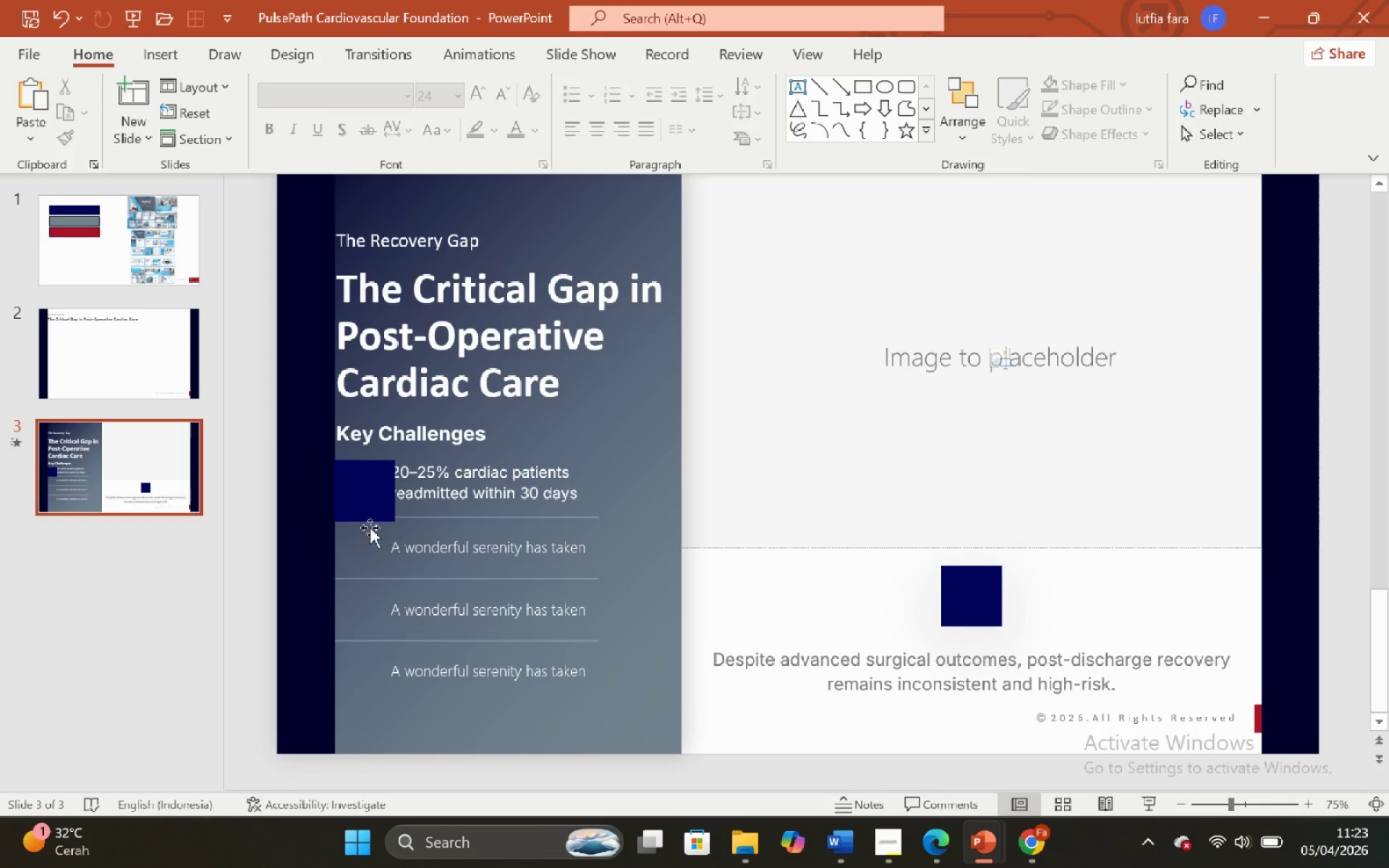 
left_click([365, 504])
 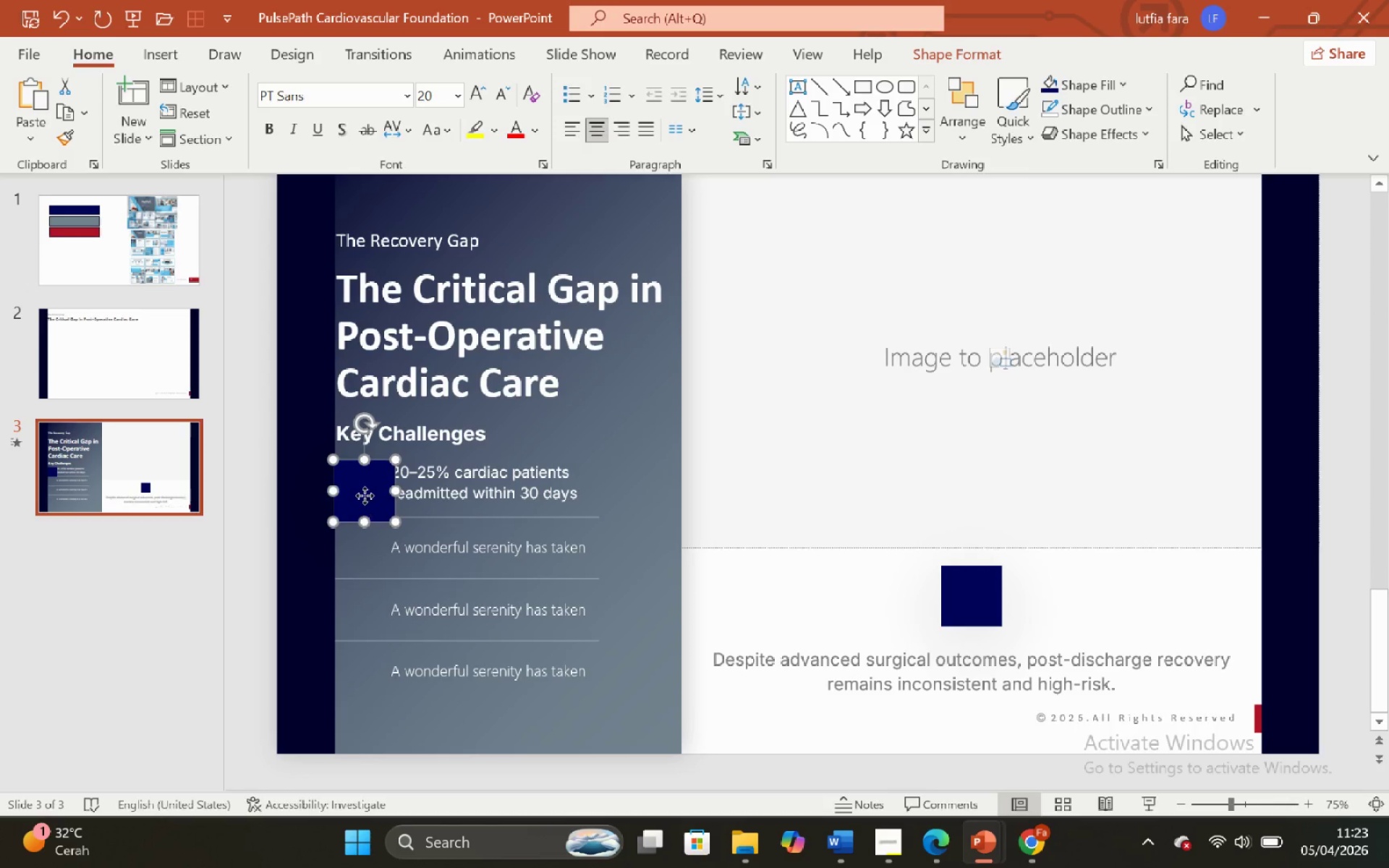 
left_click_drag(start_coordinate=[362, 495], to_coordinate=[451, 470])
 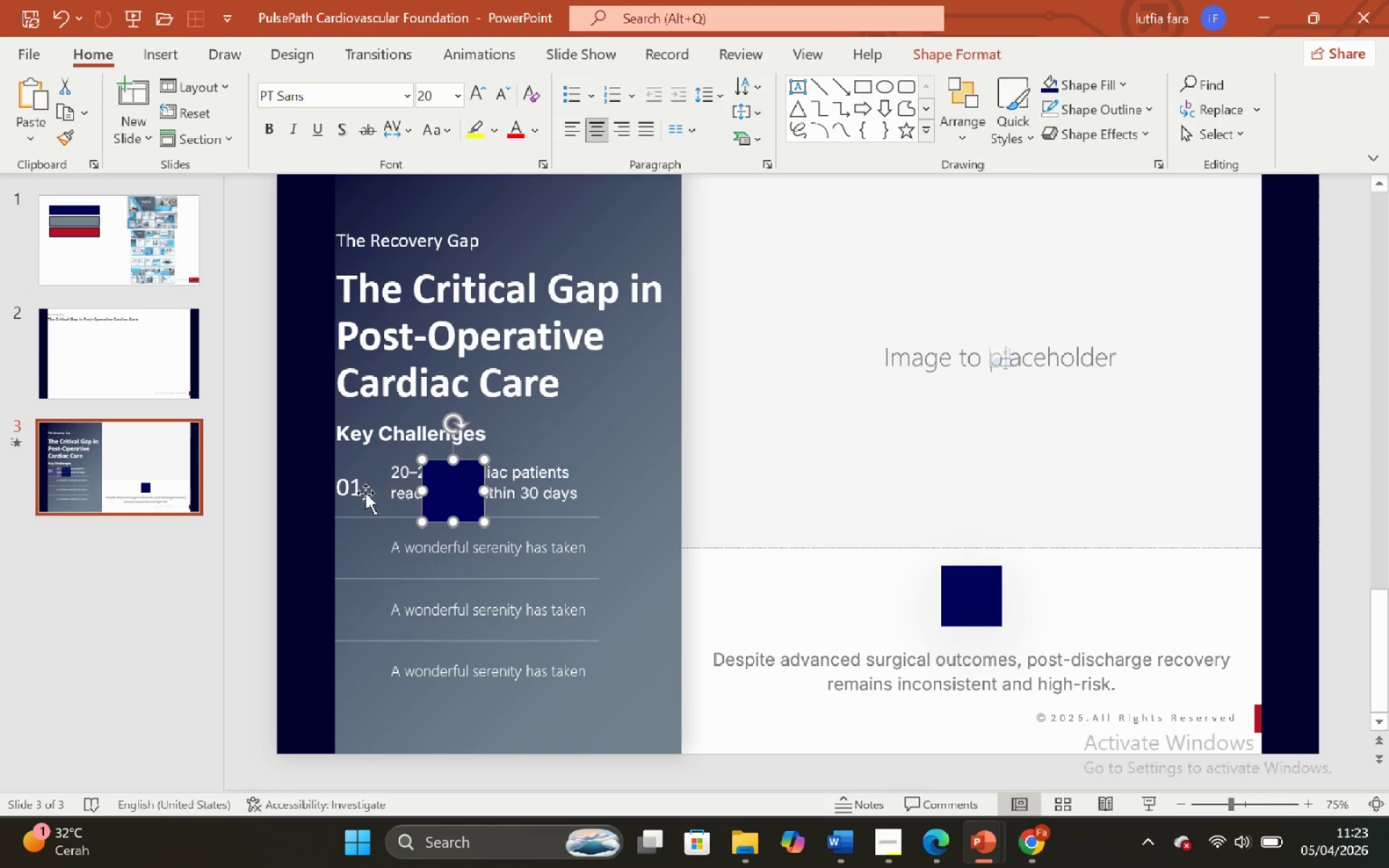 
hold_key(key=ShiftLeft, duration=0.48)
 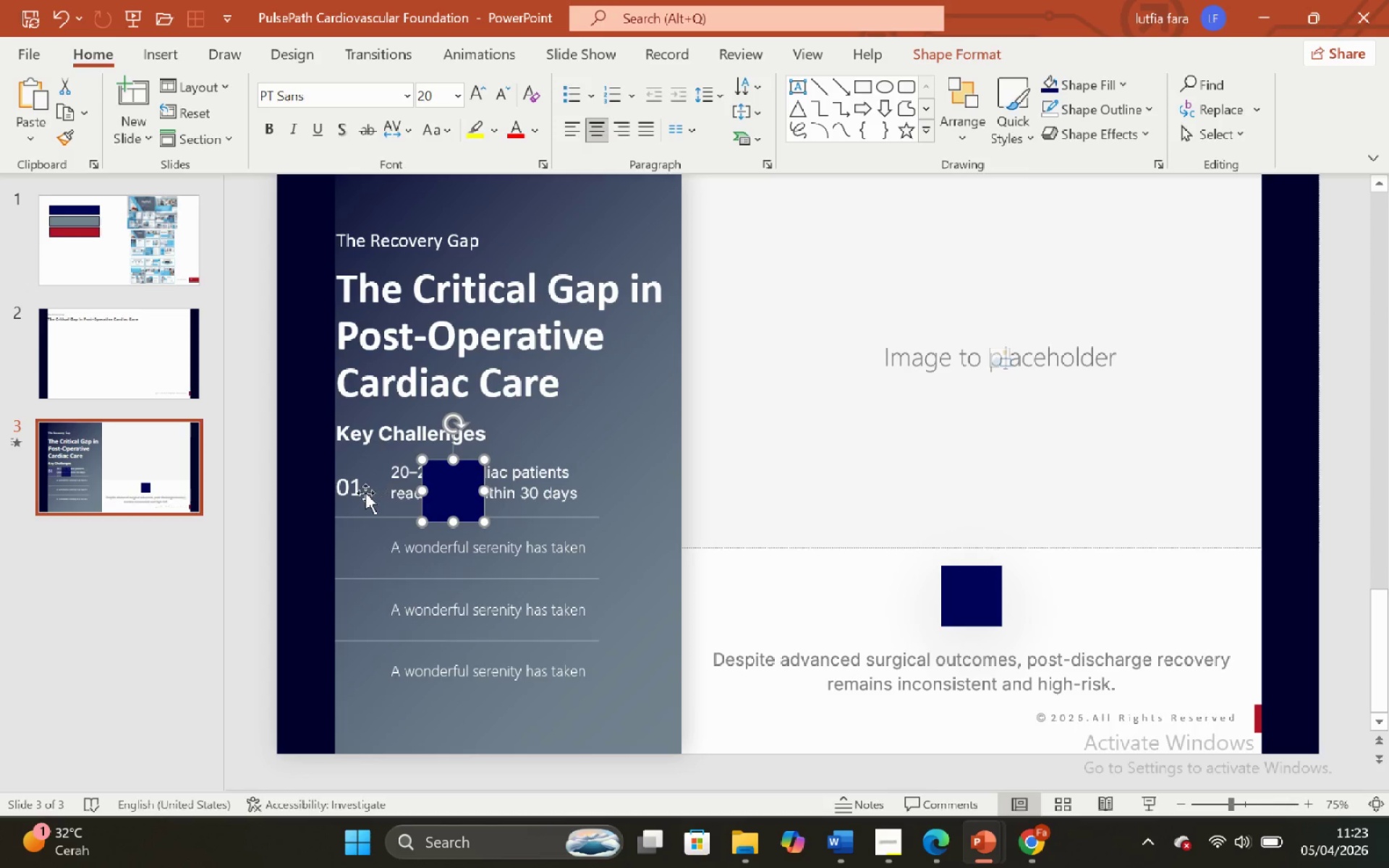 
left_click([364, 492])
 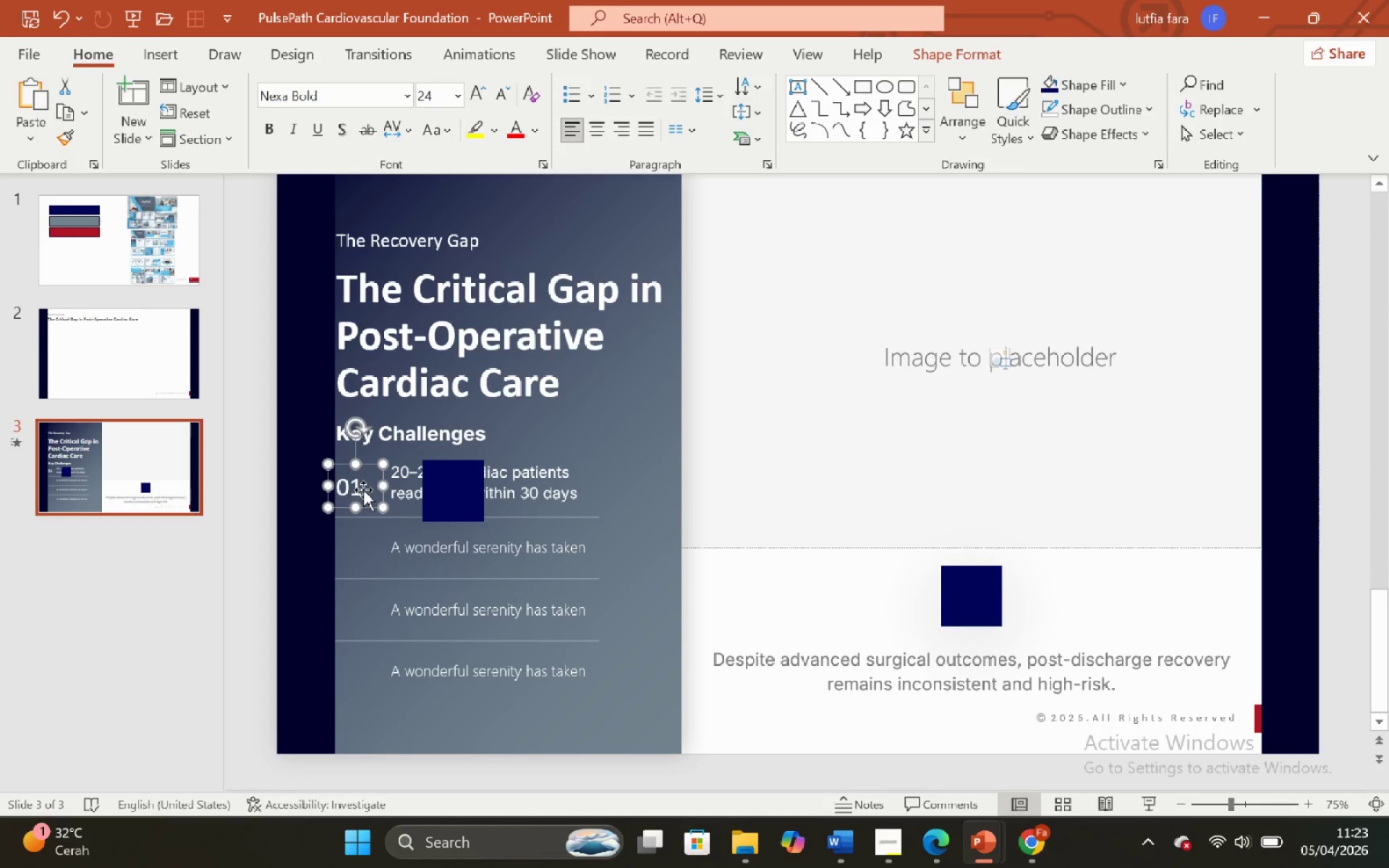 
key(Backspace)
 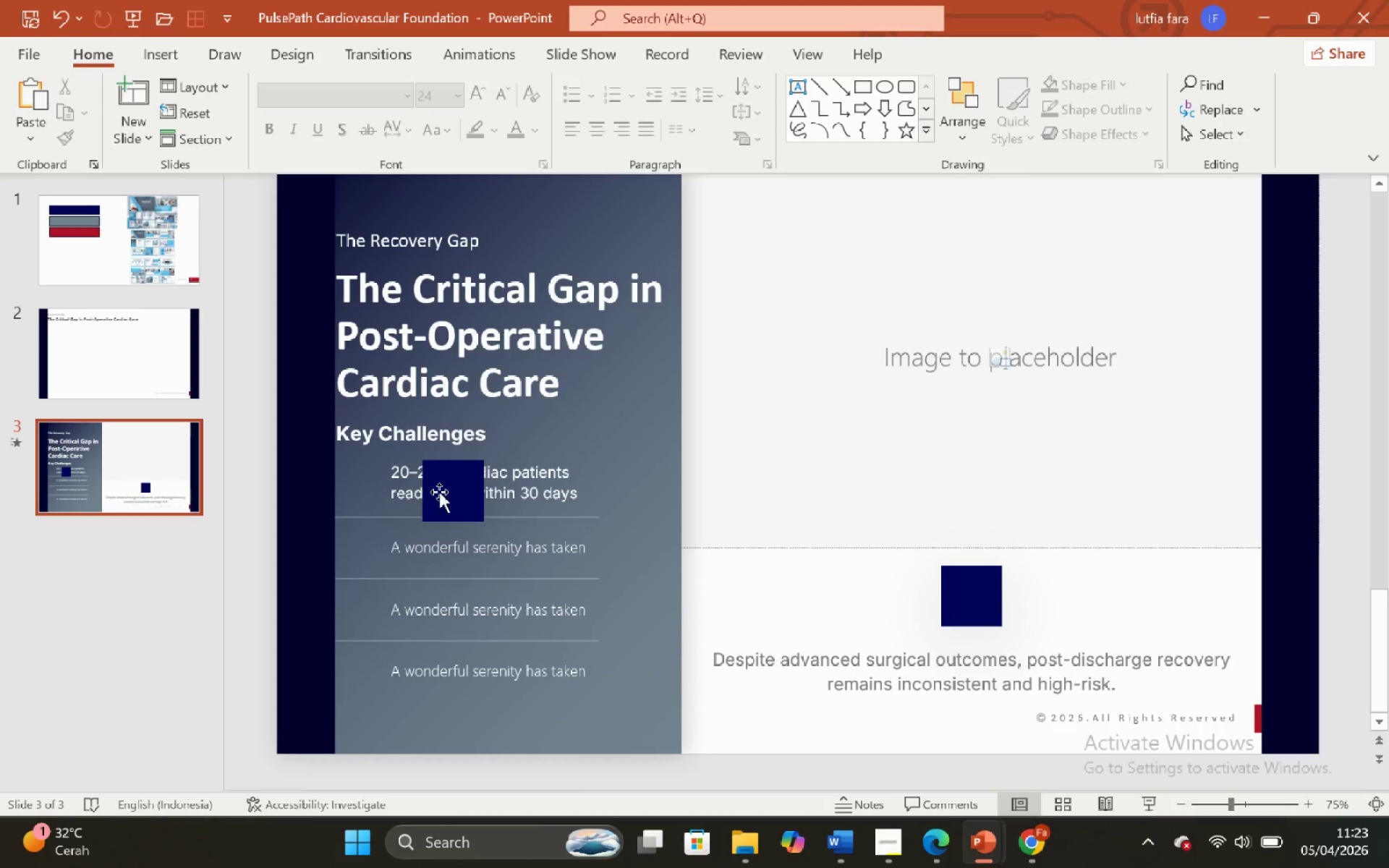 
left_click([451, 495])
 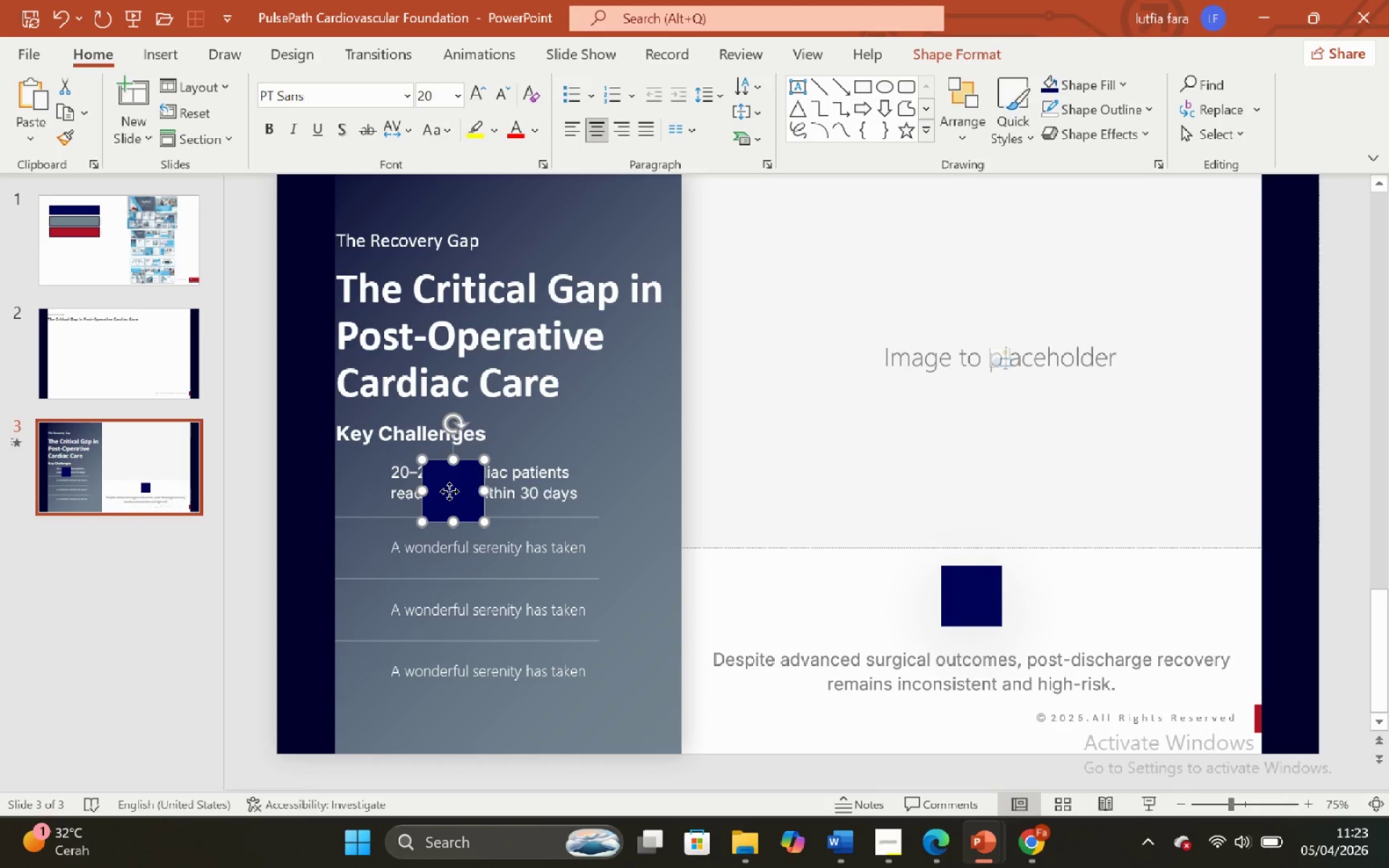 
left_click_drag(start_coordinate=[449, 491], to_coordinate=[363, 490])
 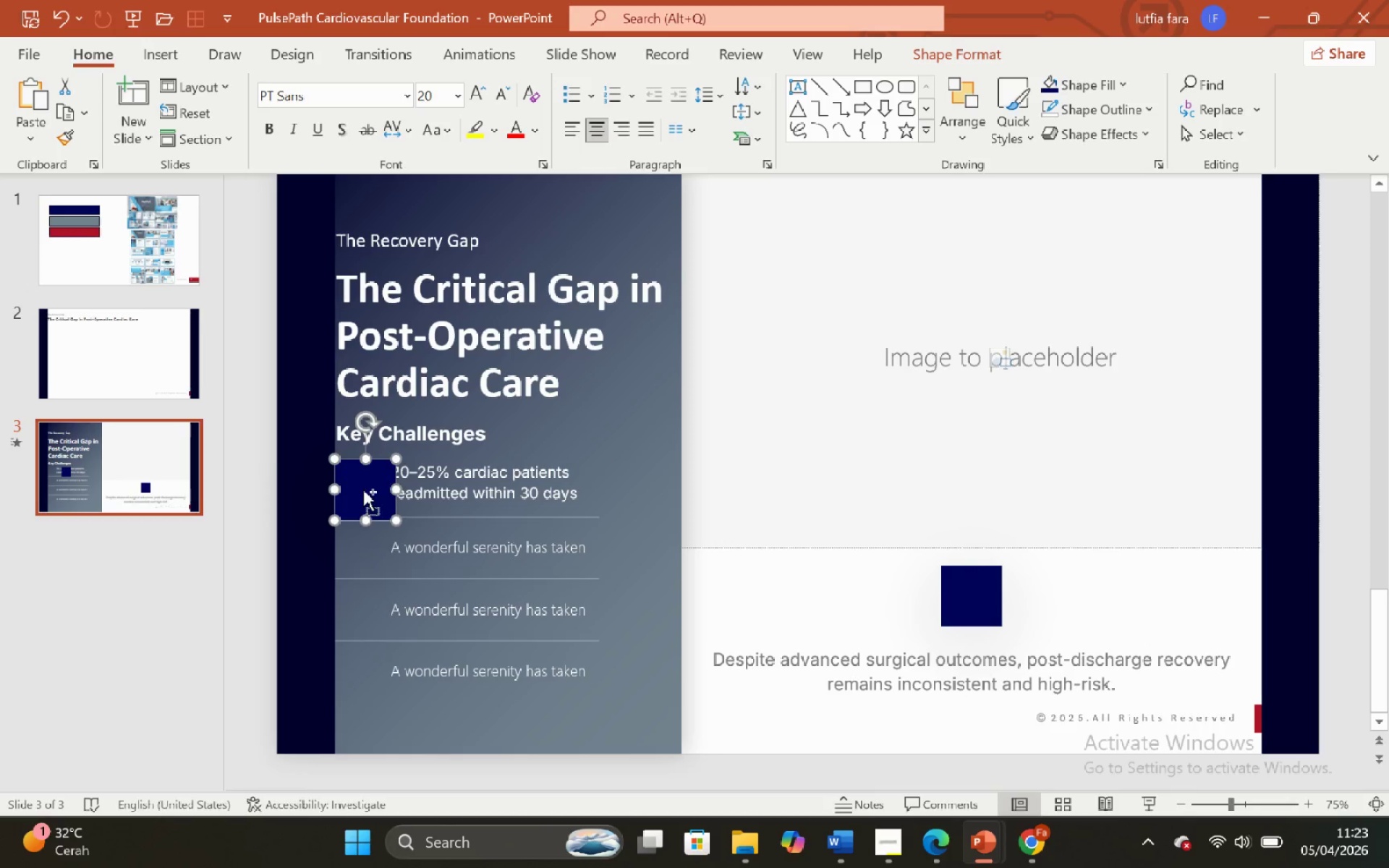 
hold_key(key=ShiftLeft, duration=1.0)
hold_key(key=ControlLeft, duration=1.02)
scroll: coordinate [363, 490], scroll_direction: up, amount: 5.0
 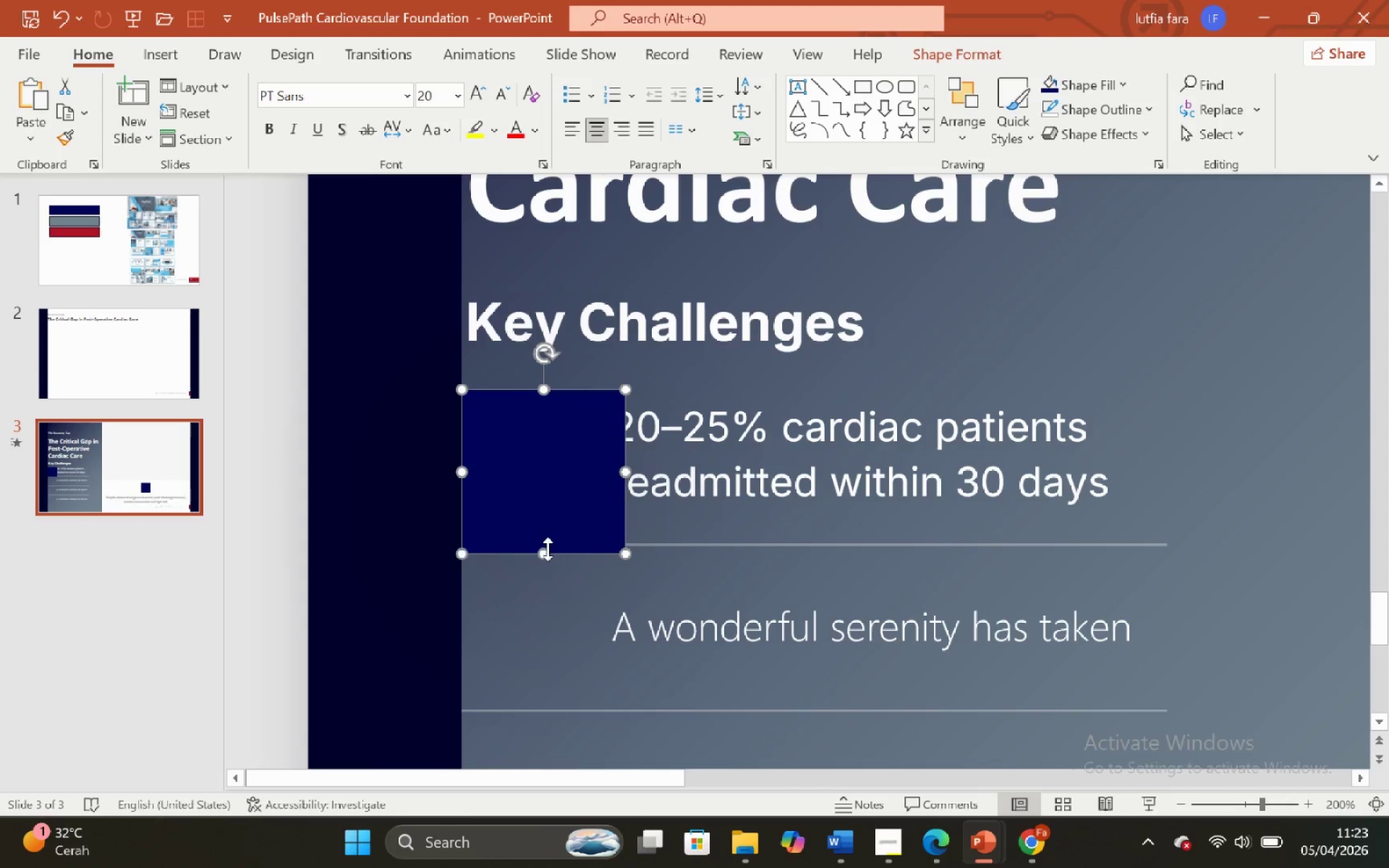 
left_click_drag(start_coordinate=[543, 552], to_coordinate=[538, 516])
 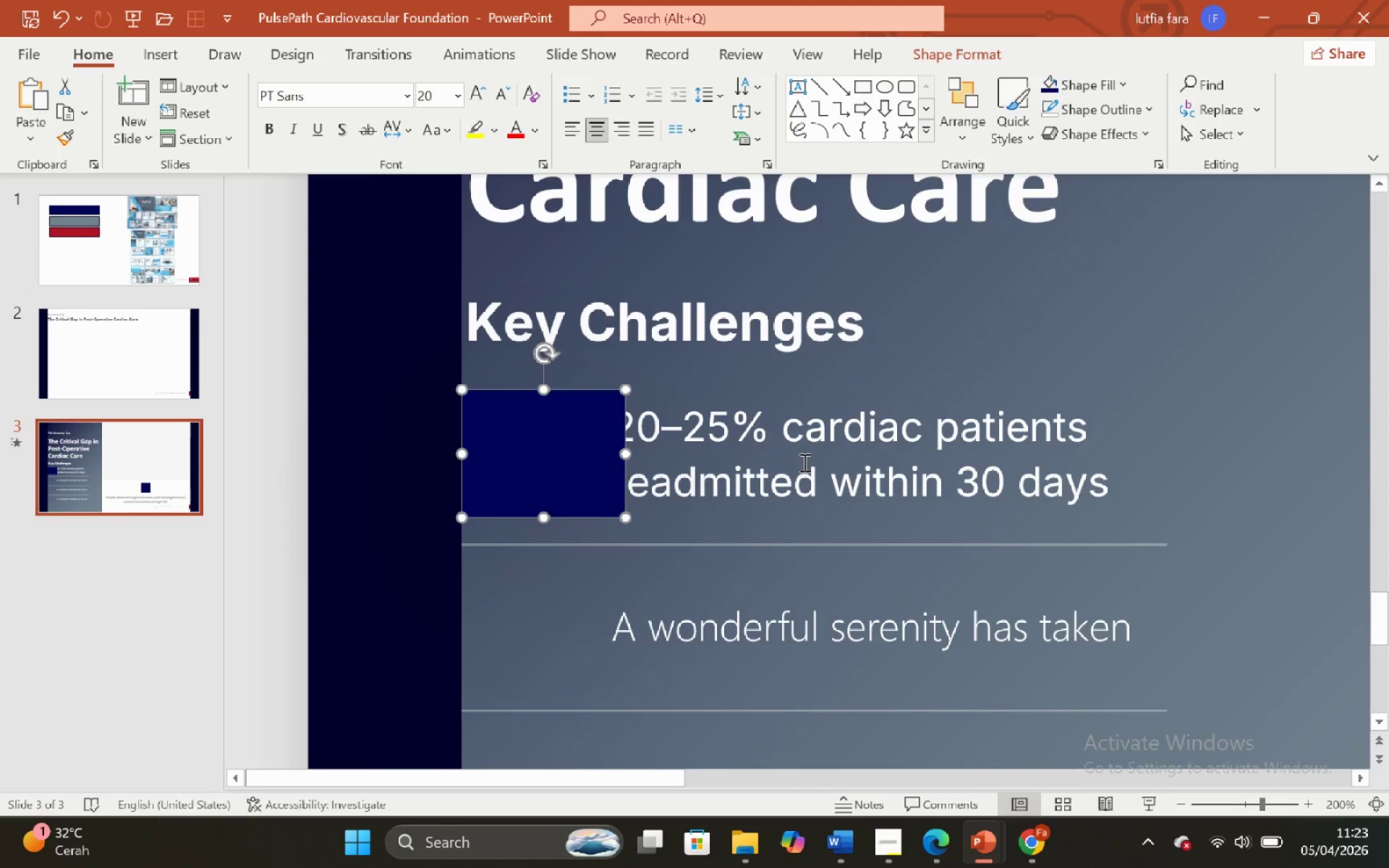 
hold_key(key=ShiftLeft, duration=1.03)
hold_key(key=ControlLeft, duration=1.05)
scroll: coordinate [797, 464], scroll_direction: down, amount: 3.0
 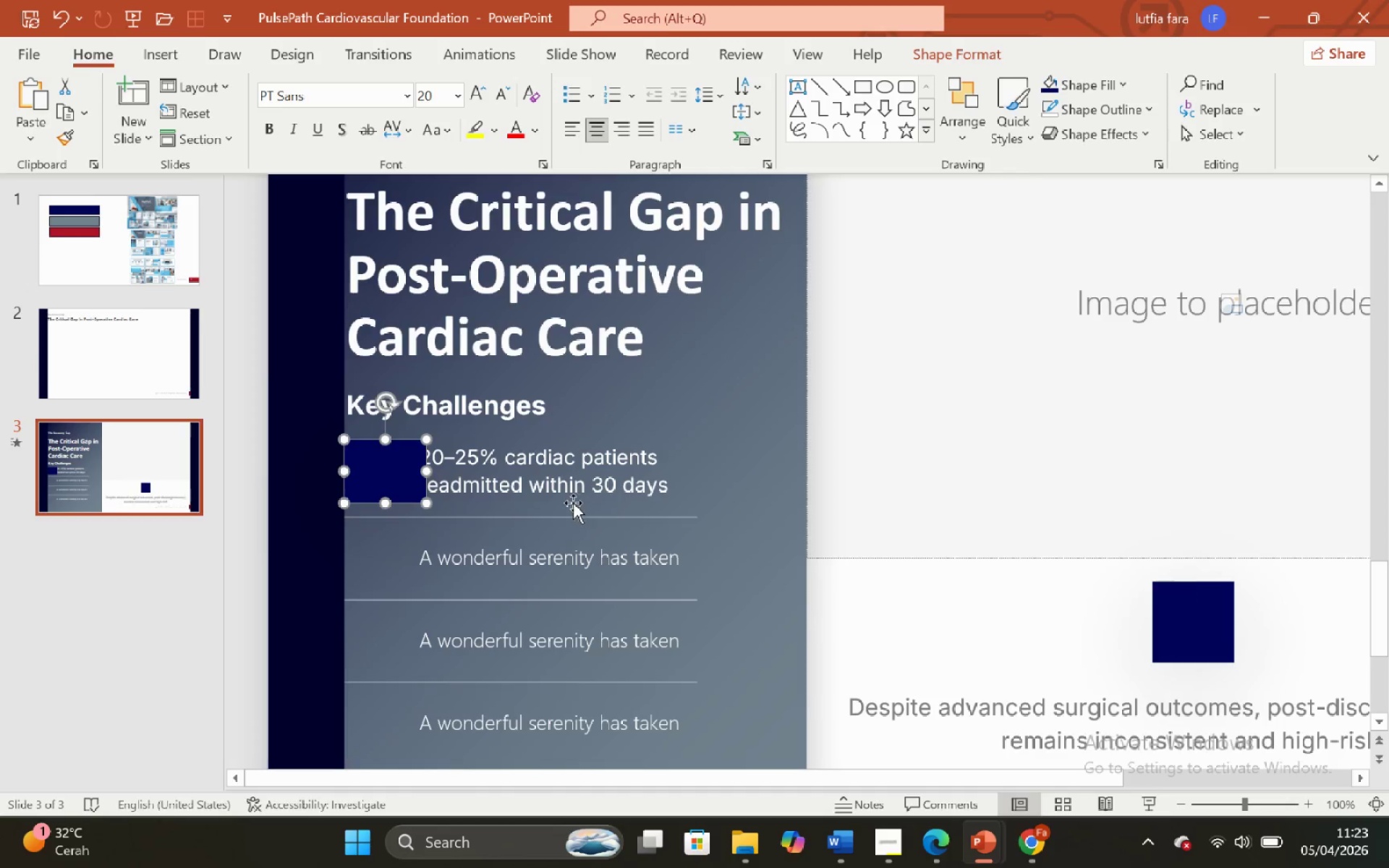 
hold_key(key=ShiftLeft, duration=0.73)
hold_key(key=ControlLeft, duration=0.75)
scroll: coordinate [590, 485], scroll_direction: down, amount: 2.0
 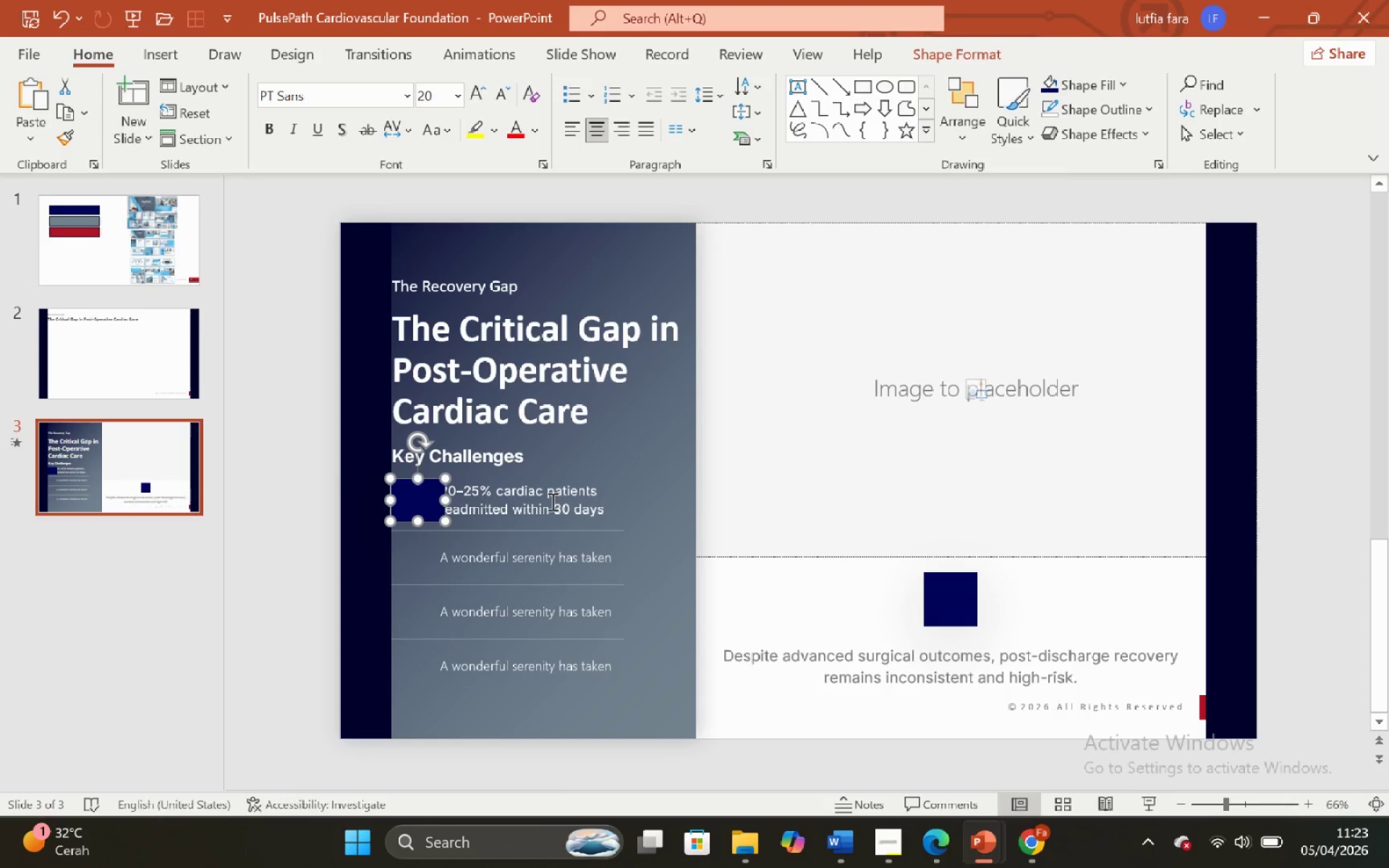 
left_click([552, 501])
 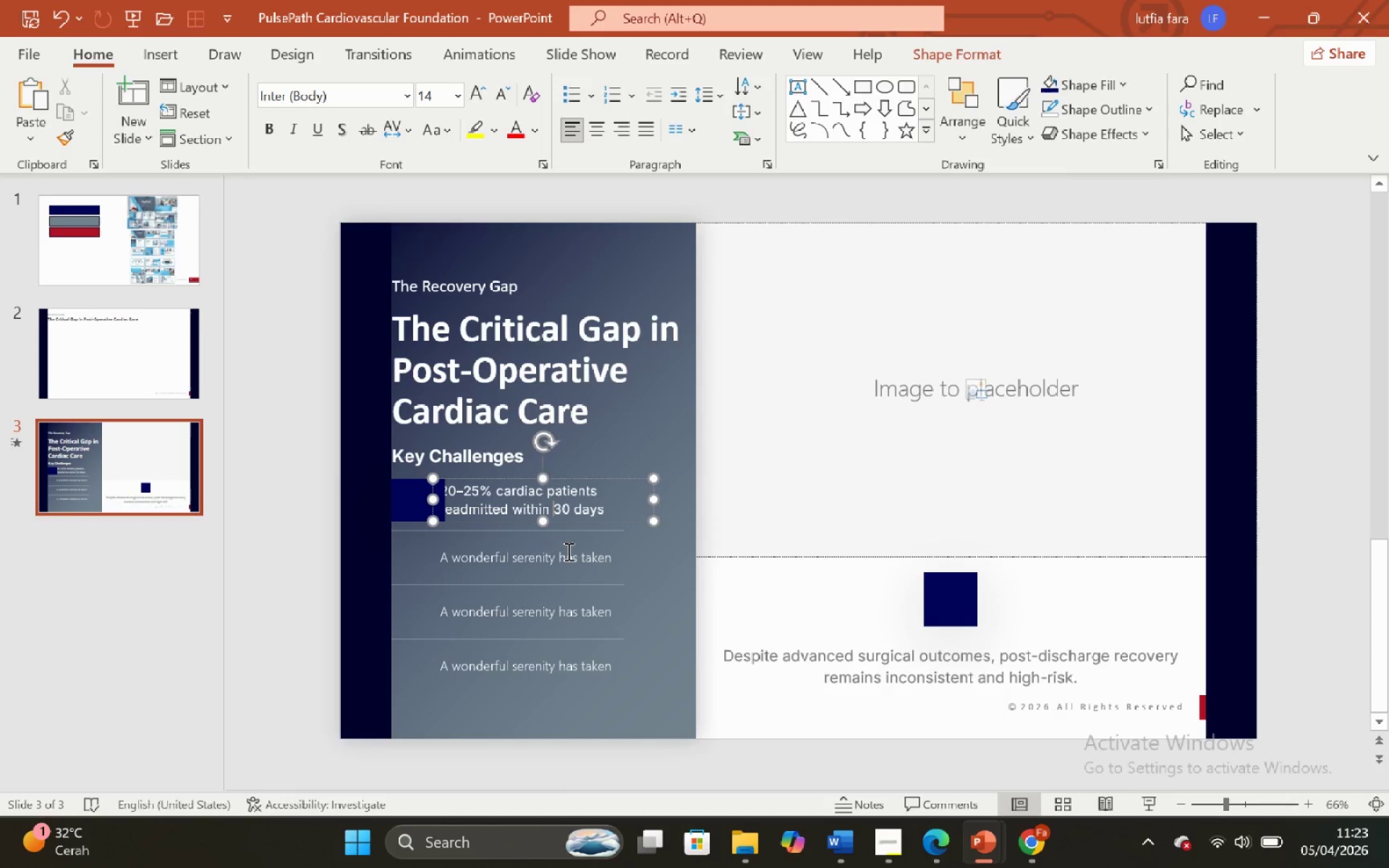 
hold_key(key=ShiftLeft, duration=1.76)
left_click([566, 551])
 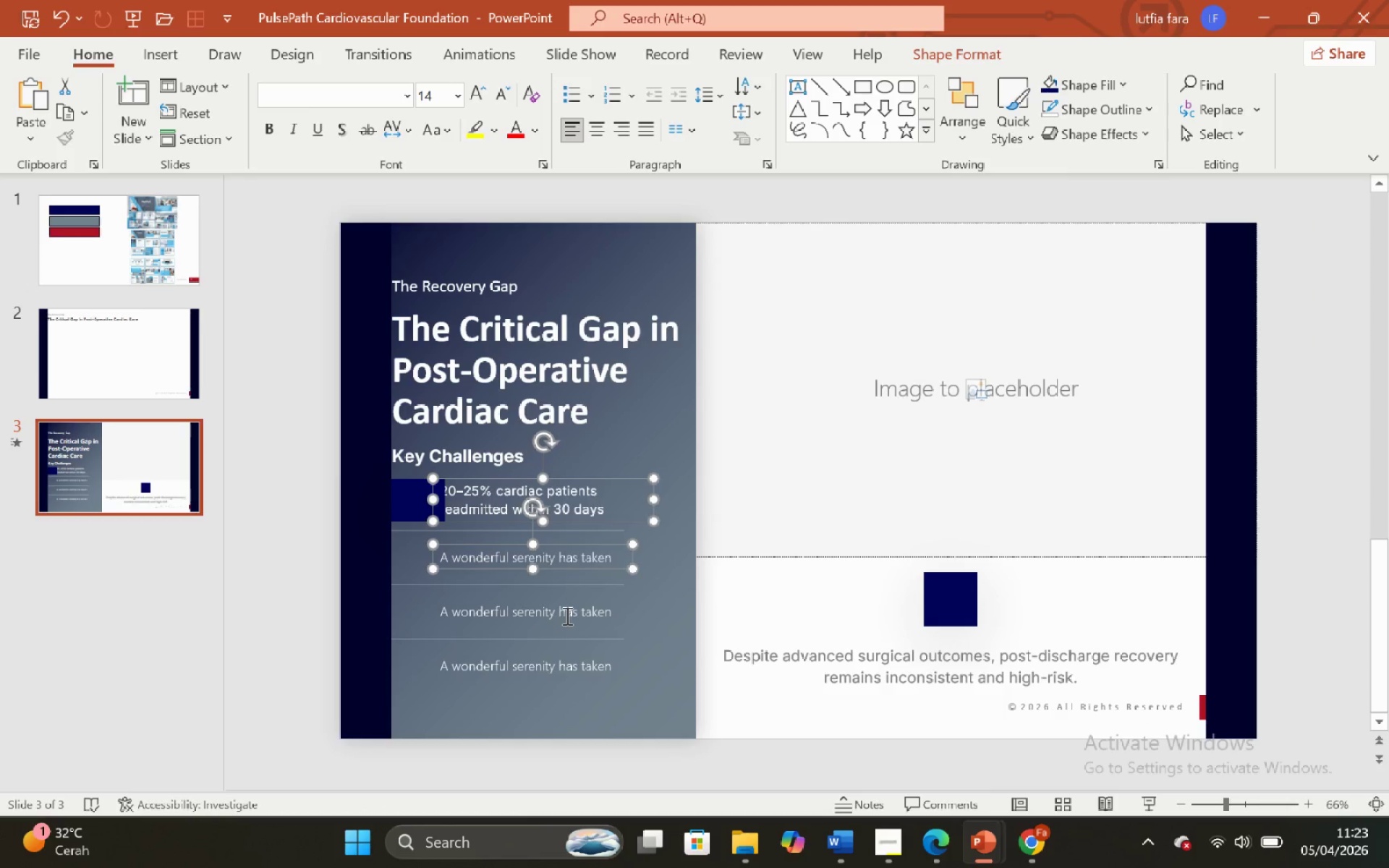 
left_click([566, 616])
 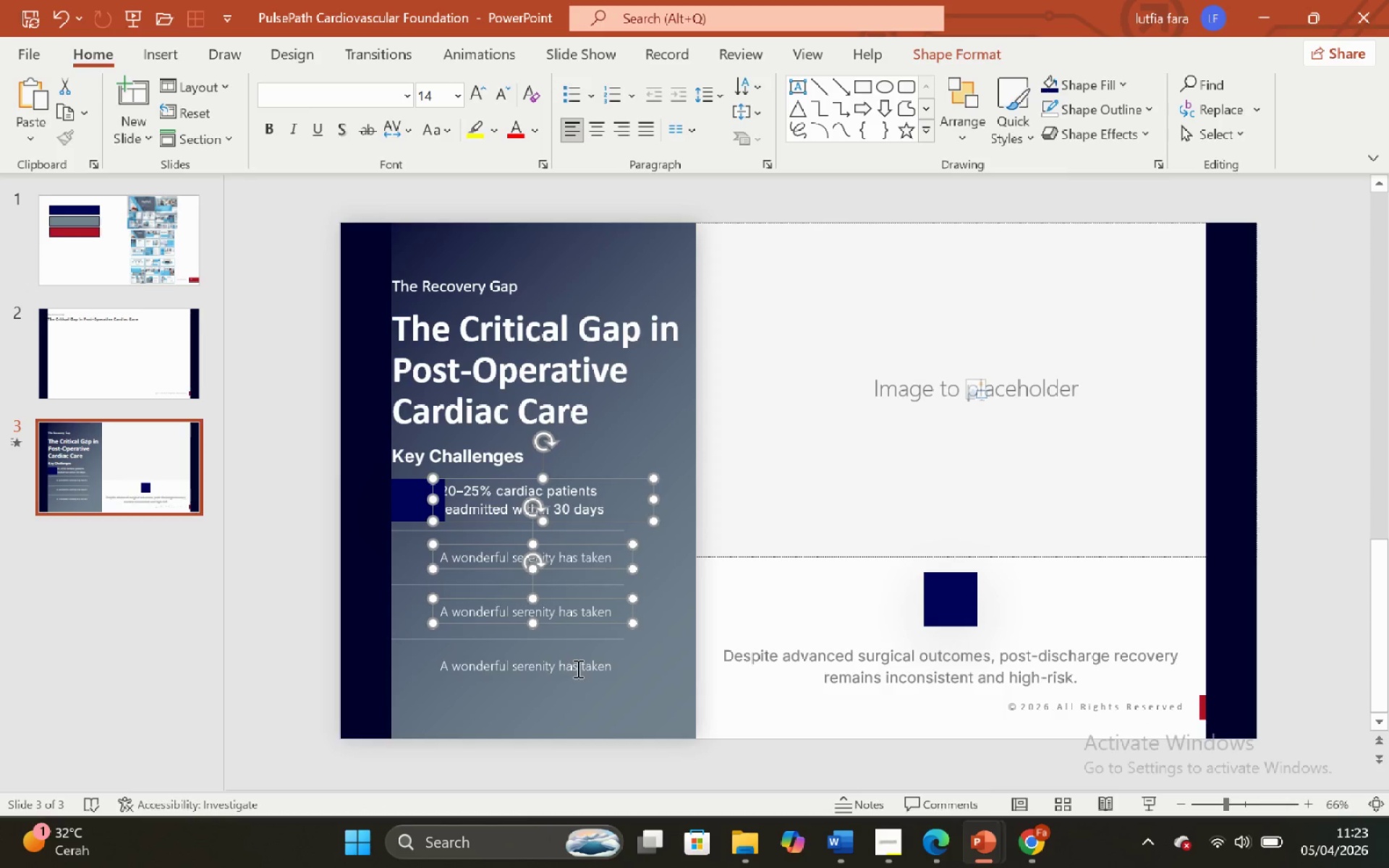 
left_click([577, 668])
 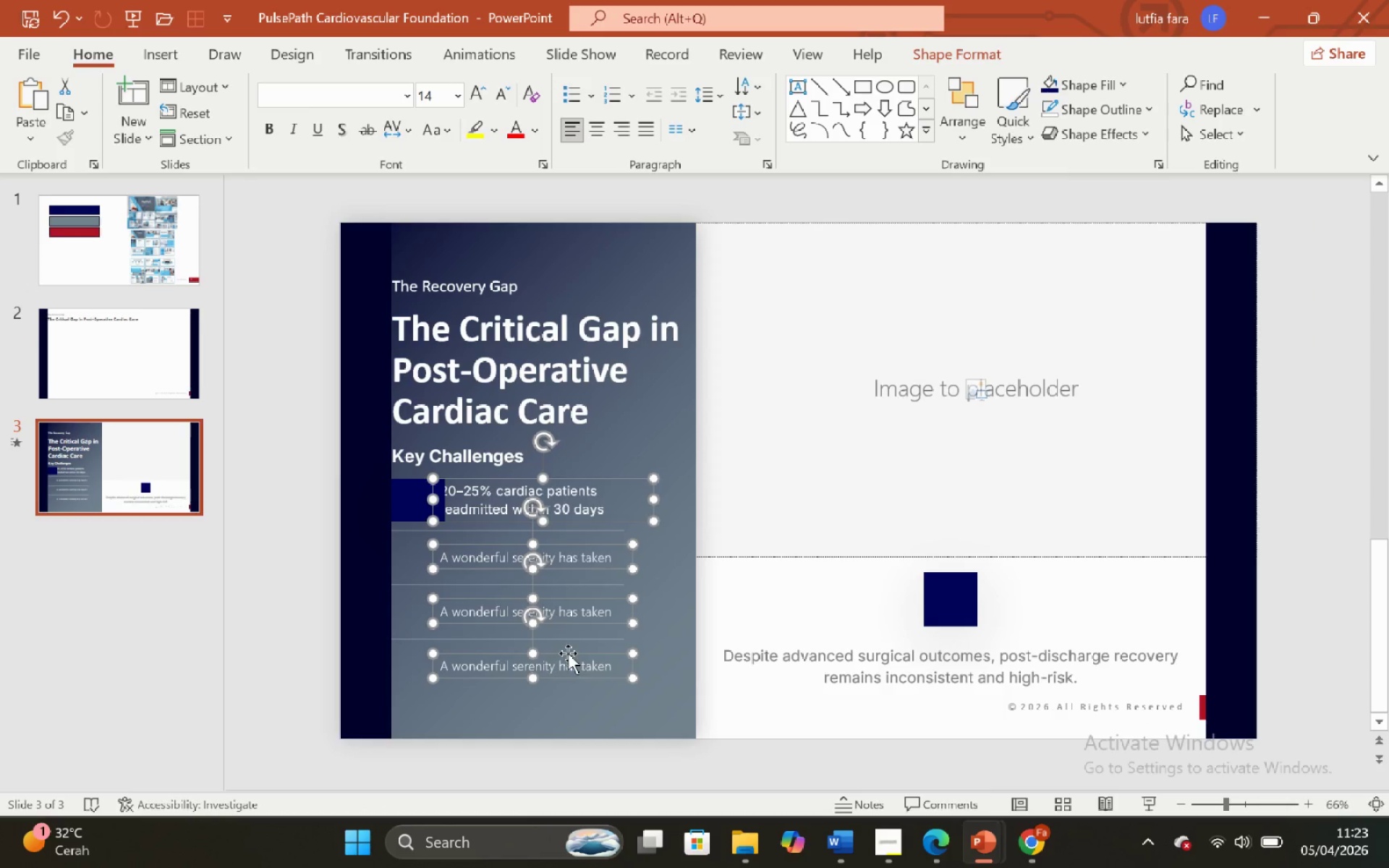 
hold_key(key=ShiftLeft, duration=5.42)
left_click_drag(start_coordinate=[568, 653], to_coordinate=[592, 650])
 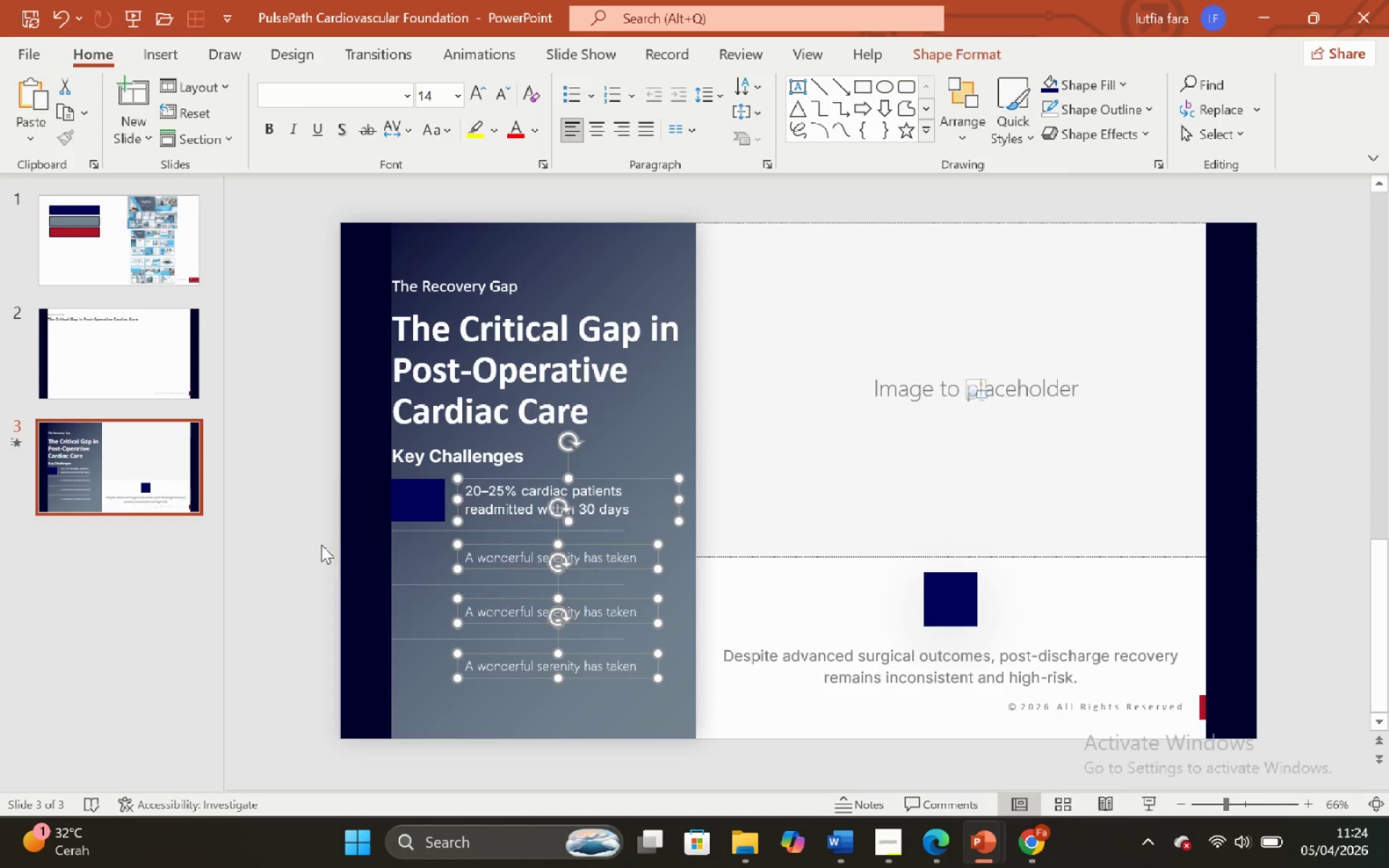 
left_click([318, 537])
 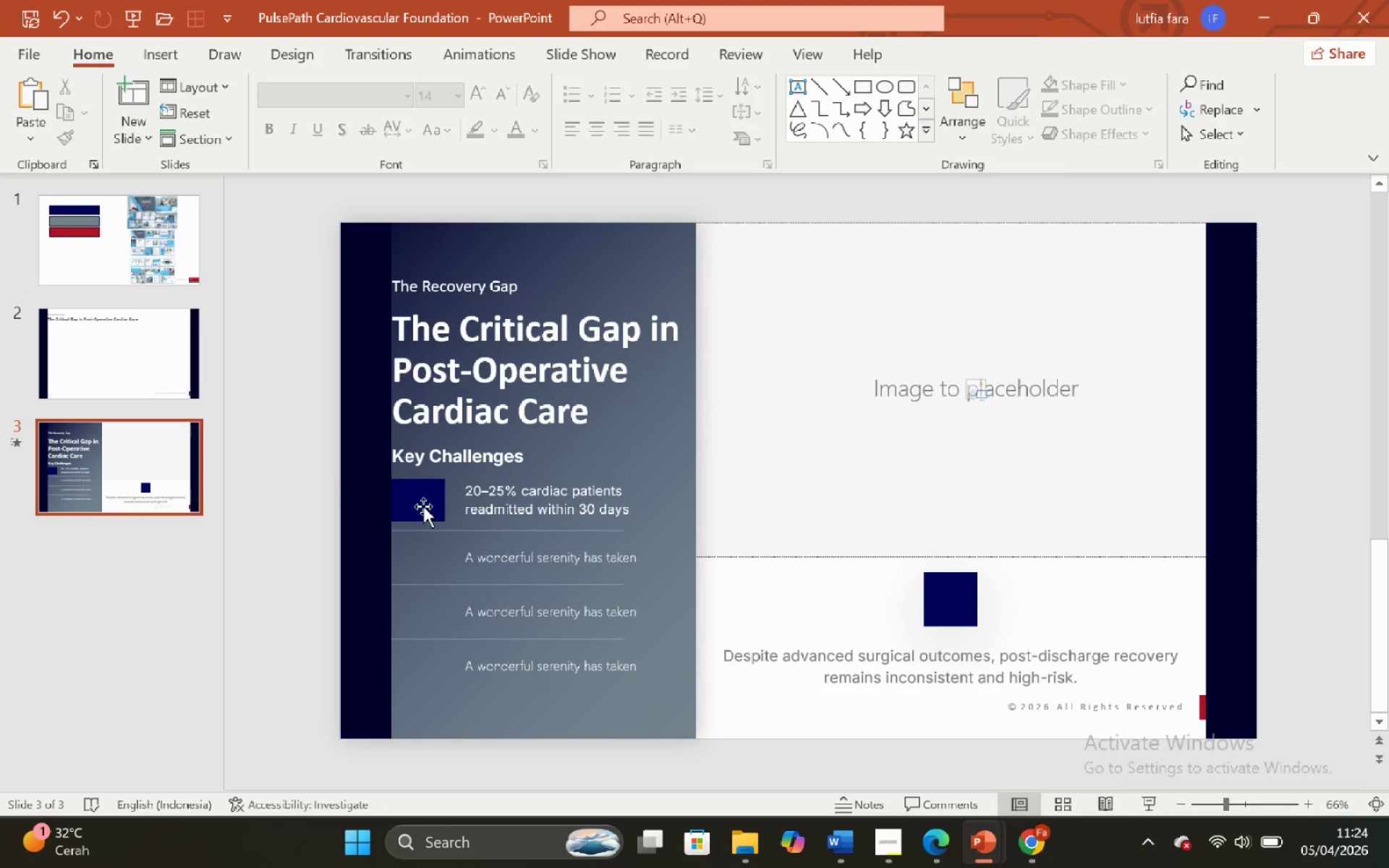 
left_click([424, 504])
 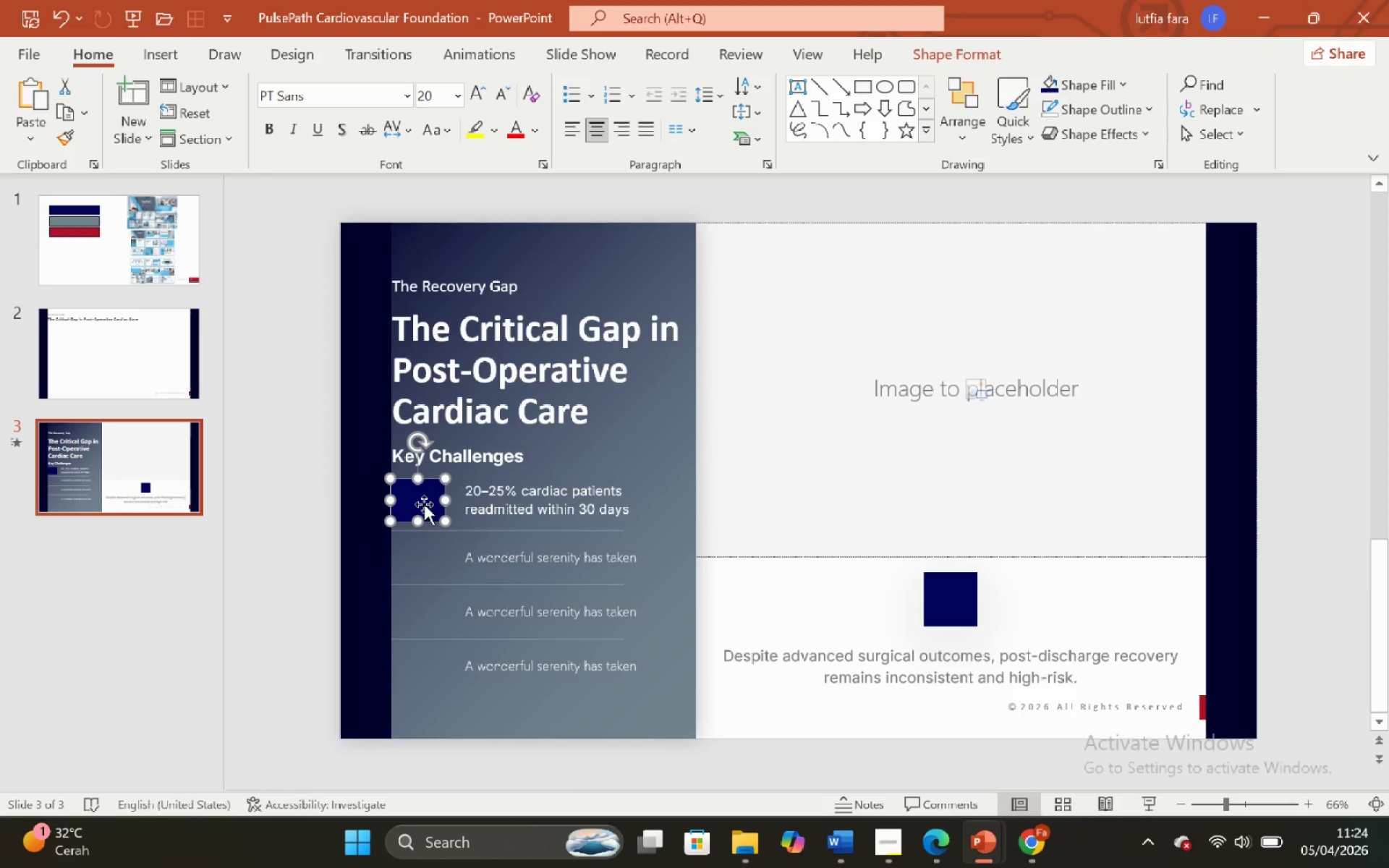 
hold_key(key=ShiftLeft, duration=1.53)
hold_key(key=ControlLeft, duration=1.44)
scroll: coordinate [424, 491], scroll_direction: up, amount: 5.0
 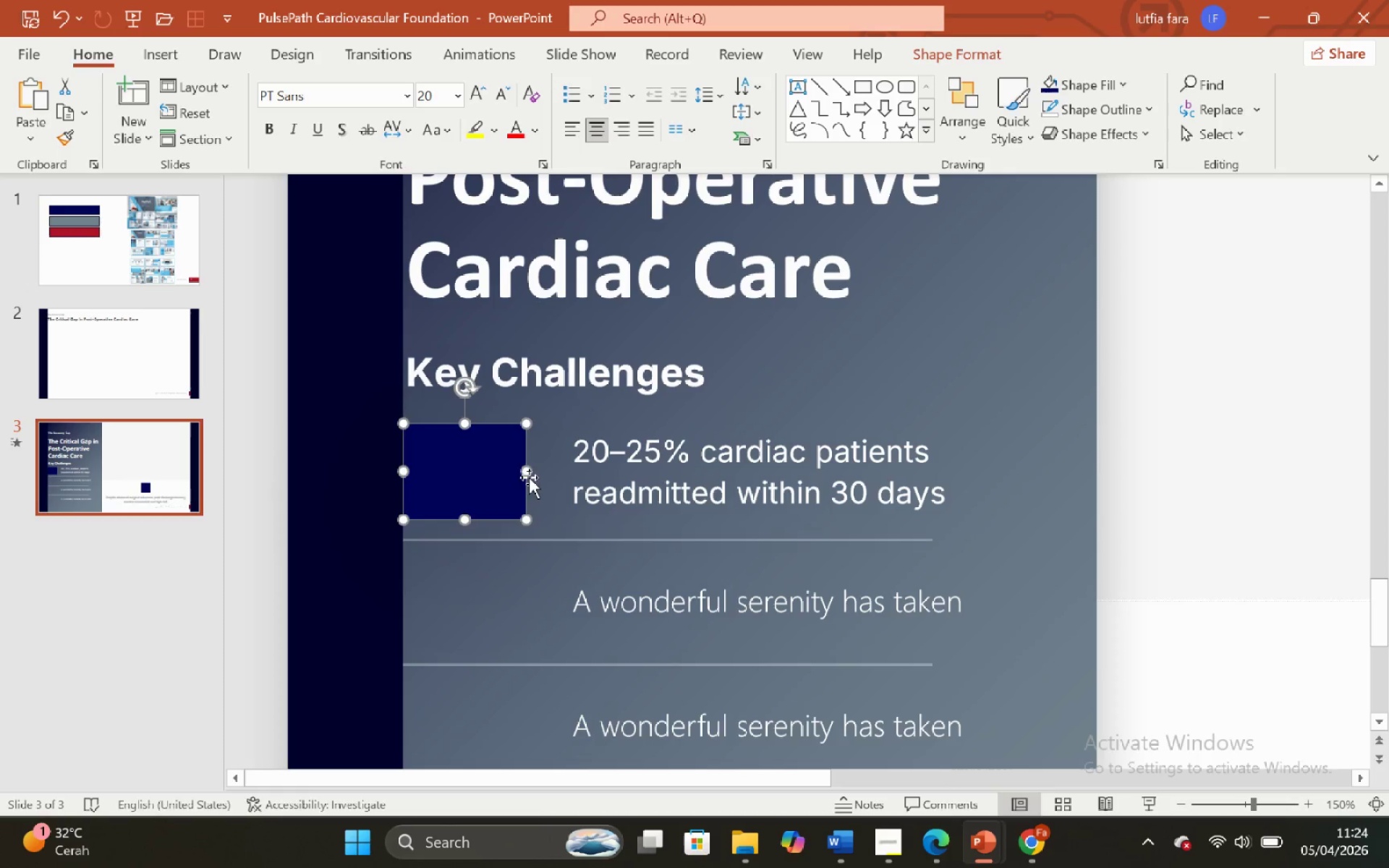 
left_click_drag(start_coordinate=[528, 475], to_coordinate=[512, 477])
 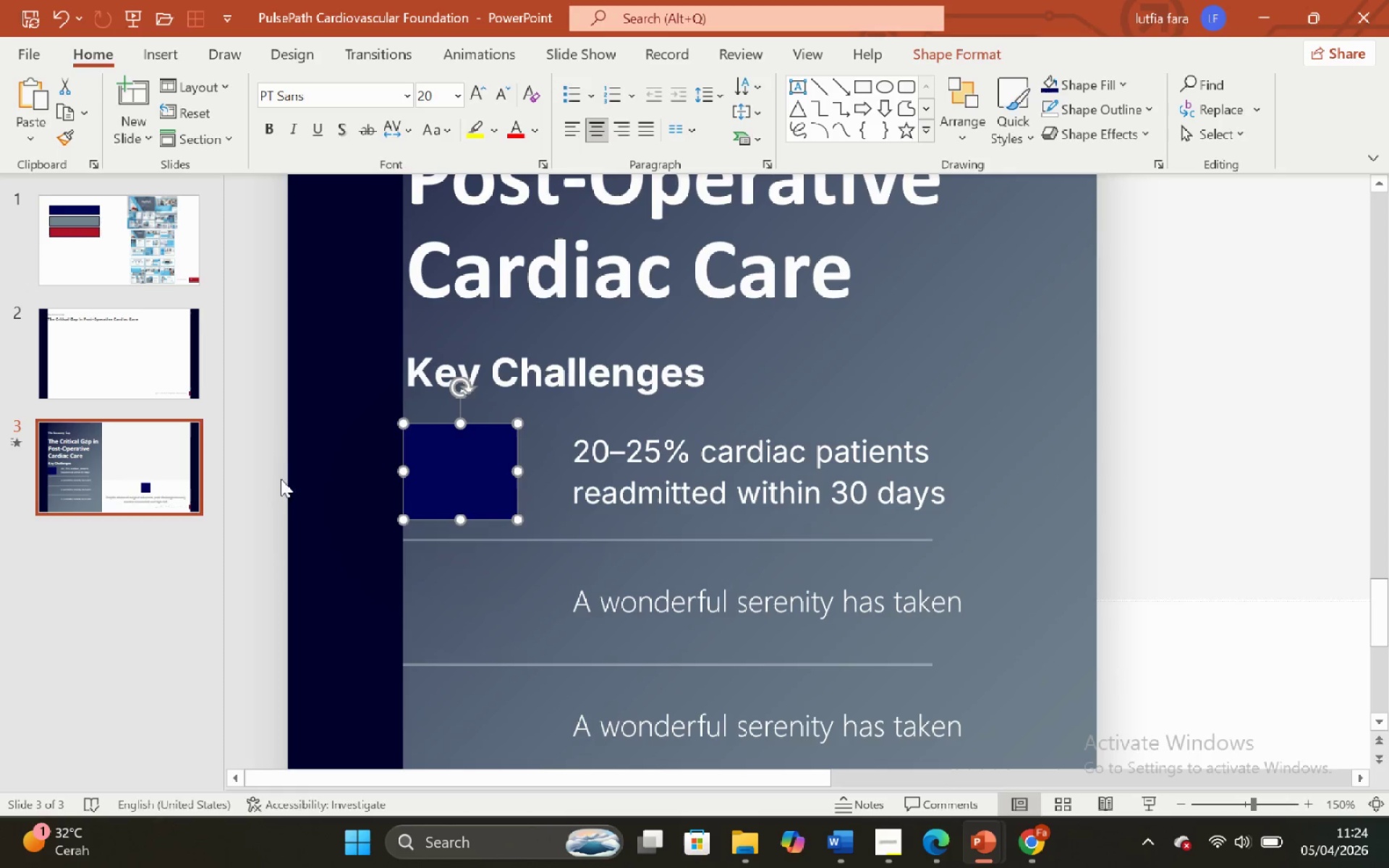 
hold_key(key=ShiftLeft, duration=0.78)
 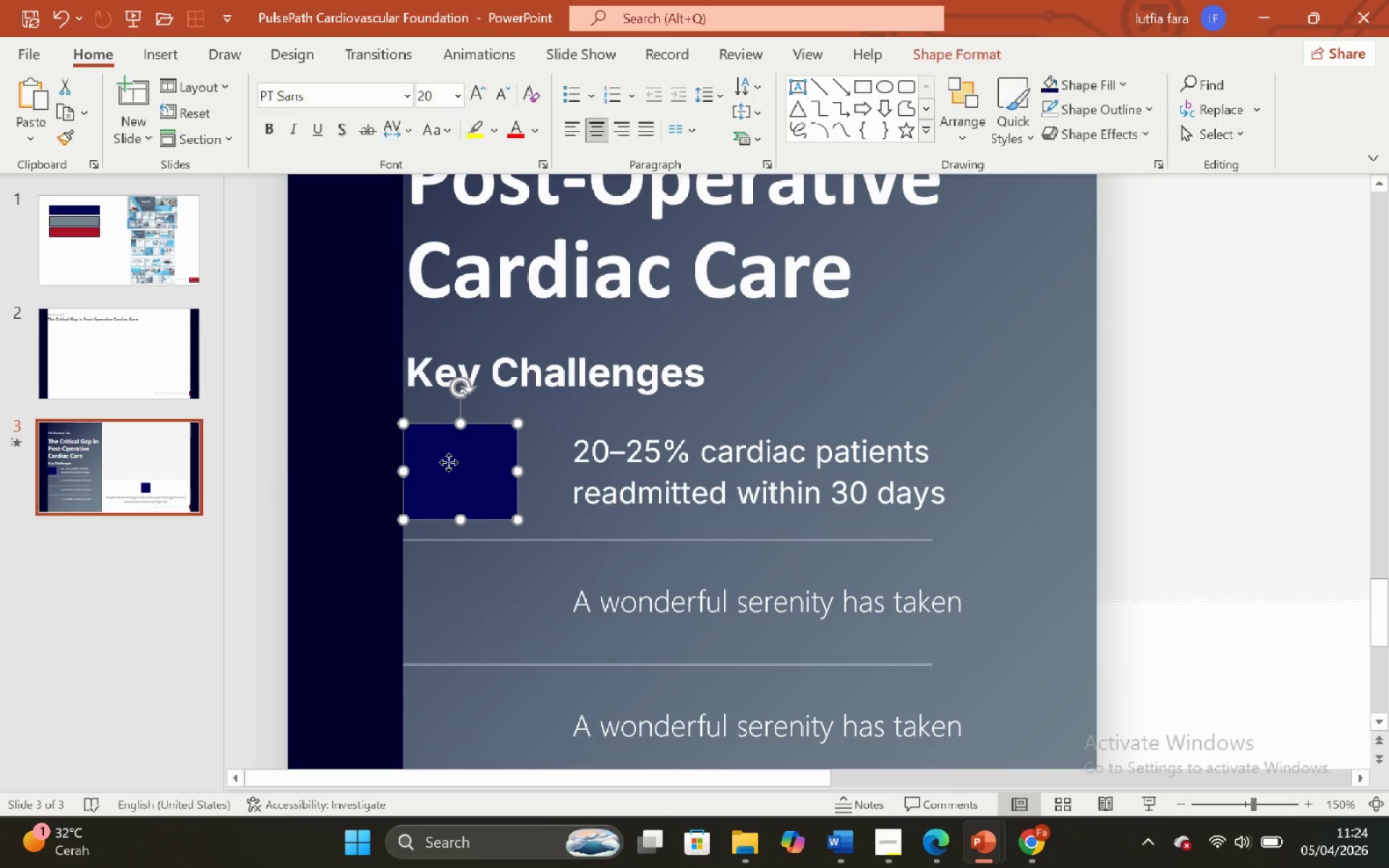 
hold_key(key=ShiftLeft, duration=0.77)
left_click_drag(start_coordinate=[435, 477], to_coordinate=[593, 477])
 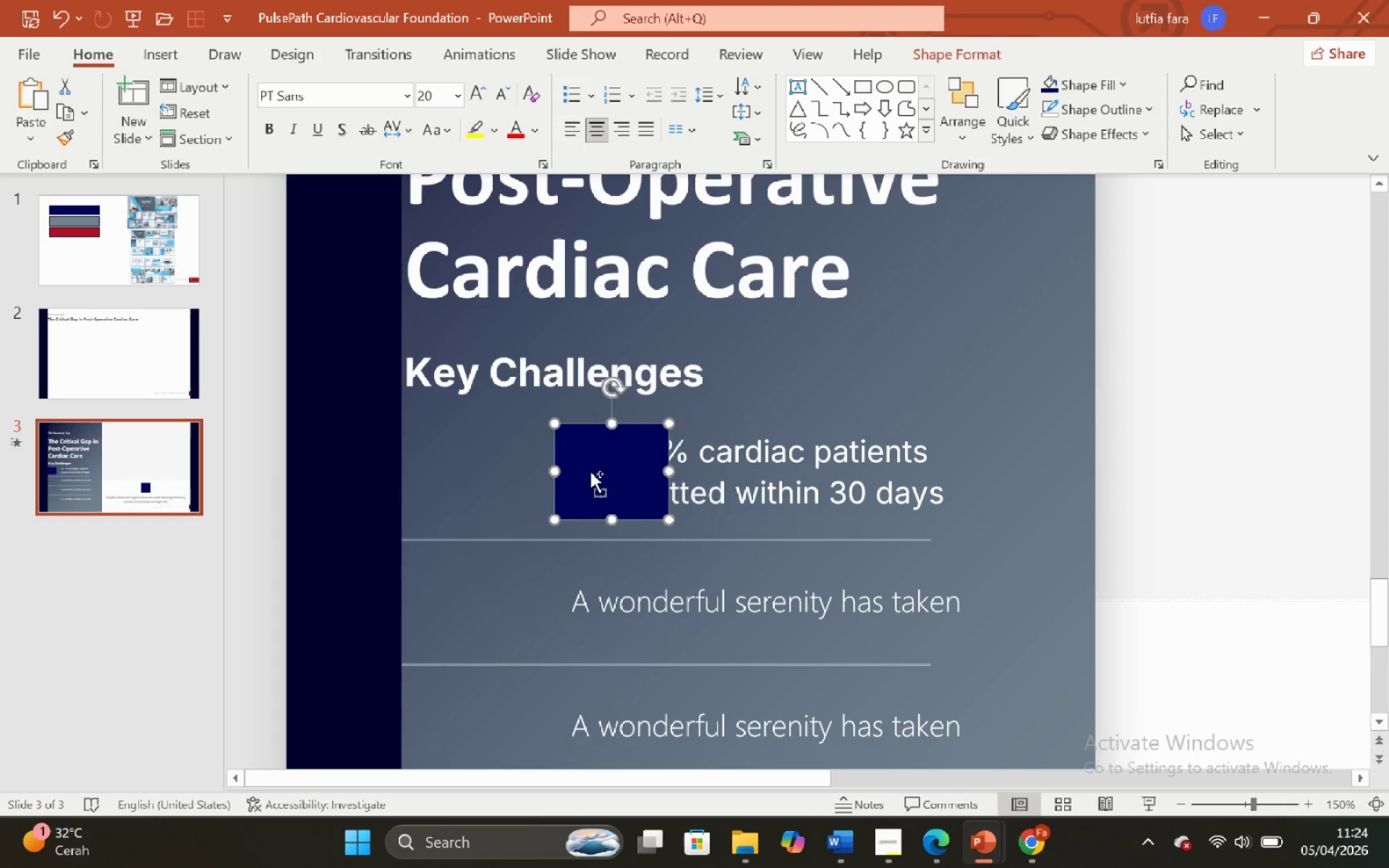 
key(Control+Z)
 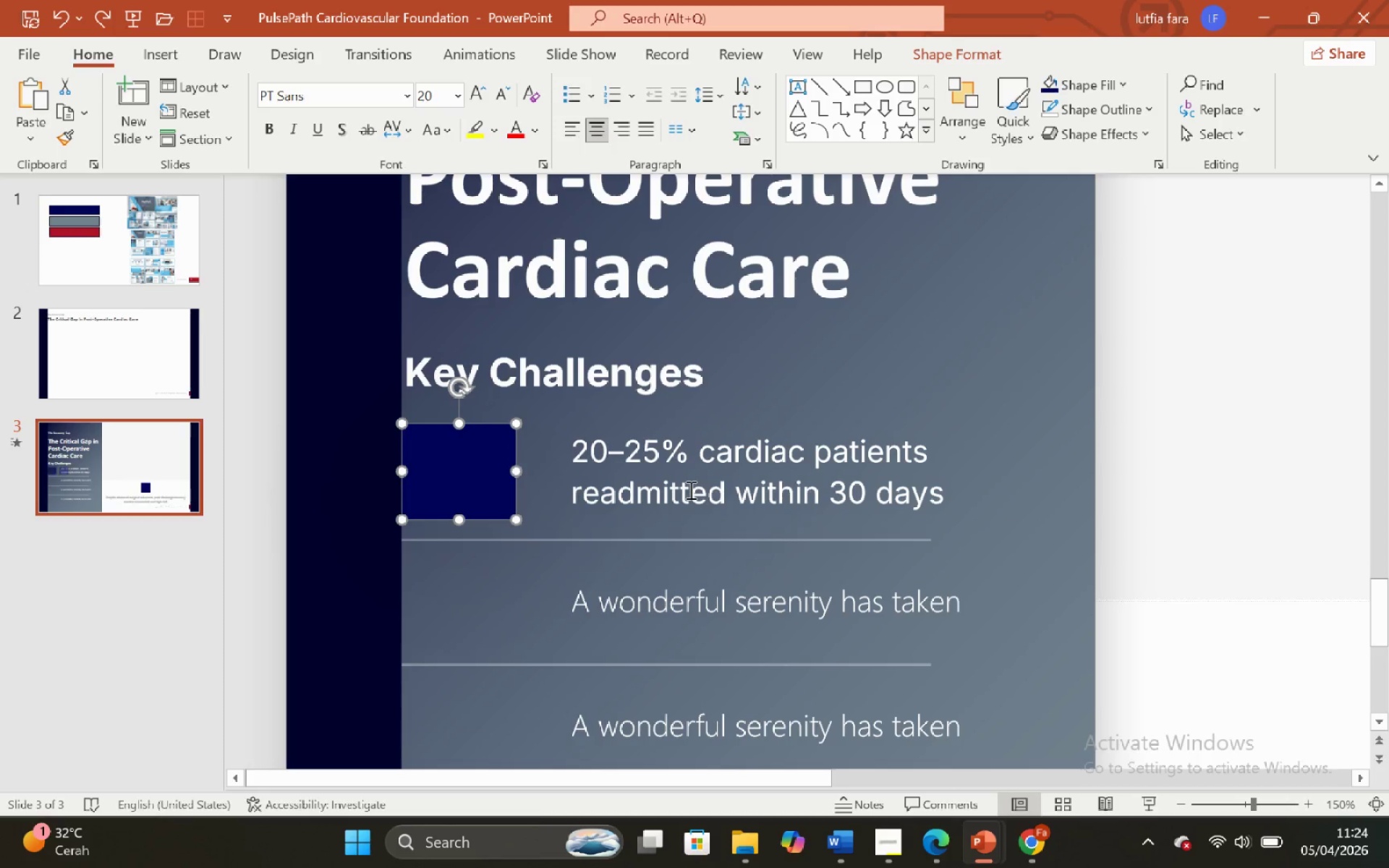 
hold_key(key=ShiftLeft, duration=0.59)
left_click([681, 475])
 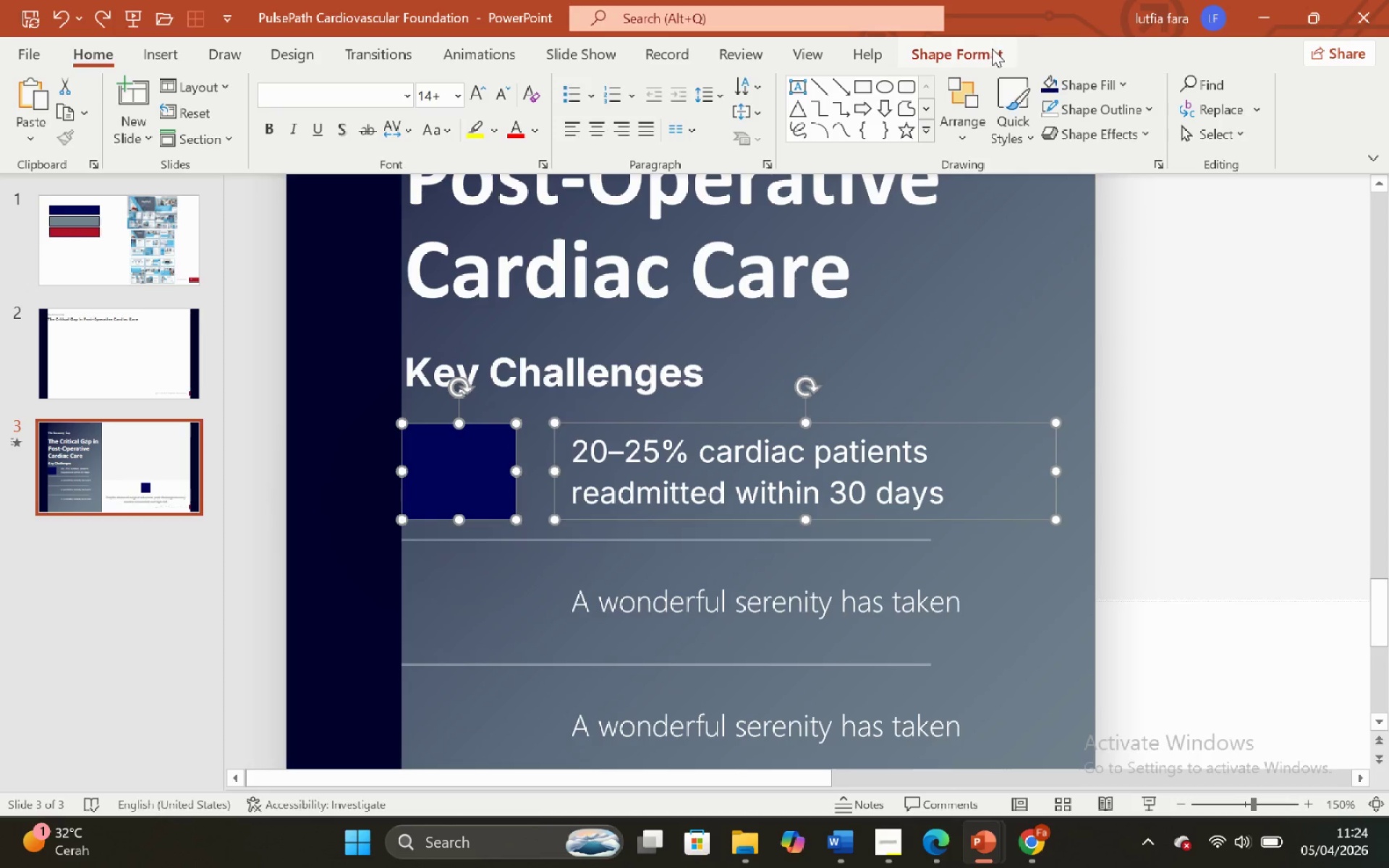 
left_click([991, 47])
 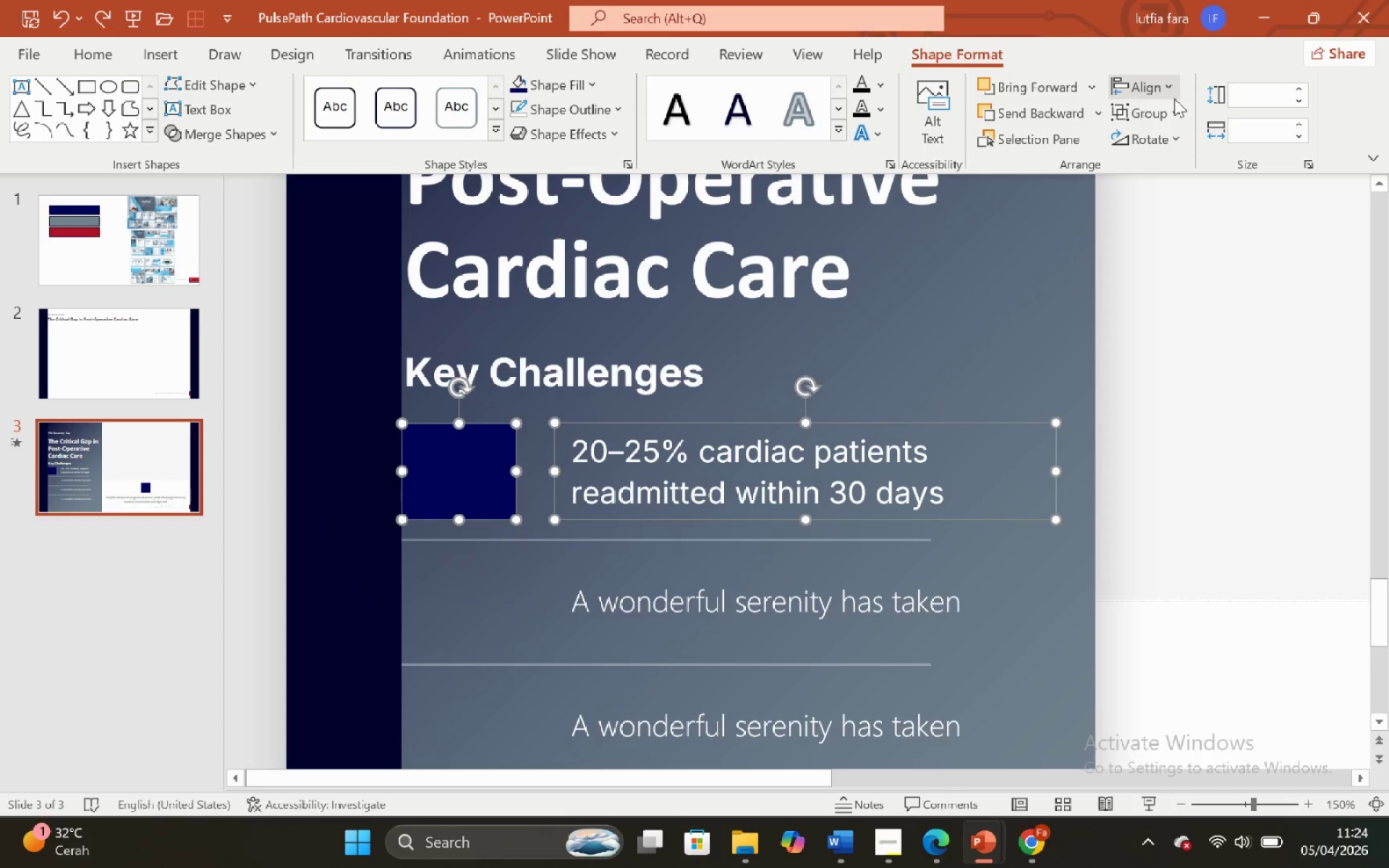 
left_click([1177, 98])
 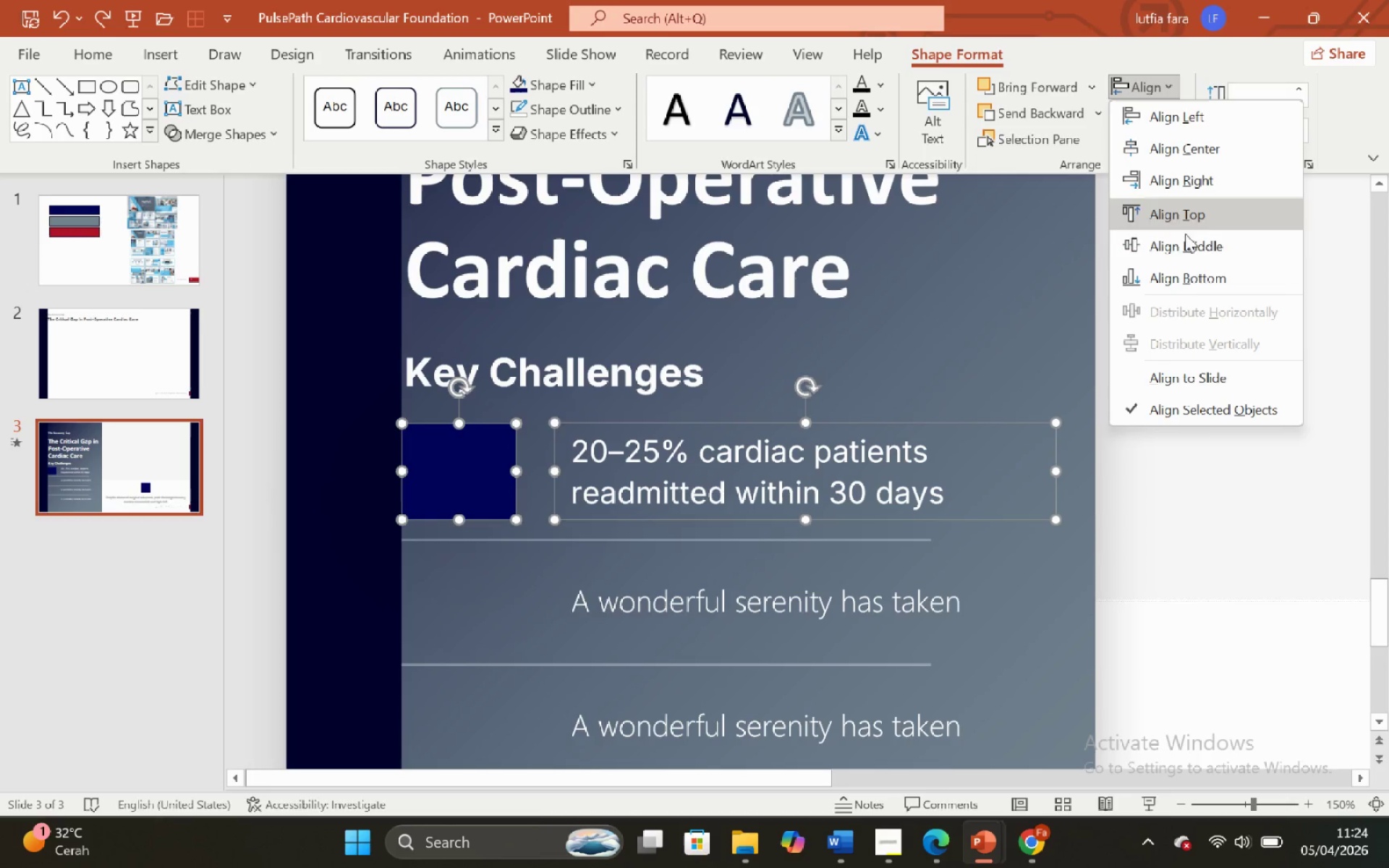 
left_click([1186, 239])
 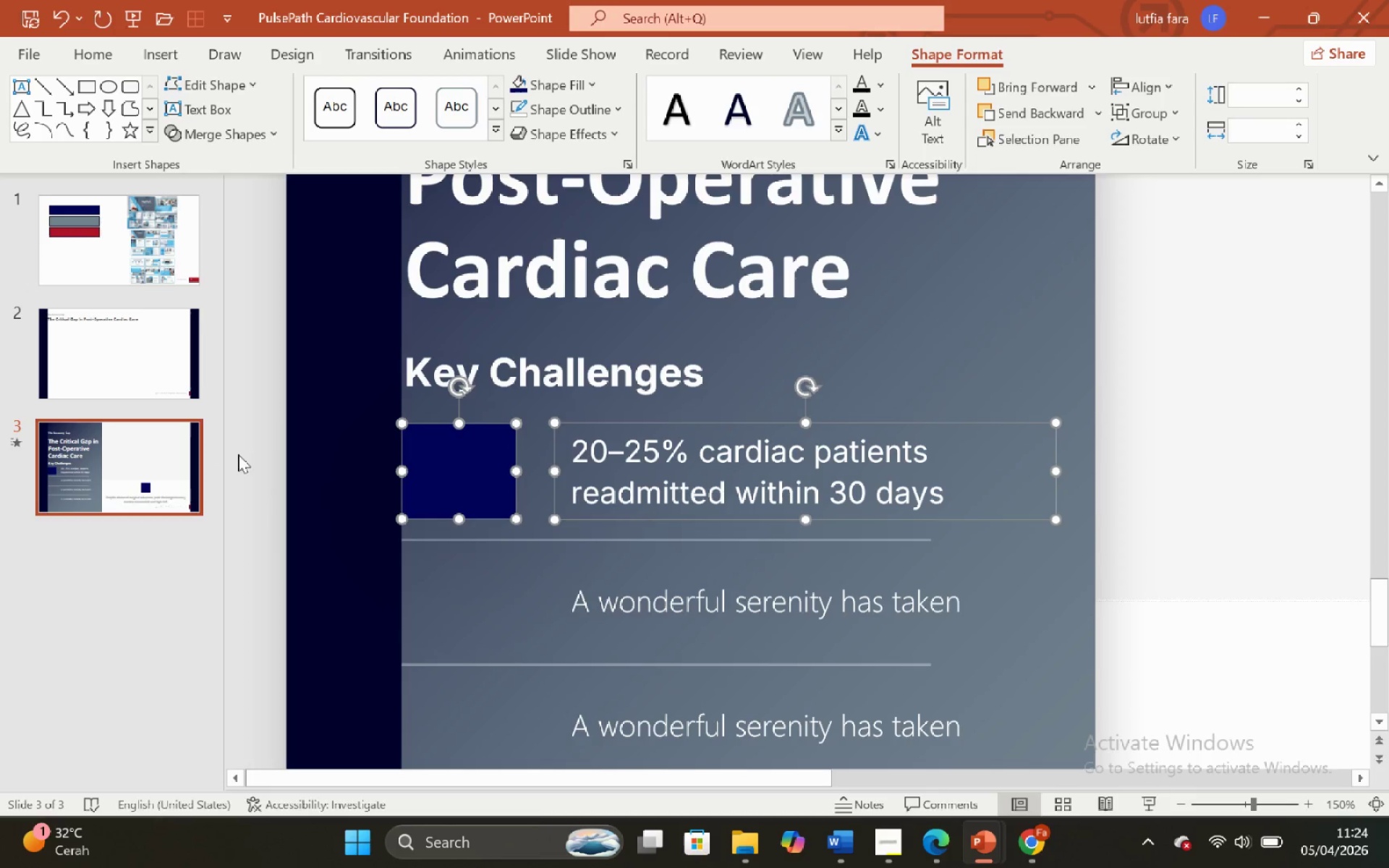 
left_click([273, 427])
 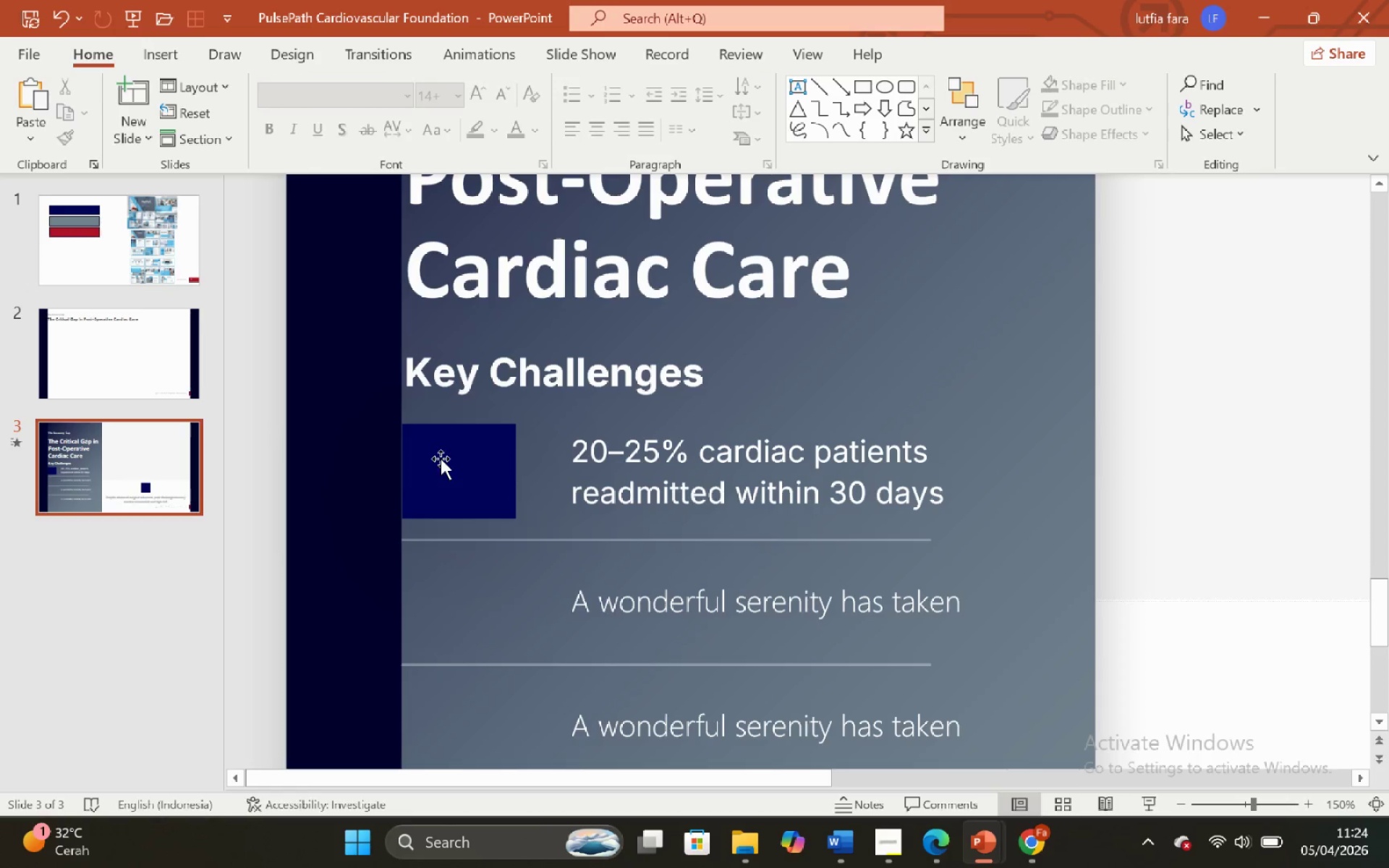 
left_click_drag(start_coordinate=[444, 459], to_coordinate=[503, 475])
 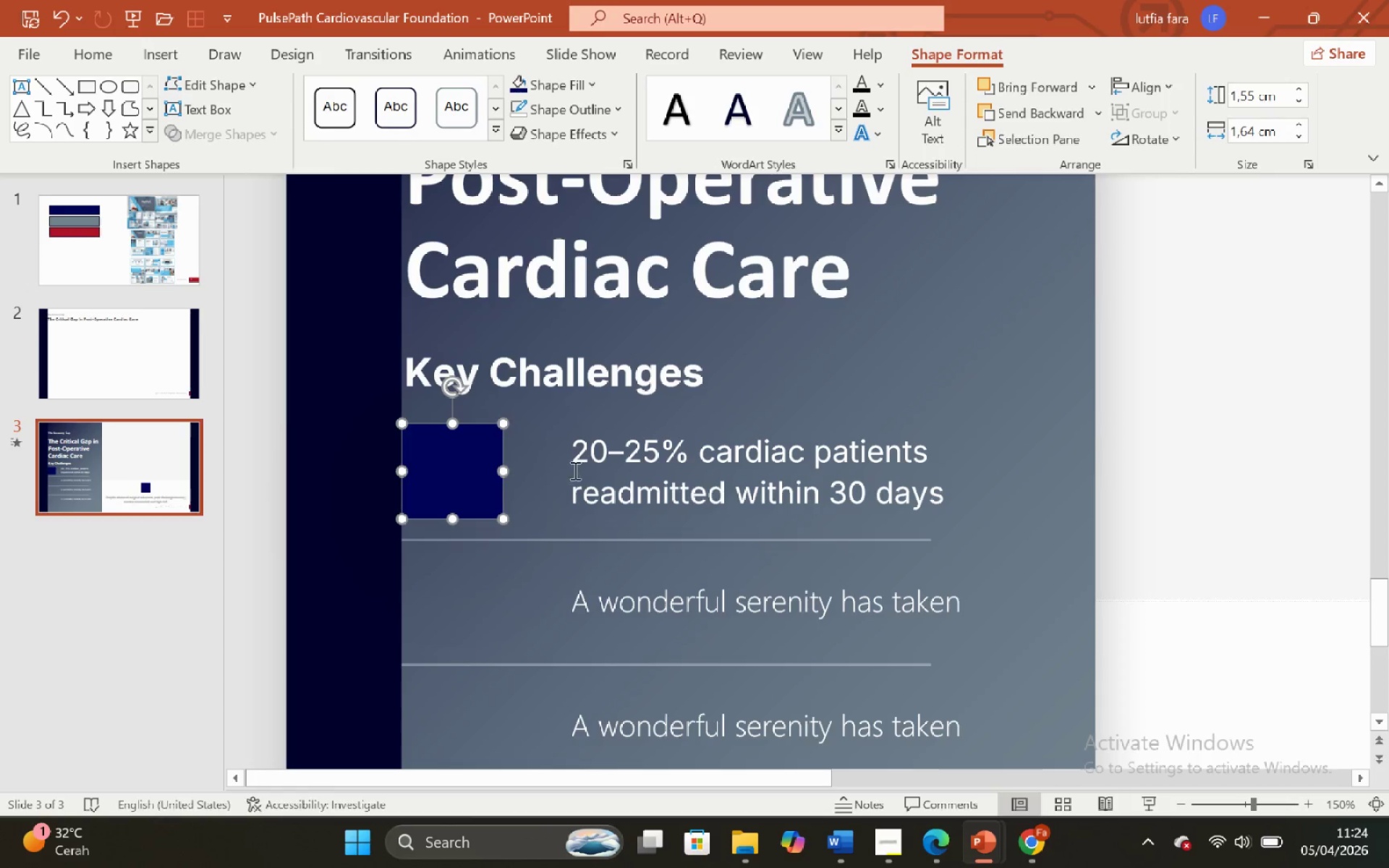 
hold_key(key=ShiftLeft, duration=0.66)
 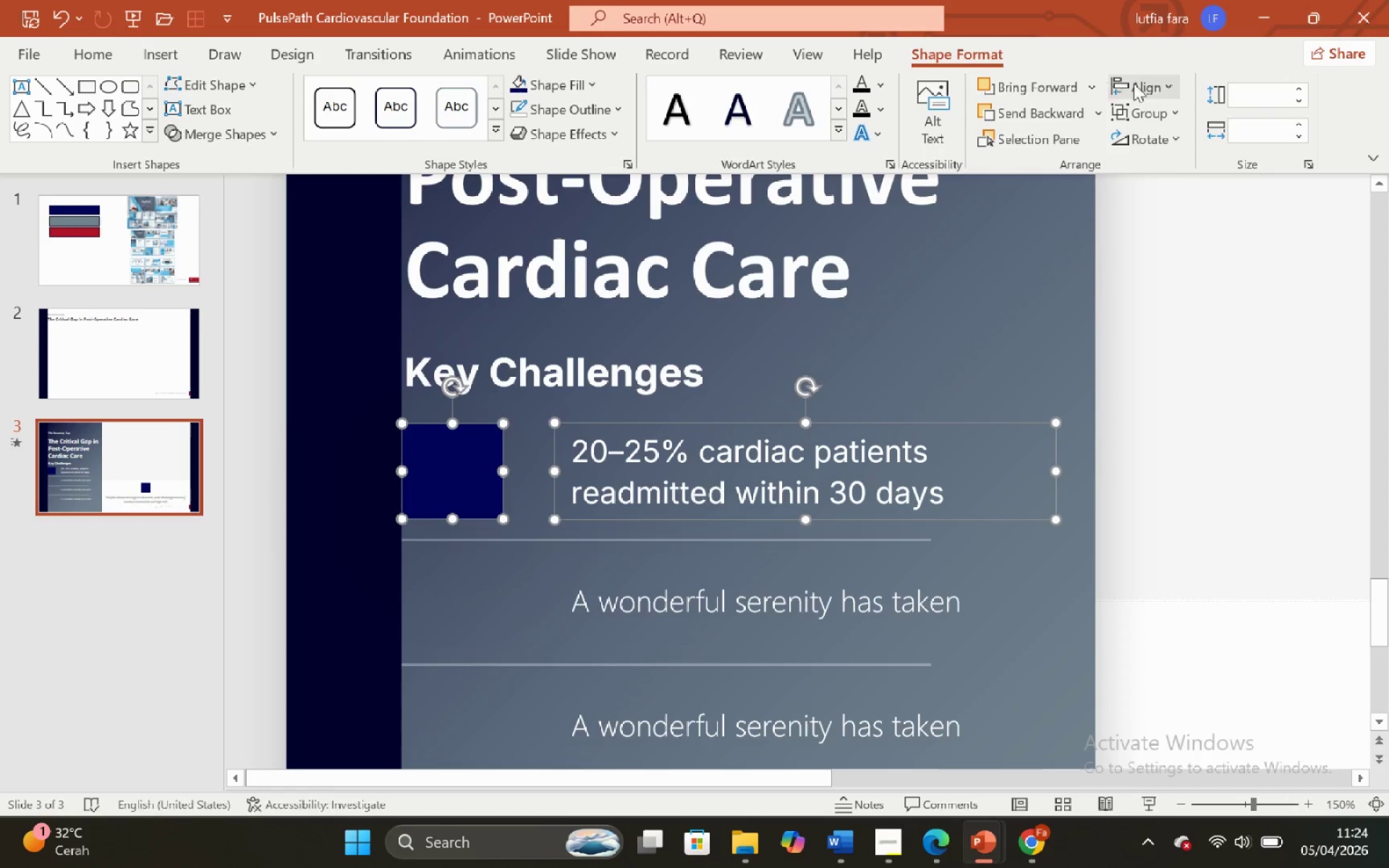 
left_click([1151, 81])
 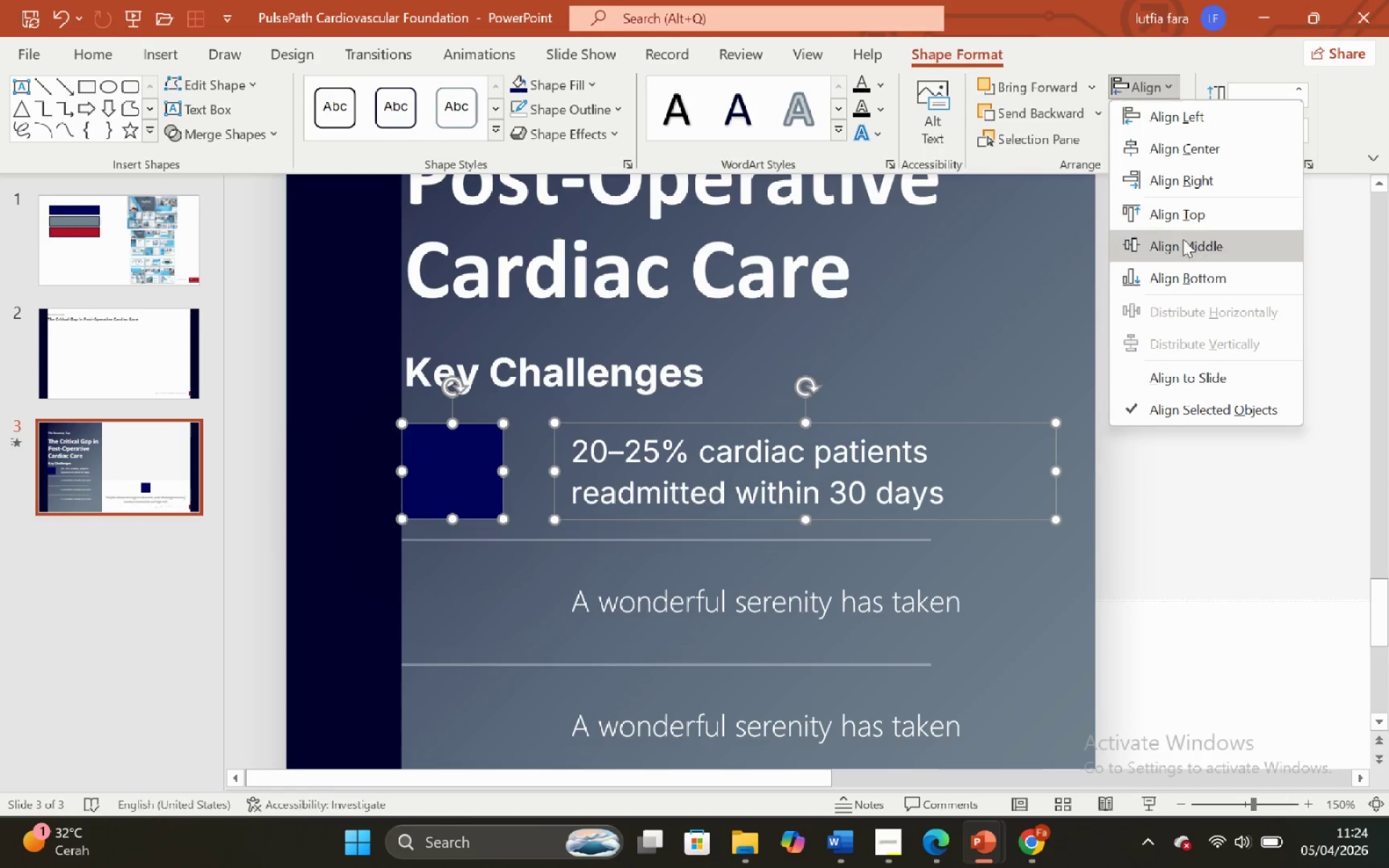 
left_click([1184, 243])
 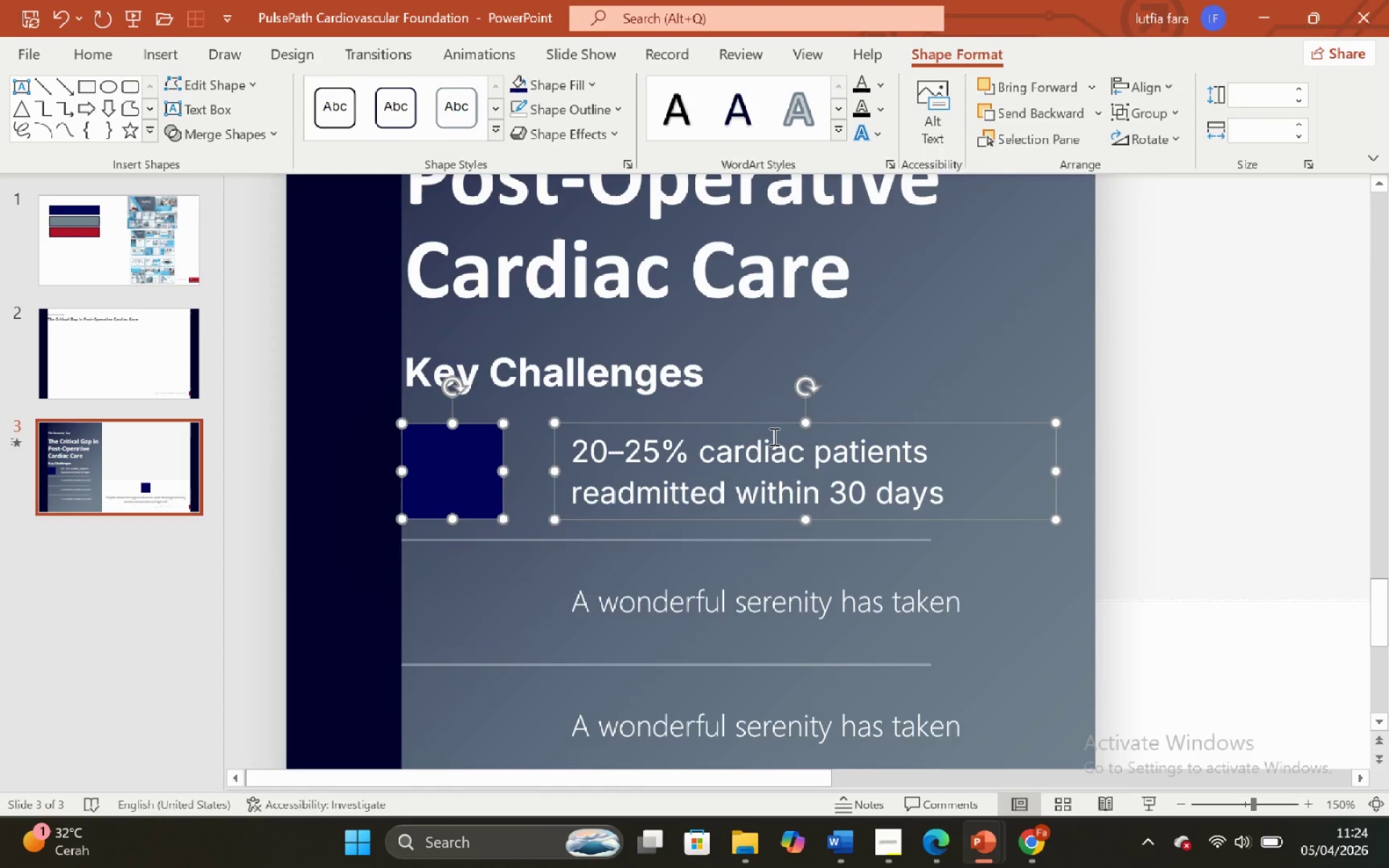 
hold_key(key=ControlLeft, duration=1.25)
hold_key(key=ShiftLeft, duration=1.16)
scroll: coordinate [770, 668], scroll_direction: down, amount: 4.0
 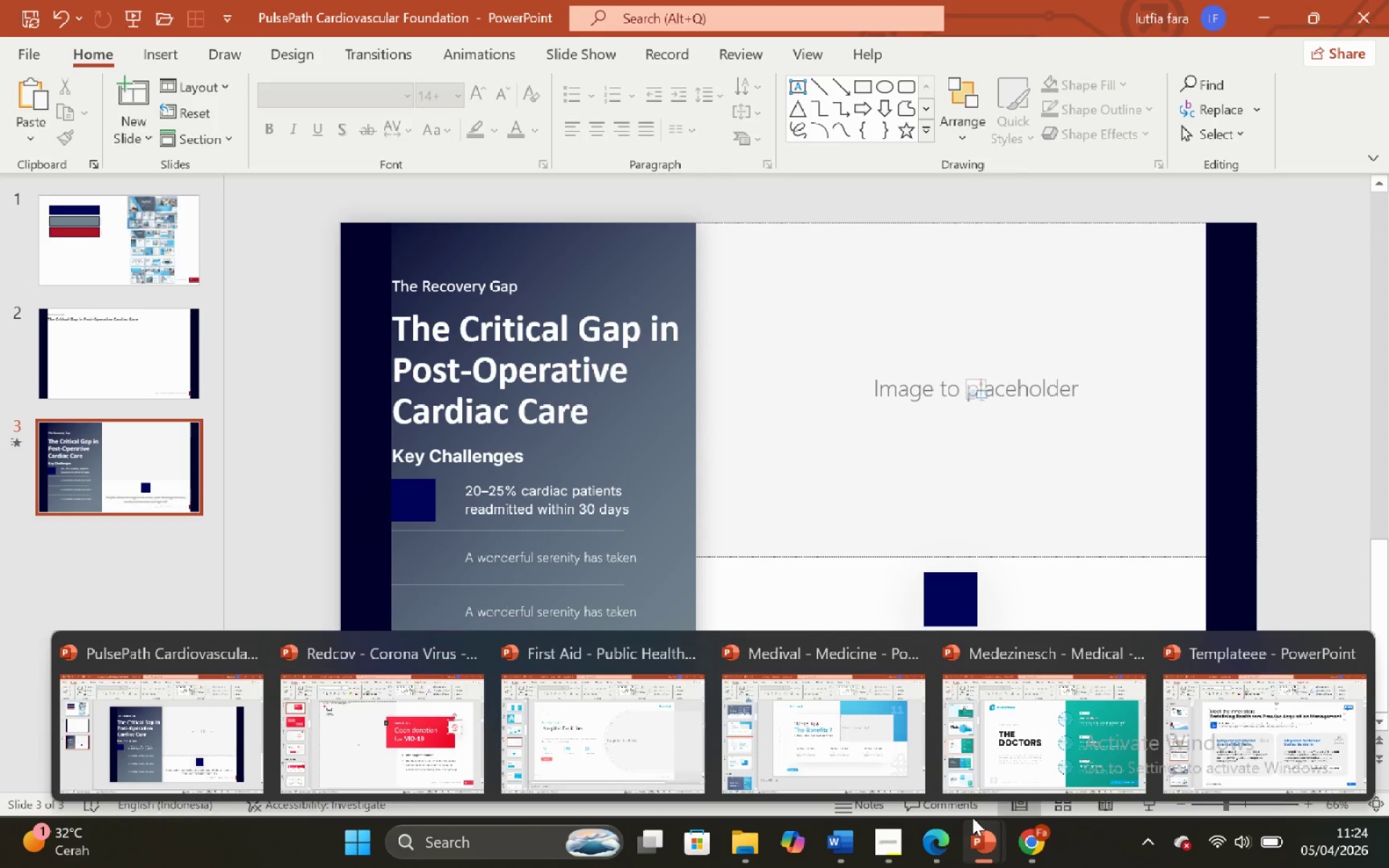 
left_click([996, 744])
 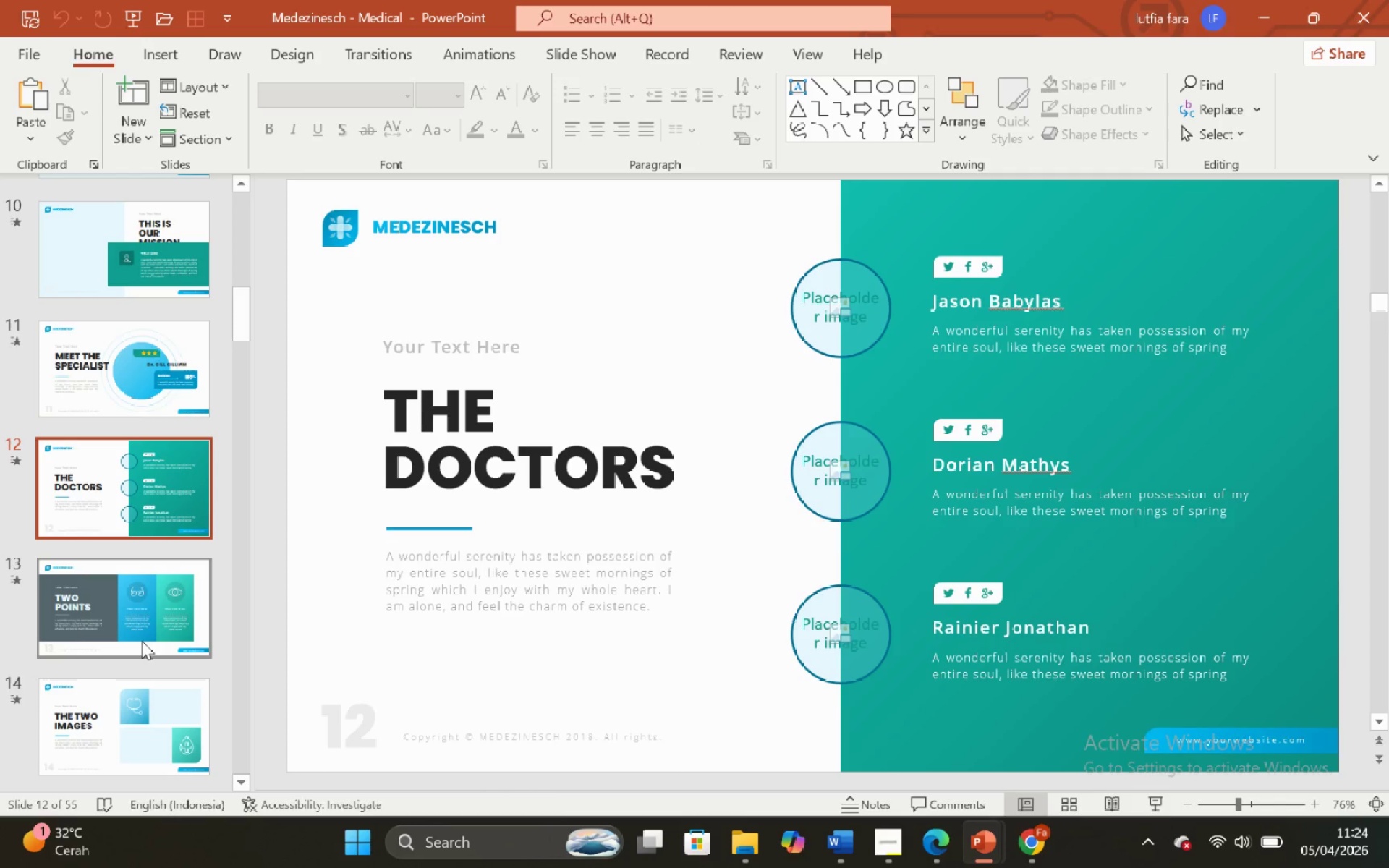 
left_click([61, 614])
 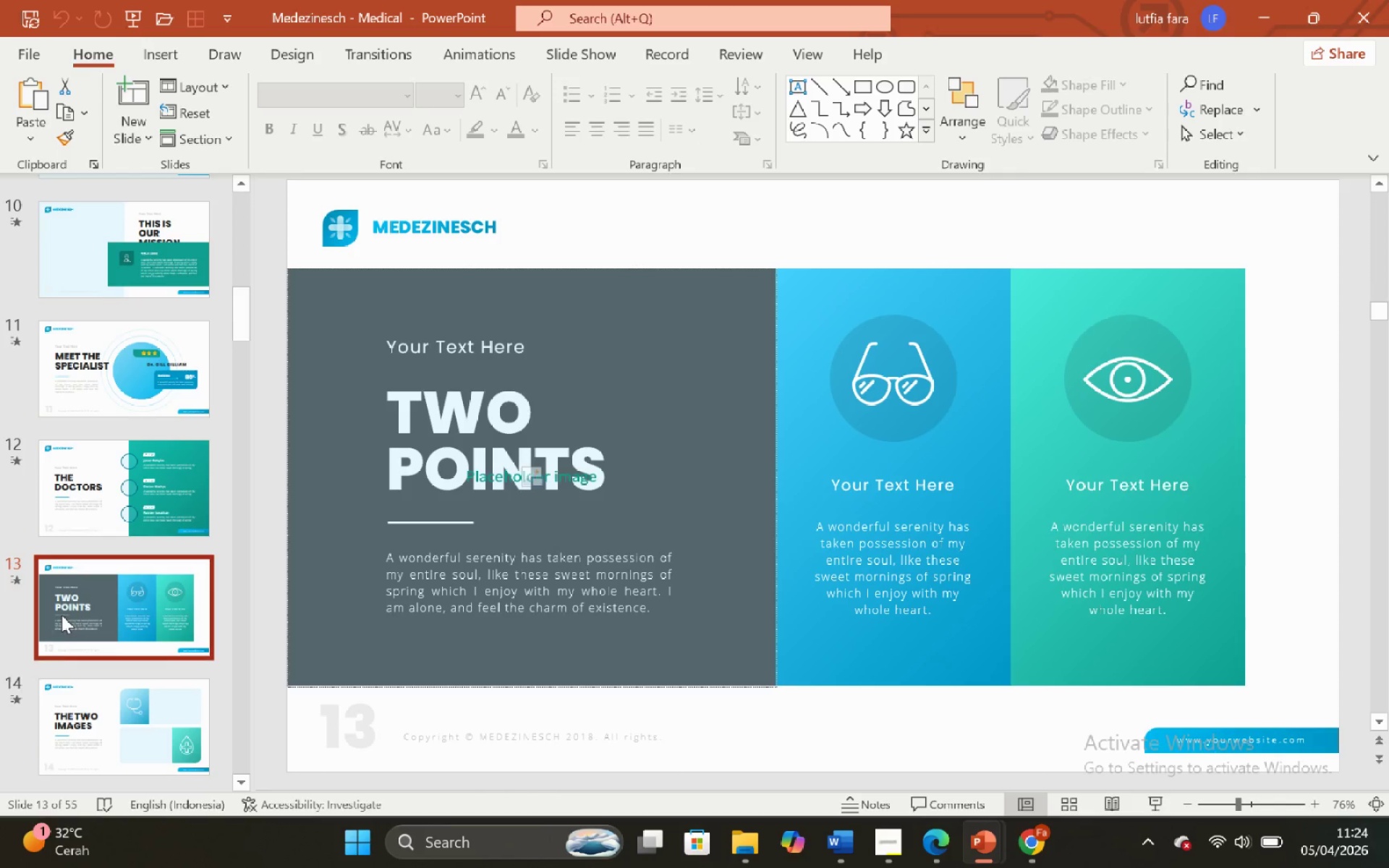 
scroll: coordinate [61, 615], scroll_direction: down, amount: 3.0
 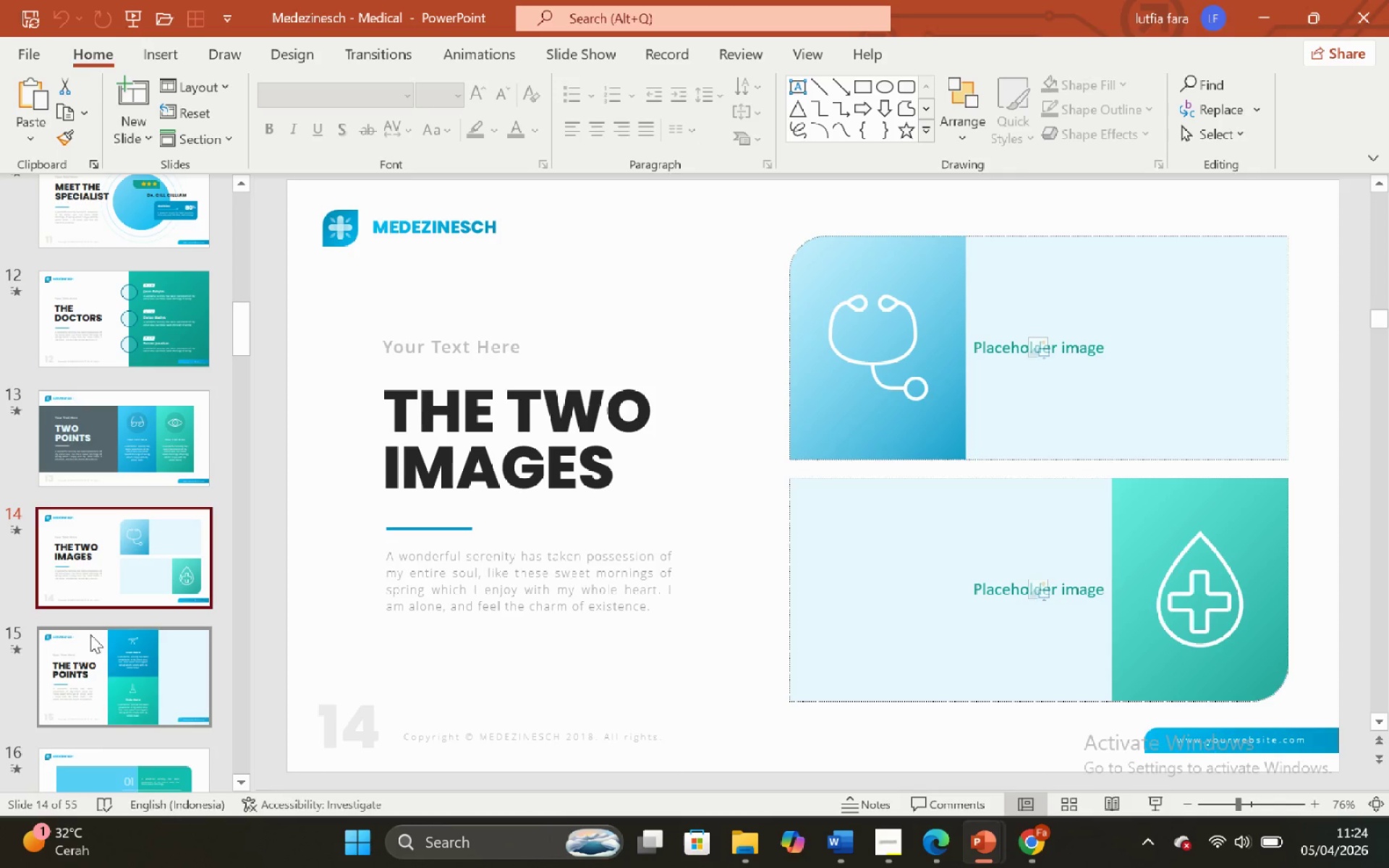 
double_click([103, 665])
 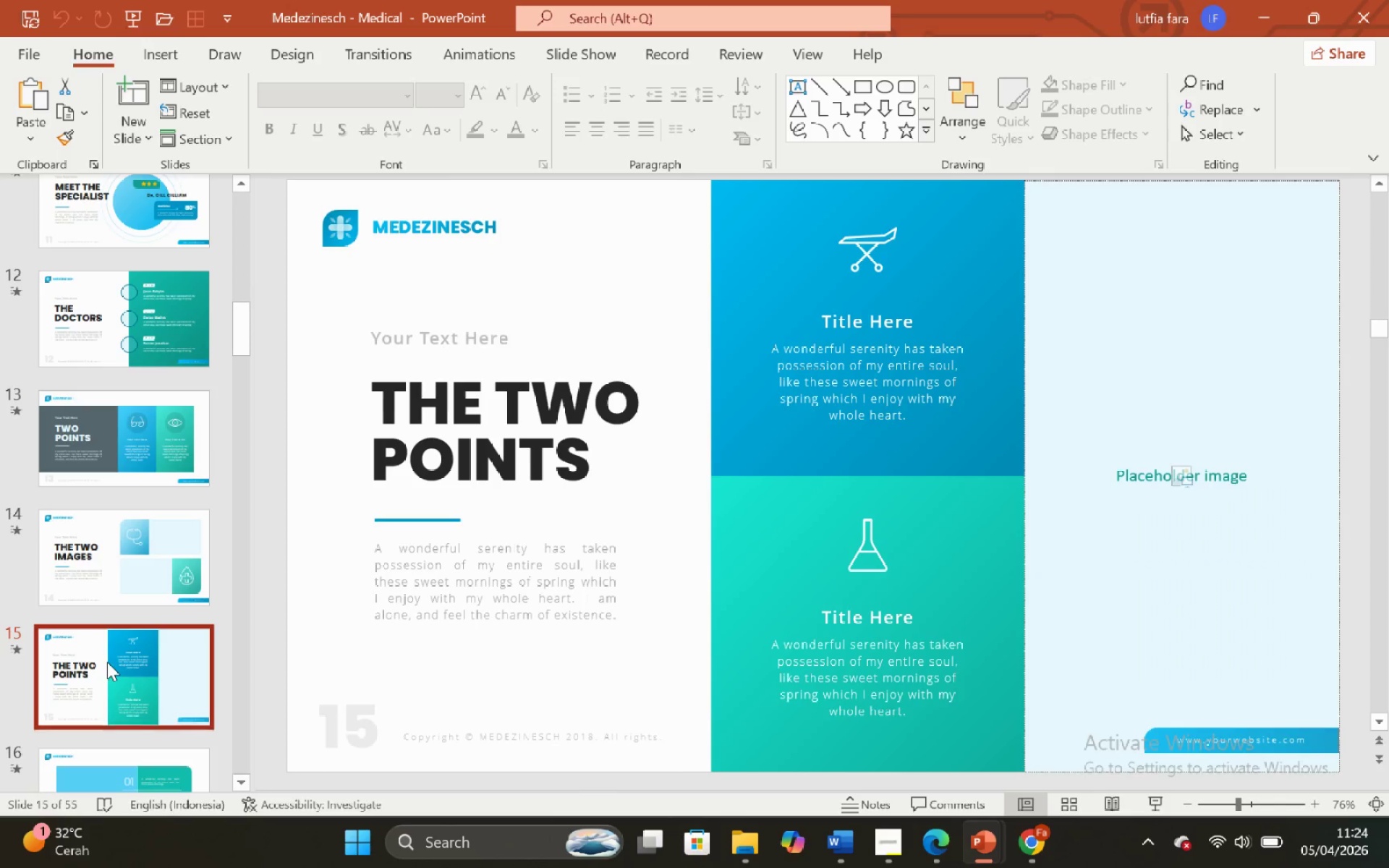 
scroll: coordinate [107, 662], scroll_direction: down, amount: 3.0
 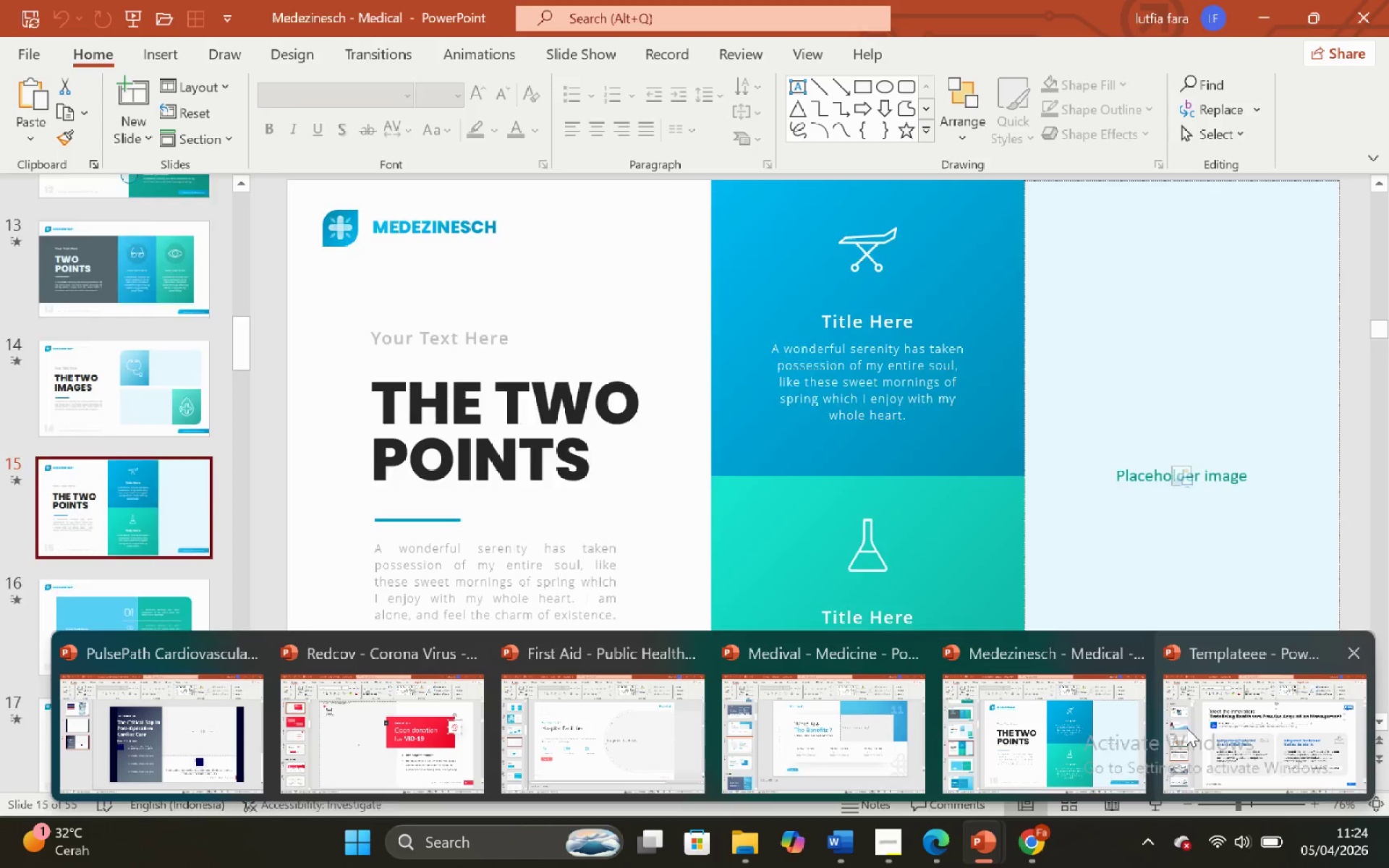 
left_click_drag(start_coordinate=[1220, 717], to_coordinate=[1215, 714])
 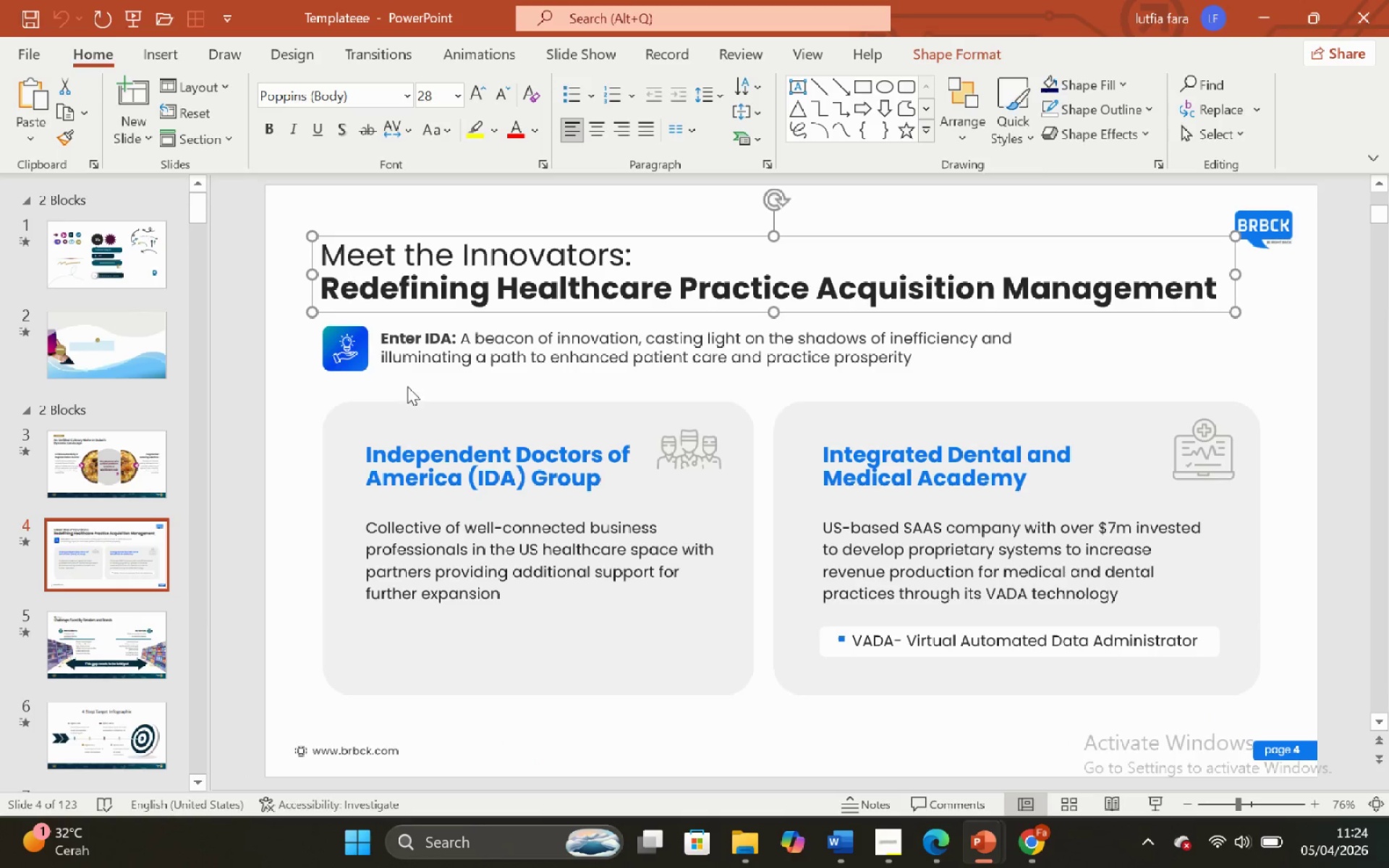 
left_click([273, 408])
 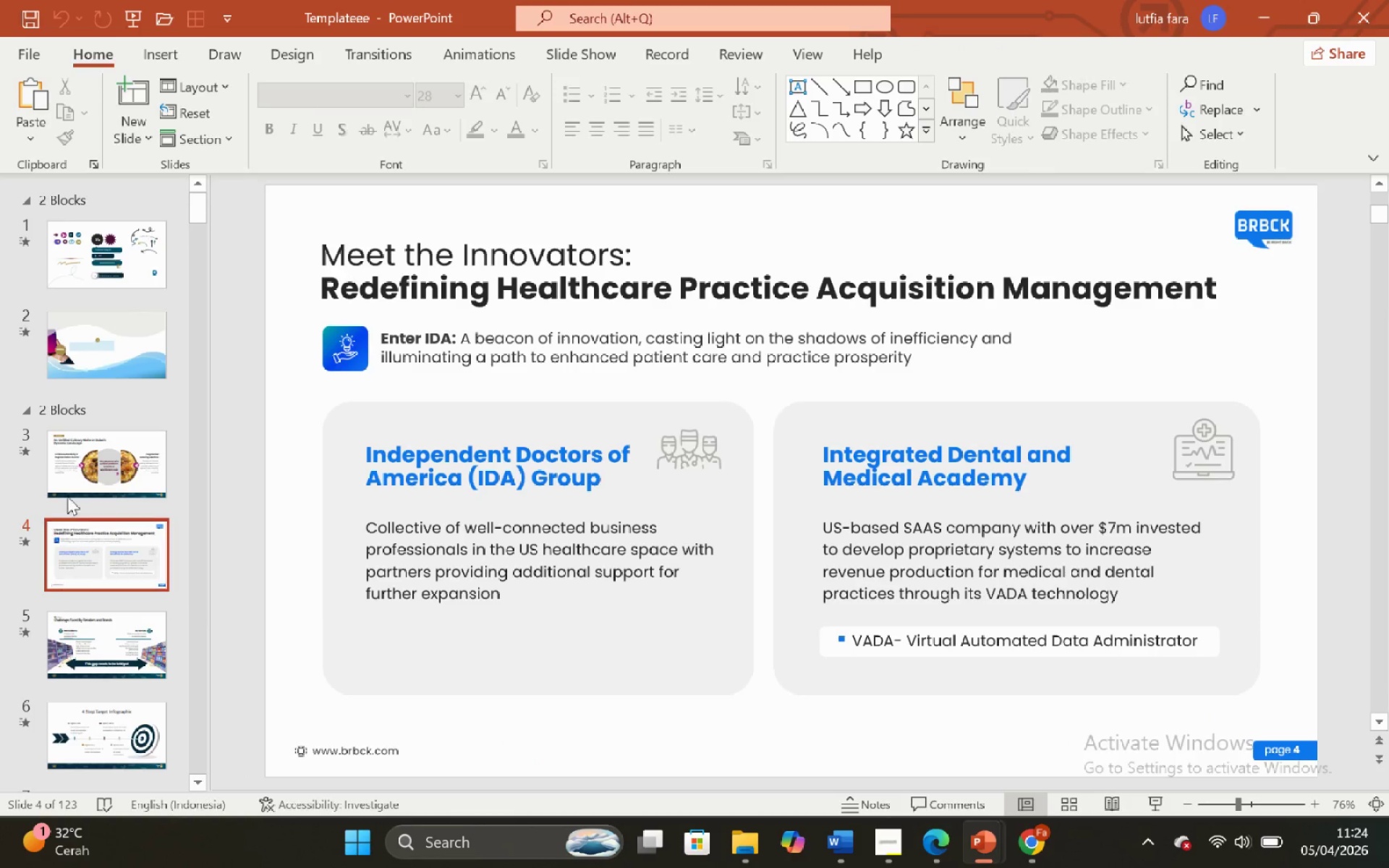 
left_click([73, 483])
 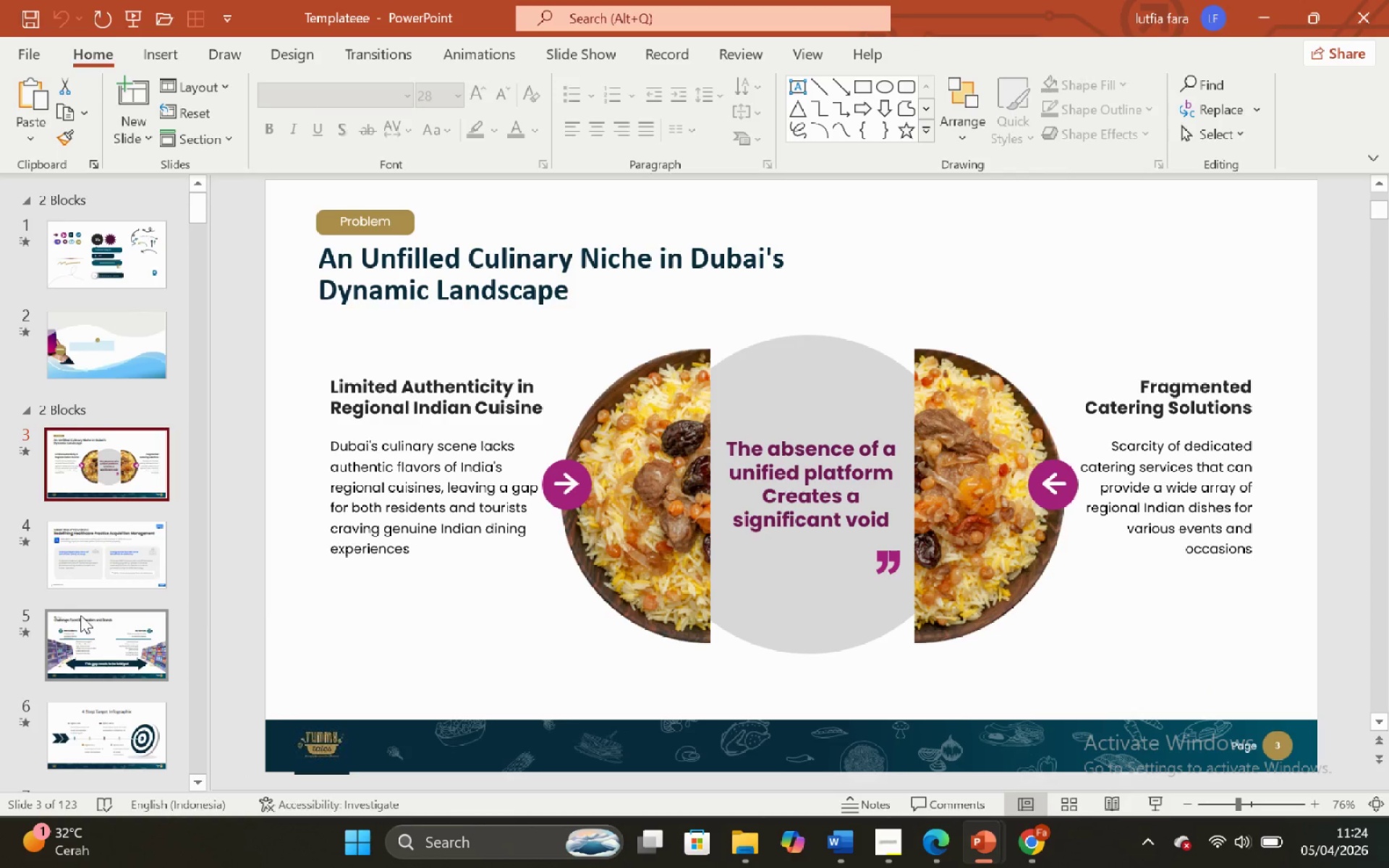 
left_click([93, 631])
 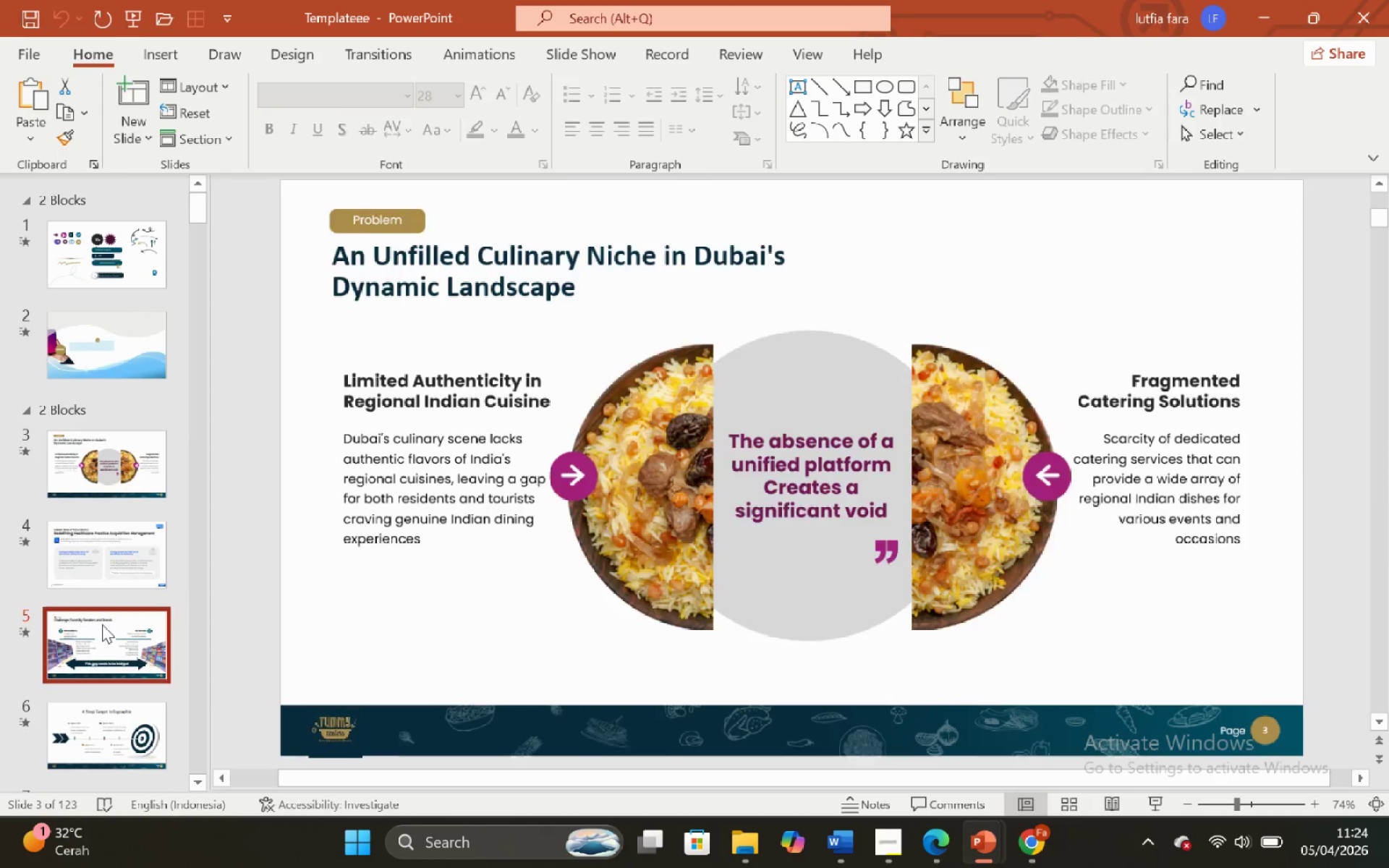 
scroll: coordinate [77, 494], scroll_direction: down, amount: 7.0
 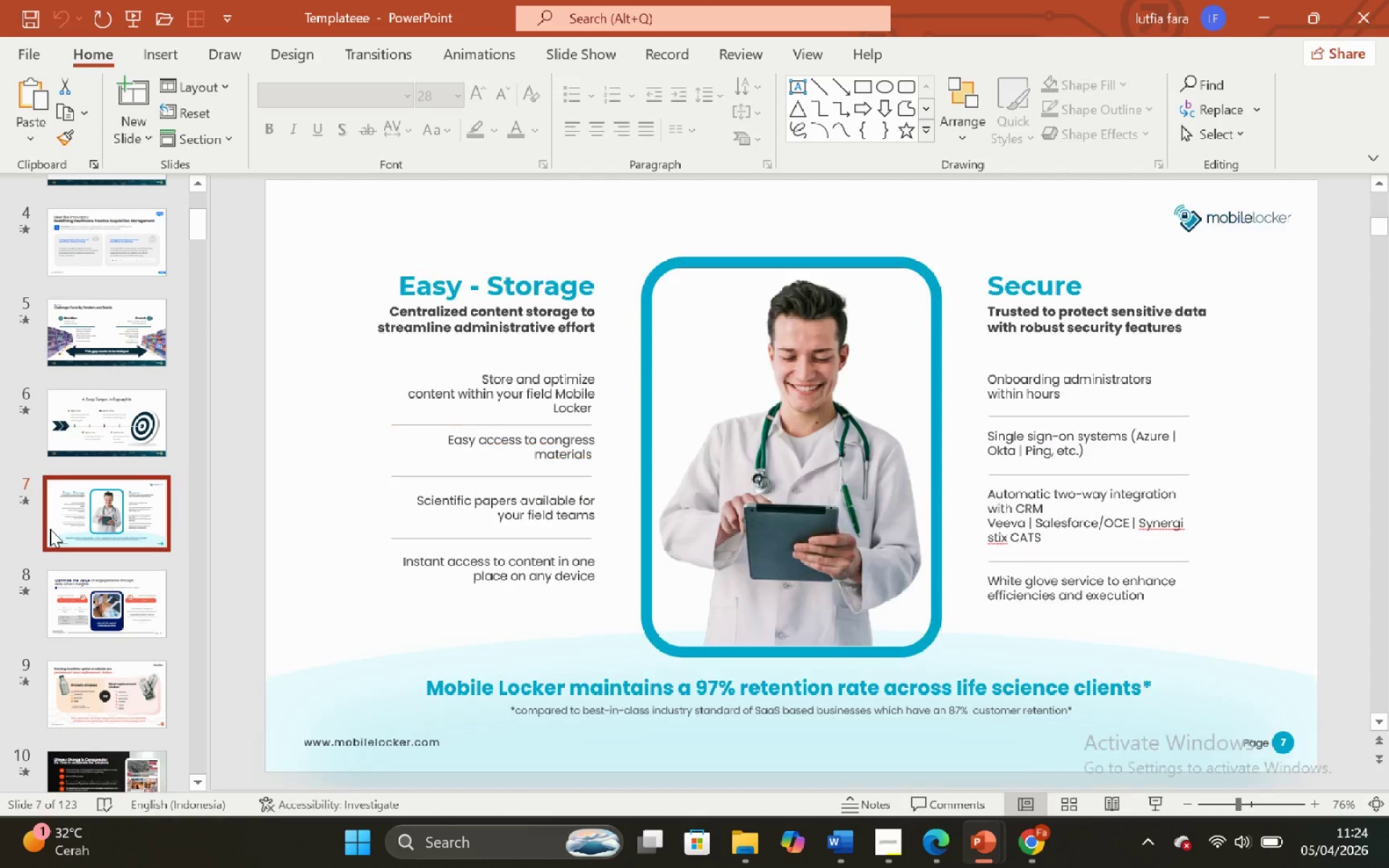 
left_click([54, 521])
 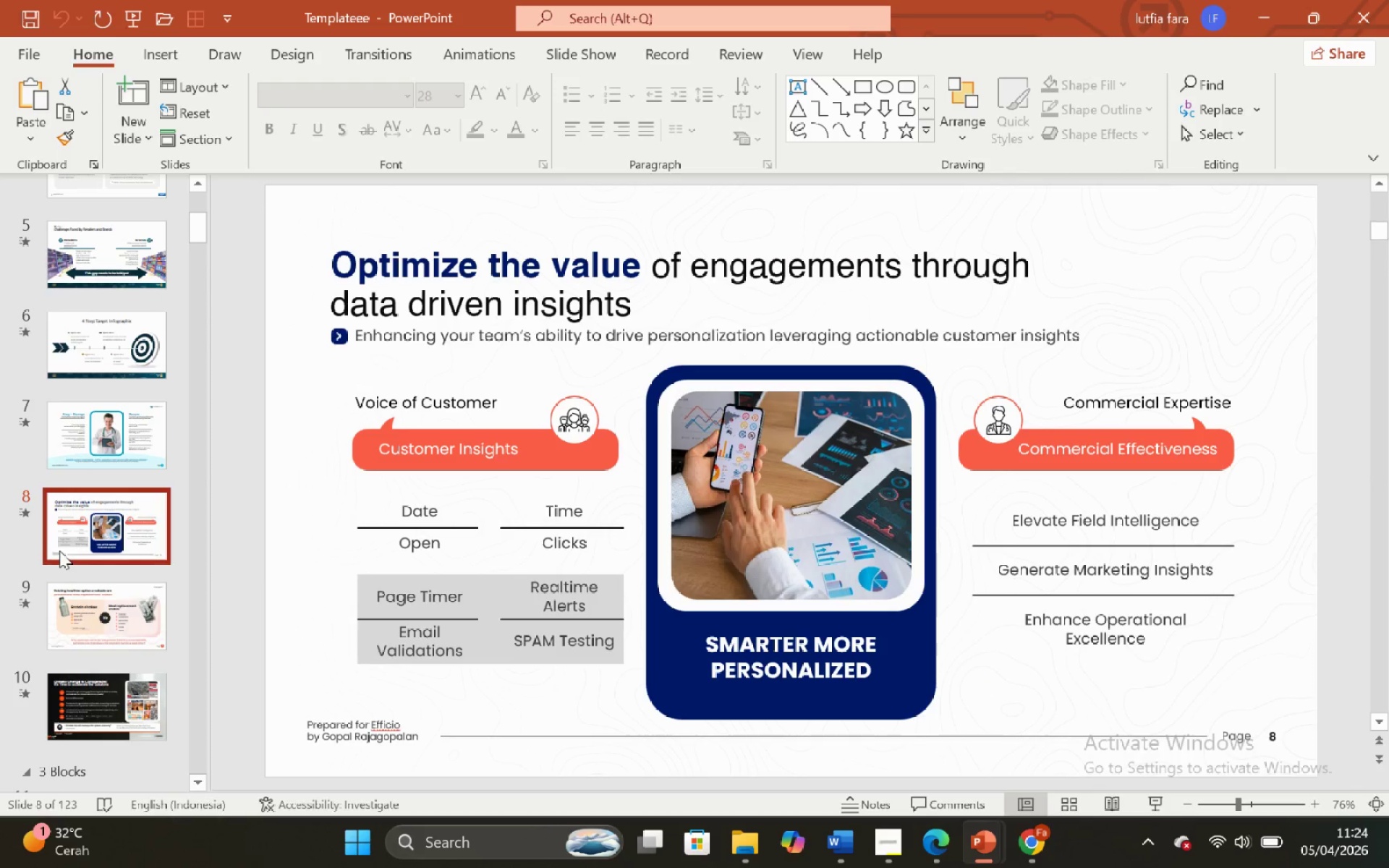 
scroll: coordinate [58, 550], scroll_direction: down, amount: 4.0
 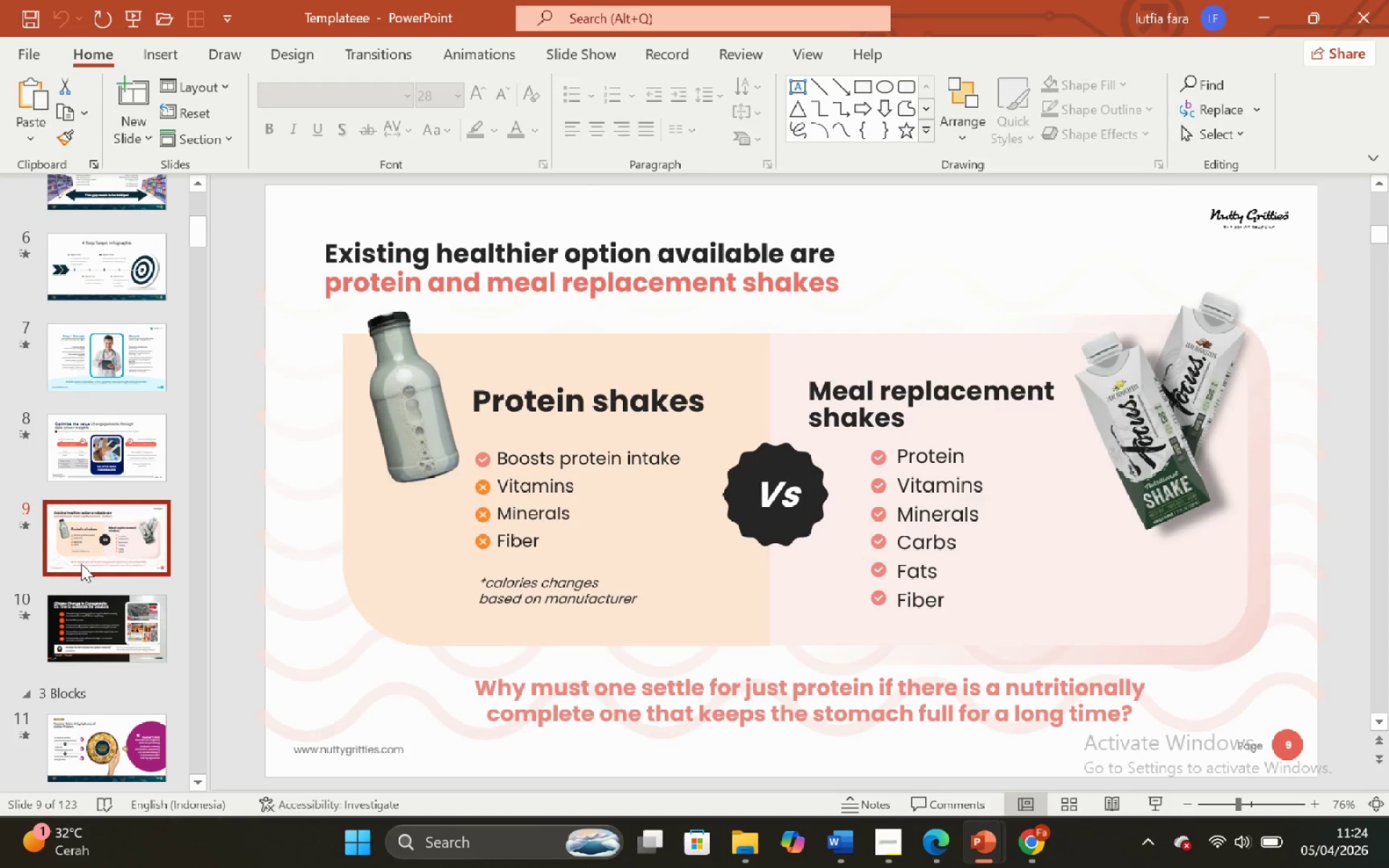 
left_click([51, 485])
 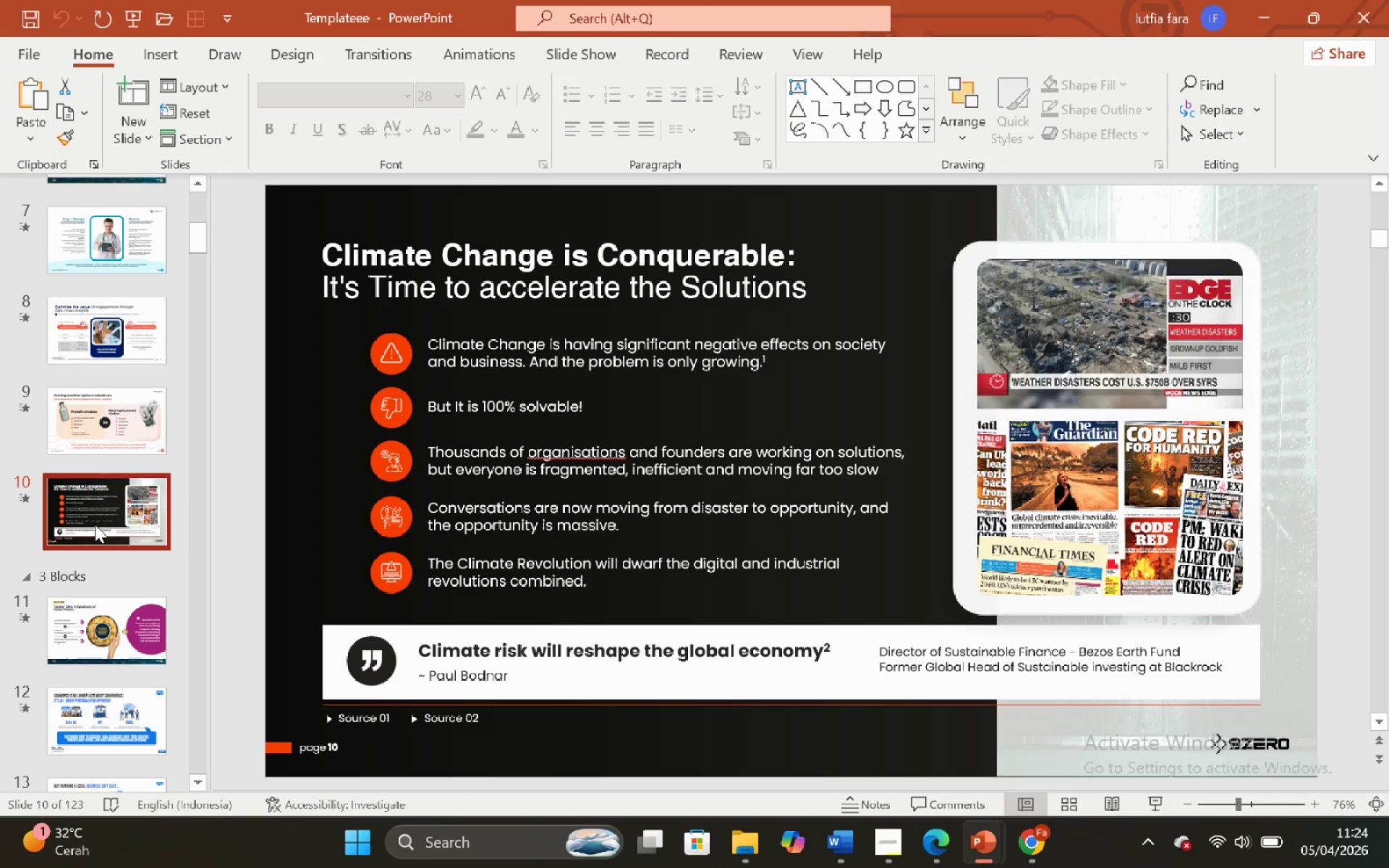 
scroll: coordinate [76, 555], scroll_direction: down, amount: 3.0
 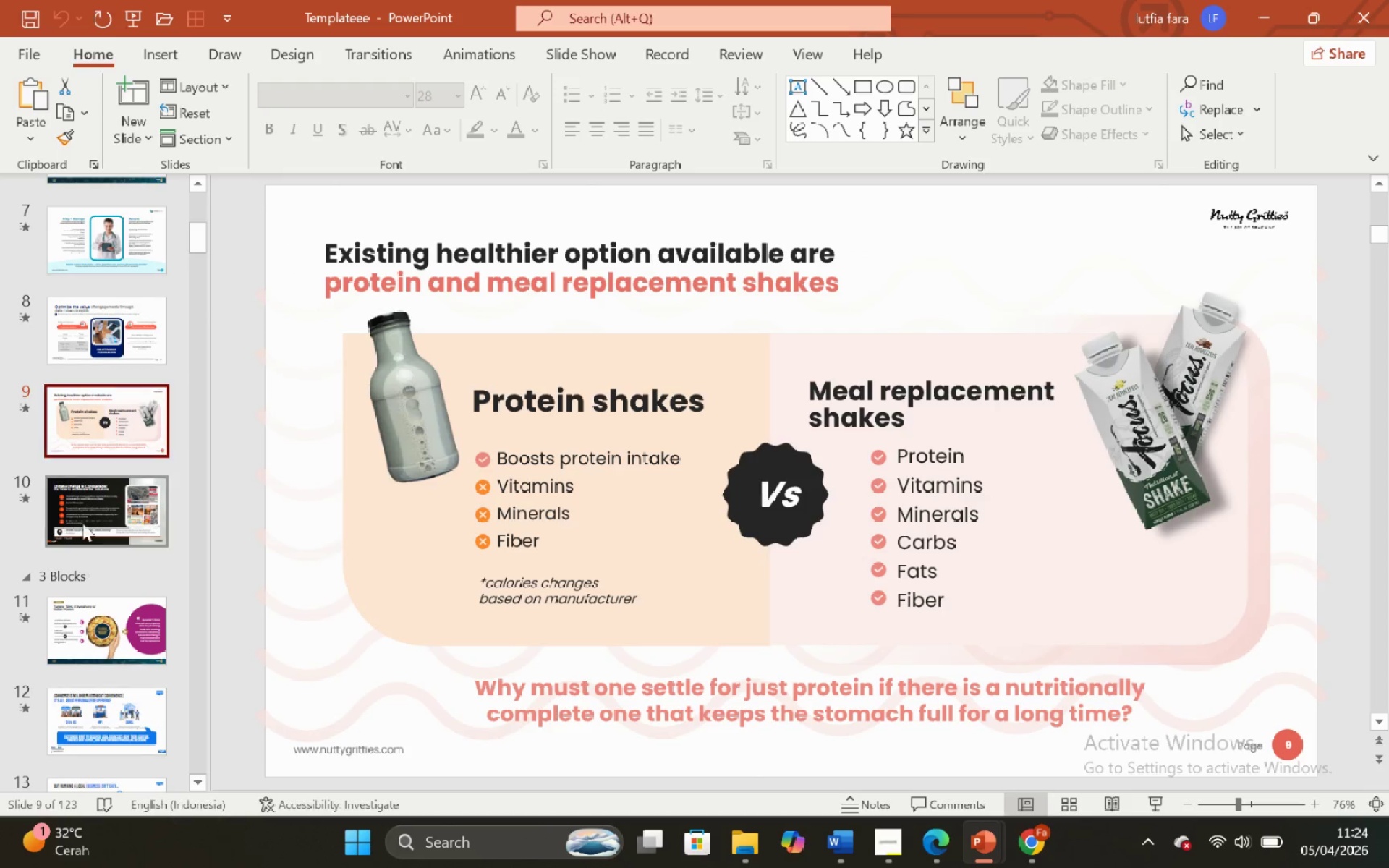 
left_click([95, 532])
 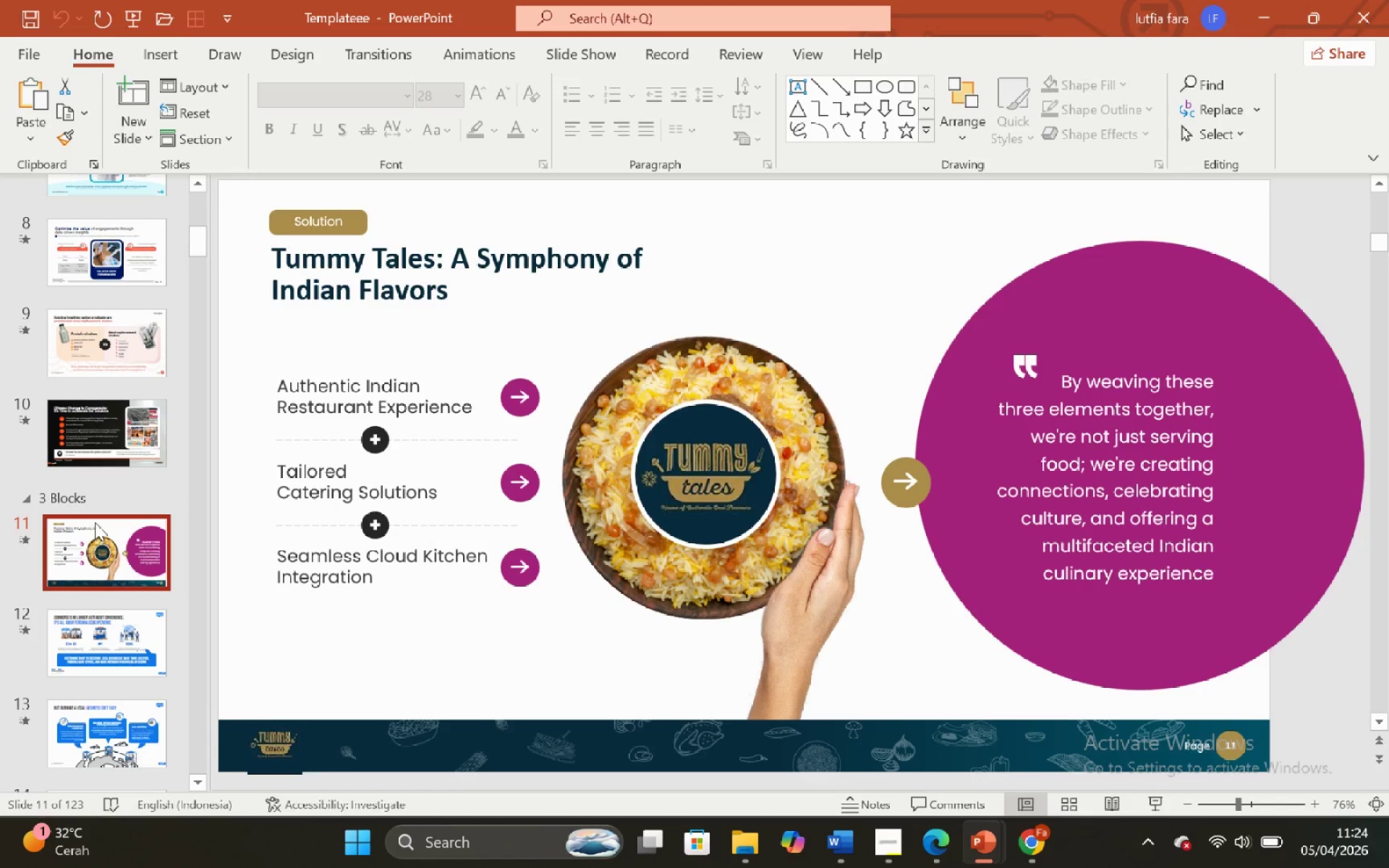 
scroll: coordinate [109, 637], scroll_direction: down, amount: 13.0
 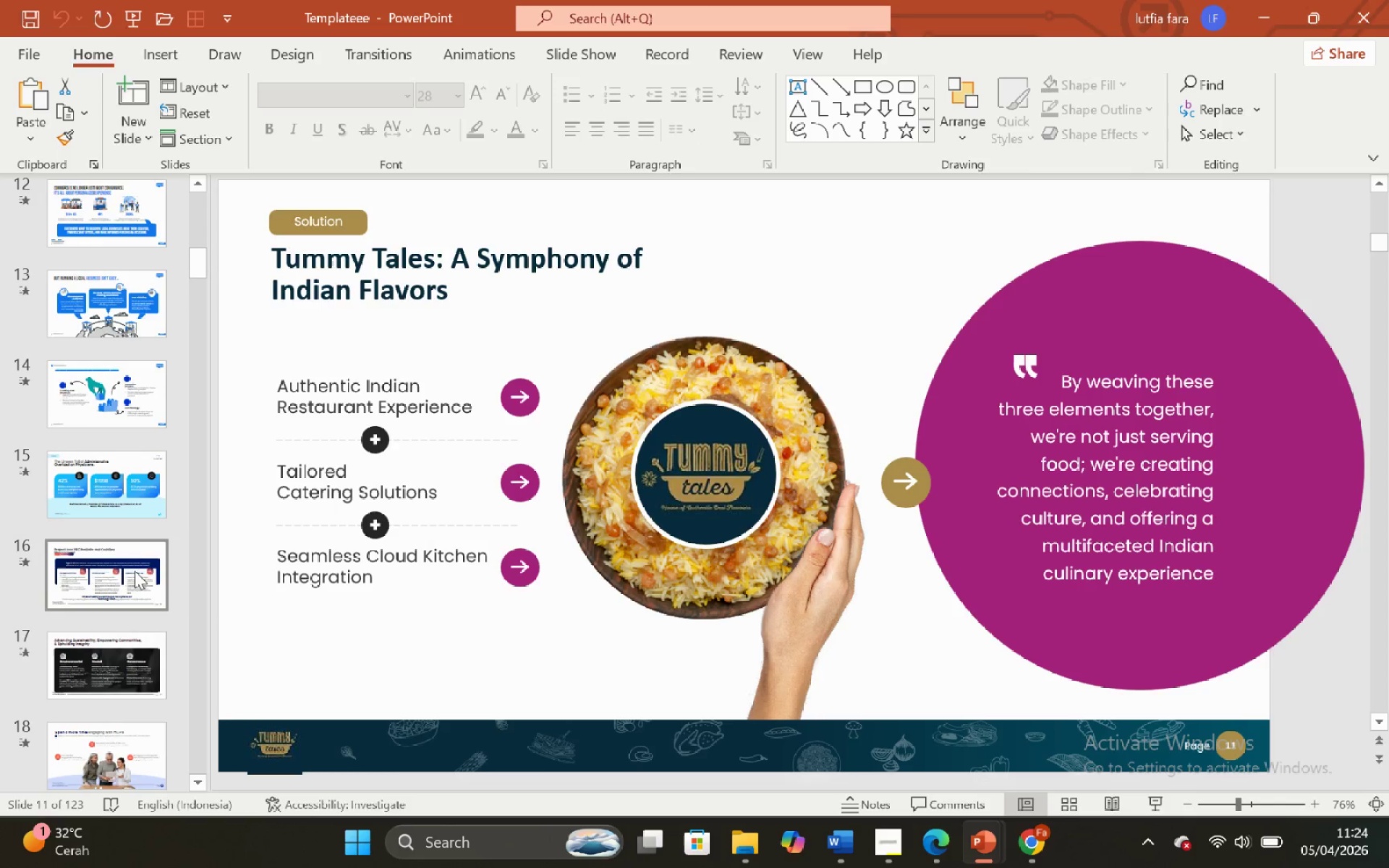 
left_click([135, 571])
 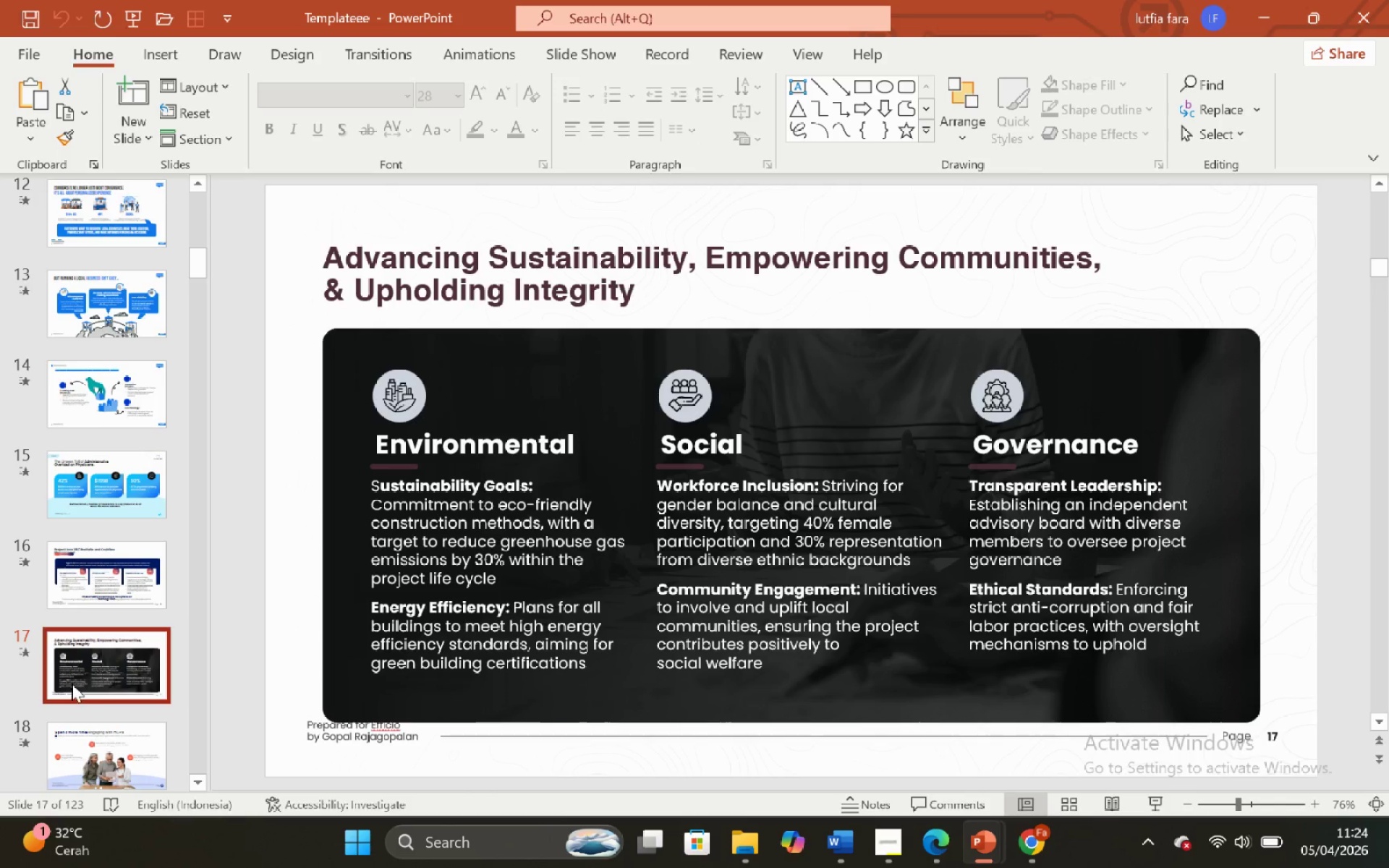 
left_click_drag(start_coordinate=[127, 729], to_coordinate=[127, 736])
 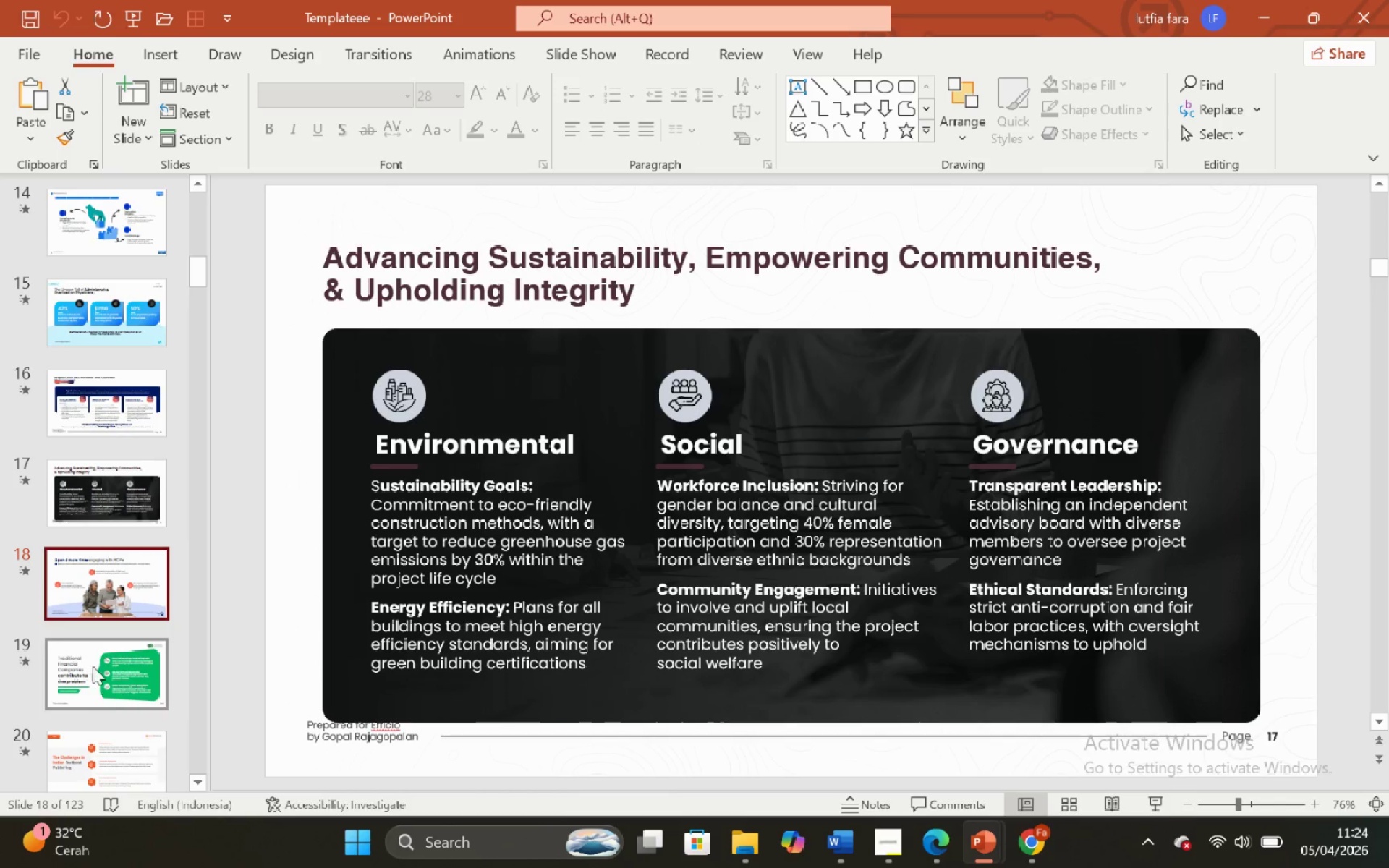 
scroll: coordinate [86, 624], scroll_direction: down, amount: 2.0
 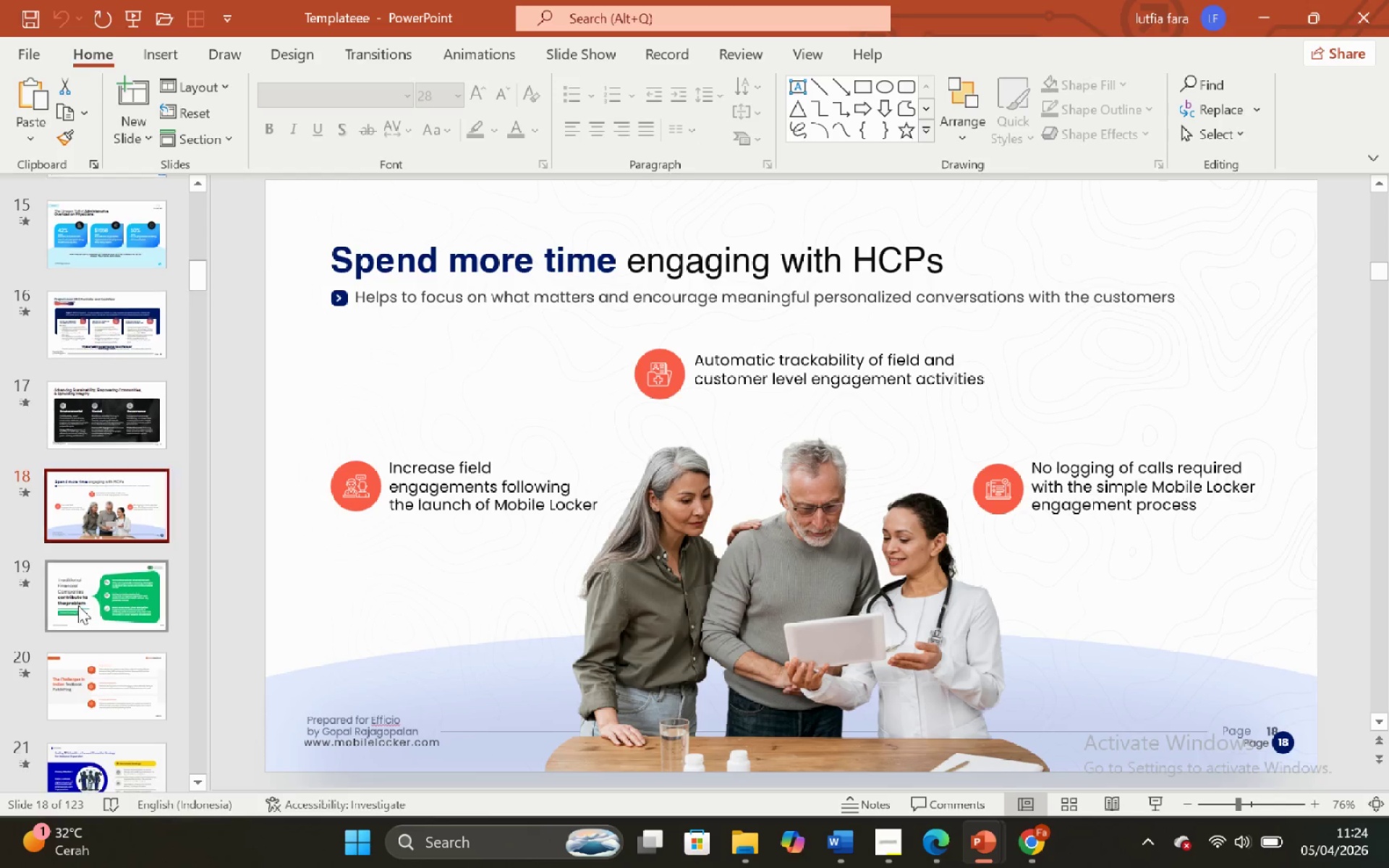 
left_click([78, 605])
 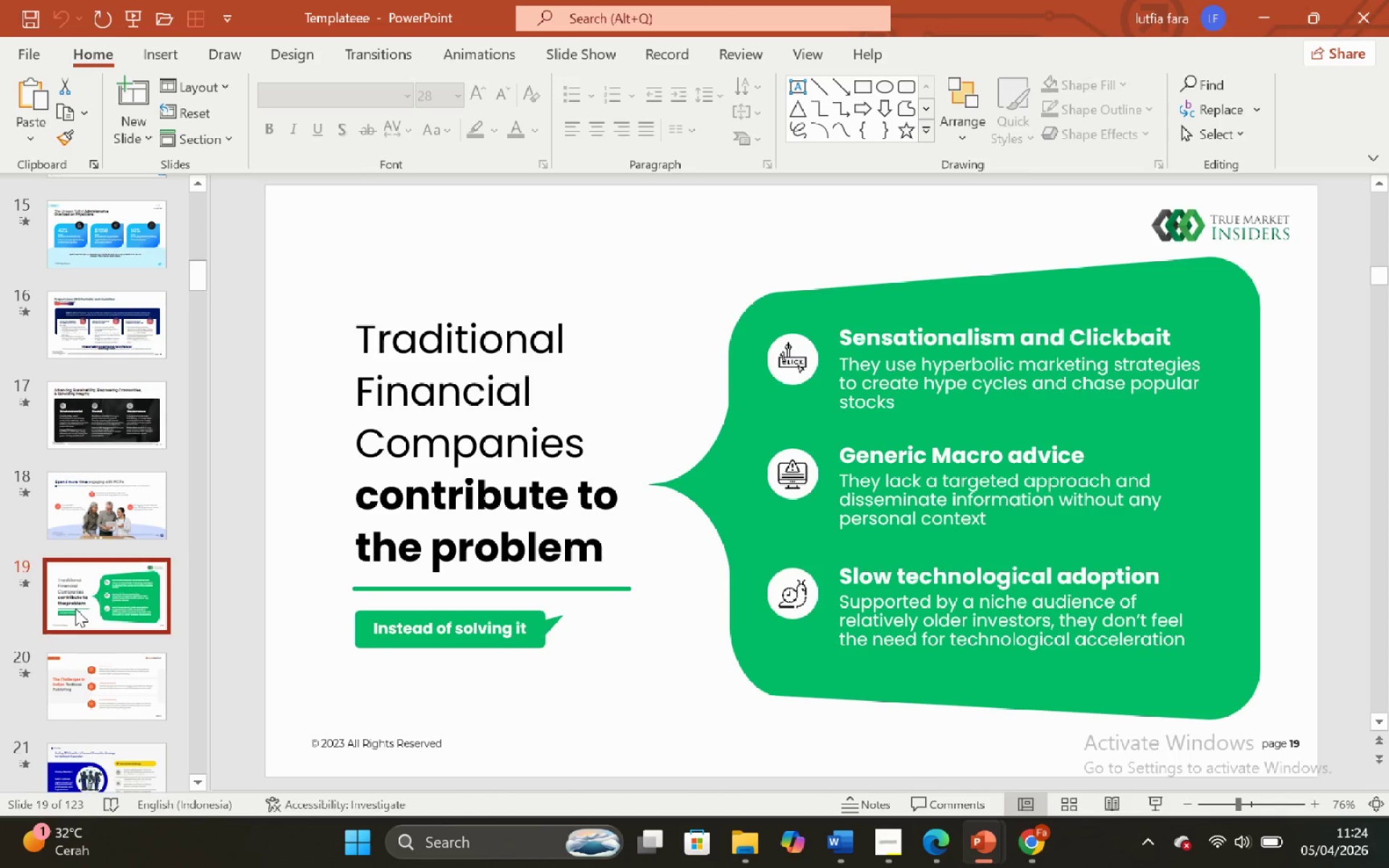 
left_click([75, 608])
 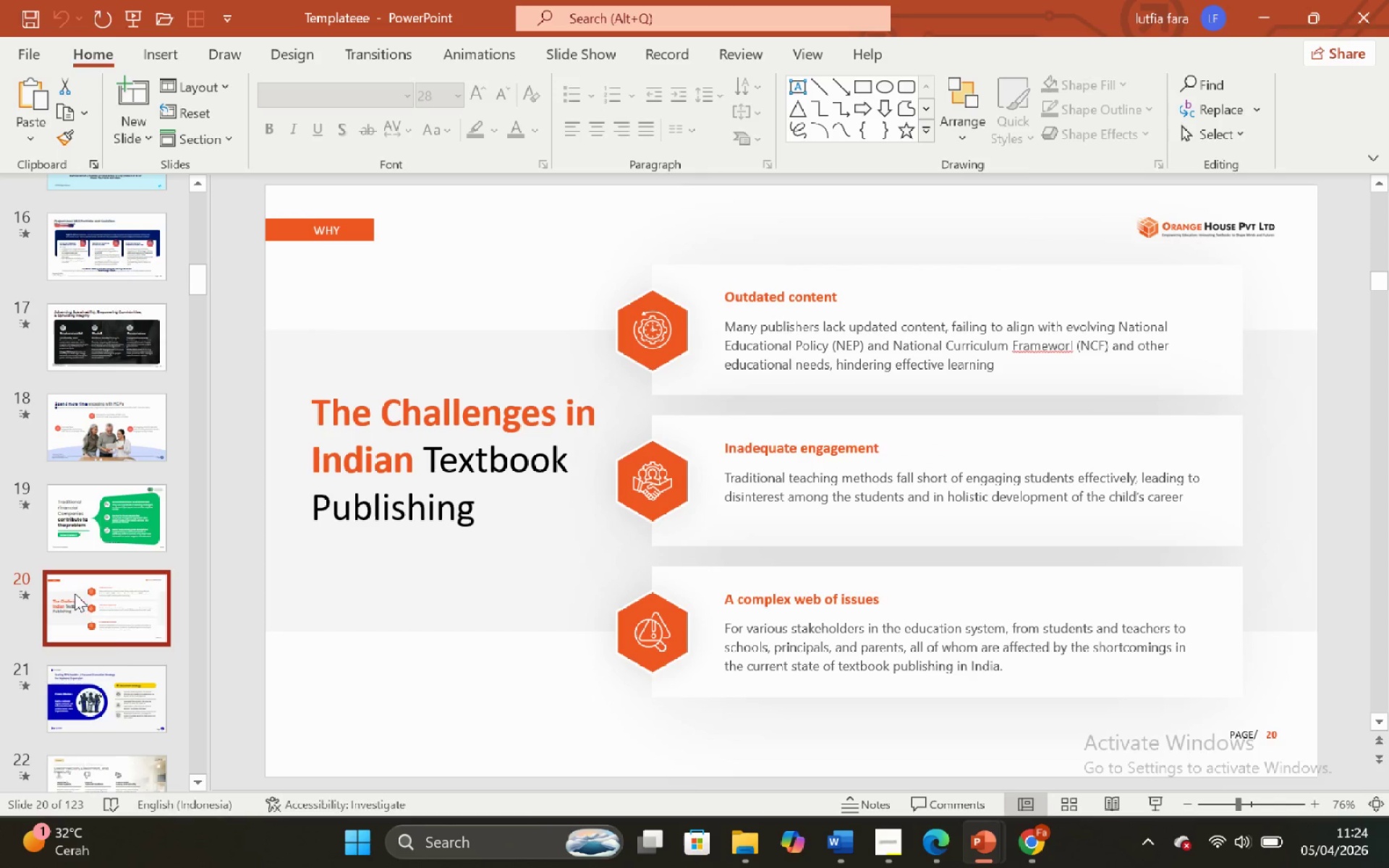 
scroll: coordinate [75, 592], scroll_direction: down, amount: 4.0
 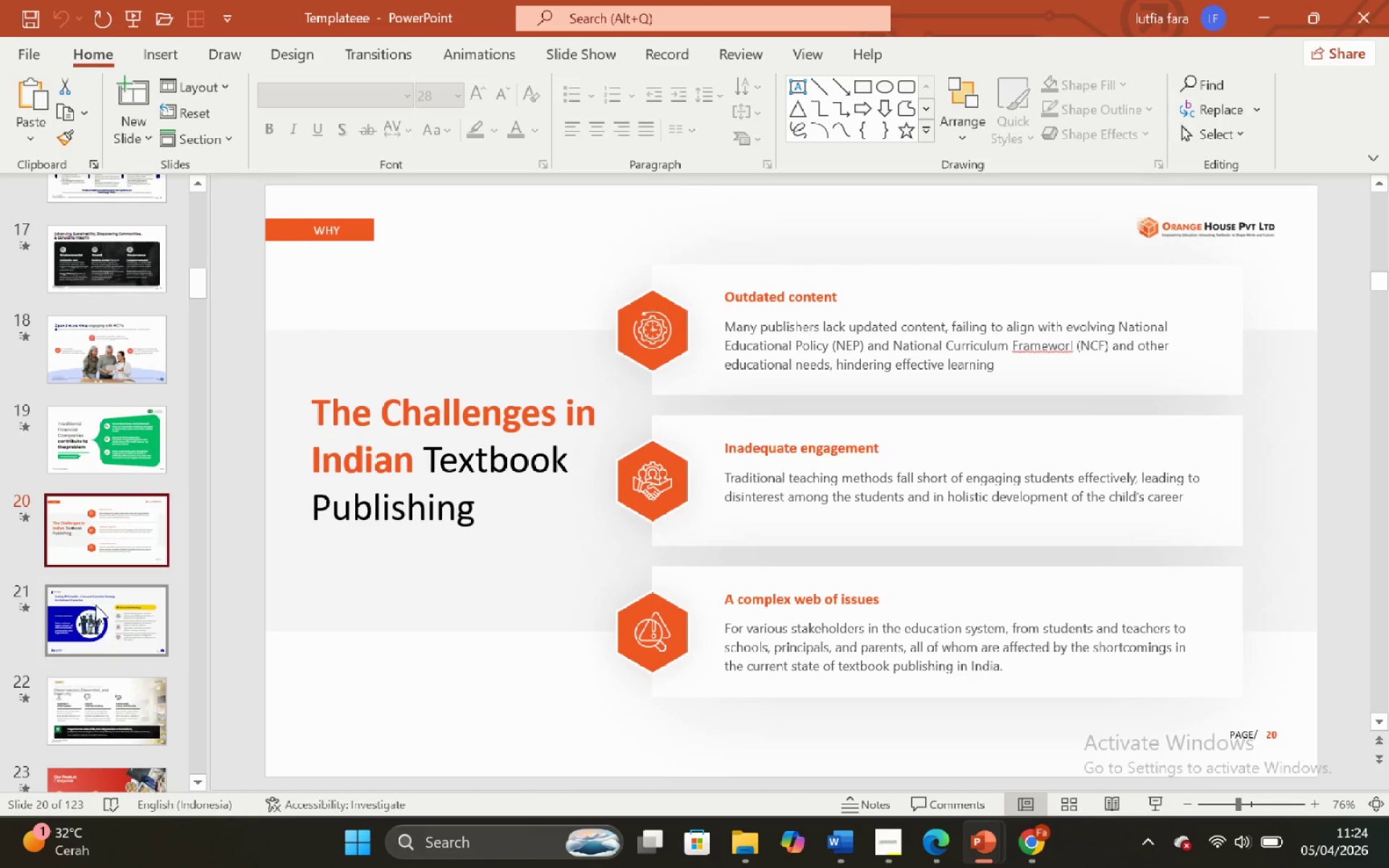 
left_click([95, 605])
 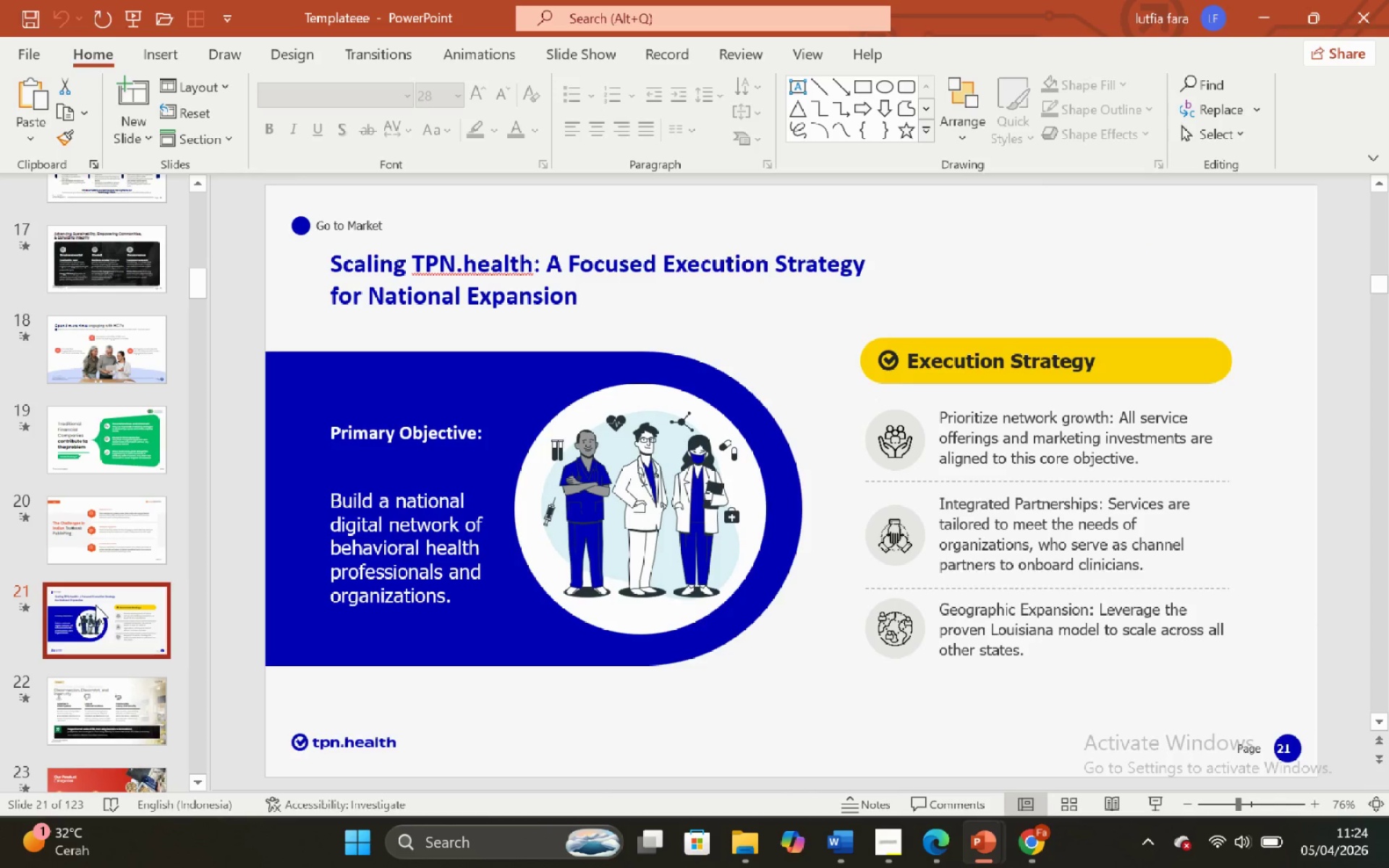 
scroll: coordinate [95, 605], scroll_direction: down, amount: 1.0
 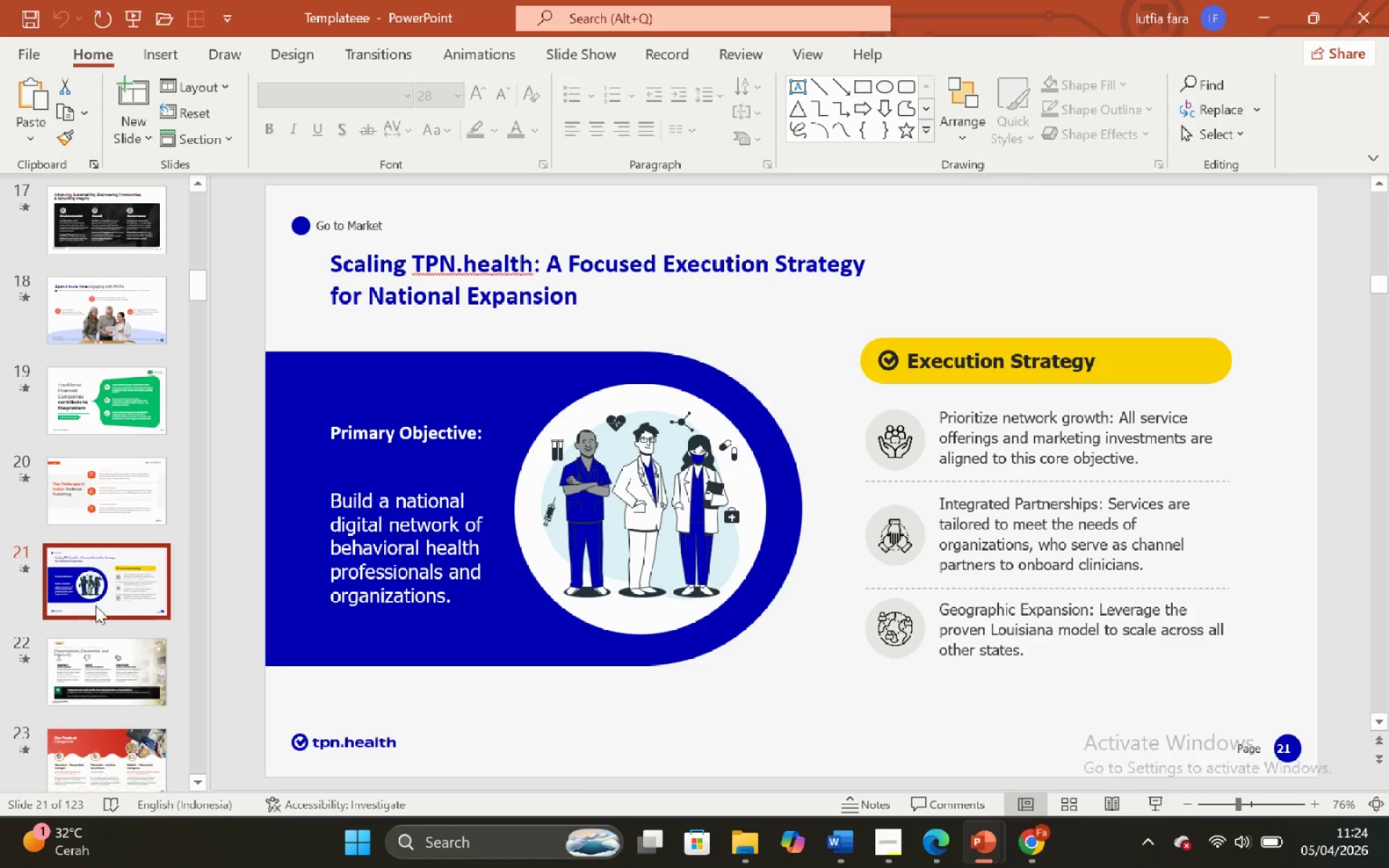 
left_click([99, 613])
 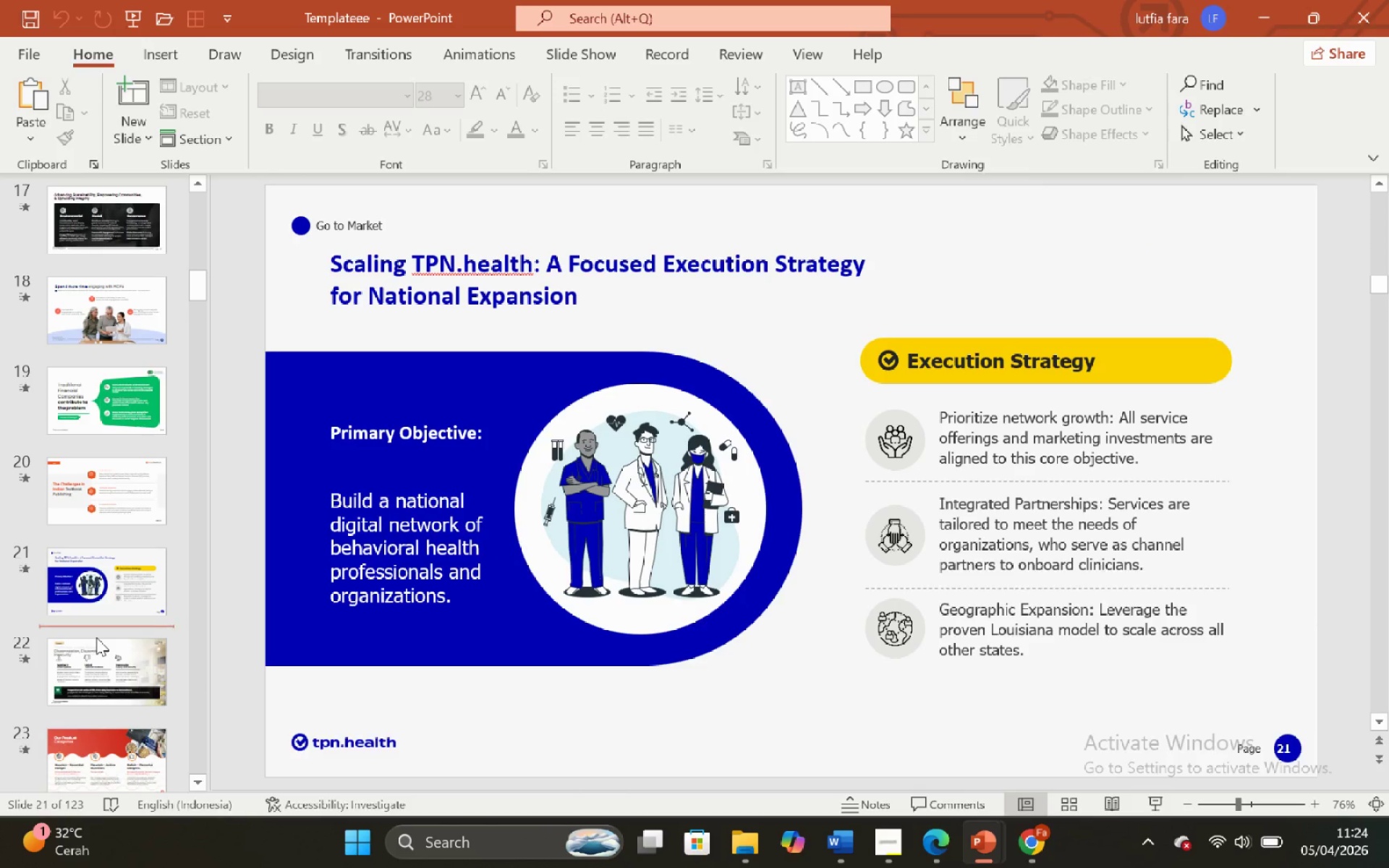 
double_click([99, 660])
 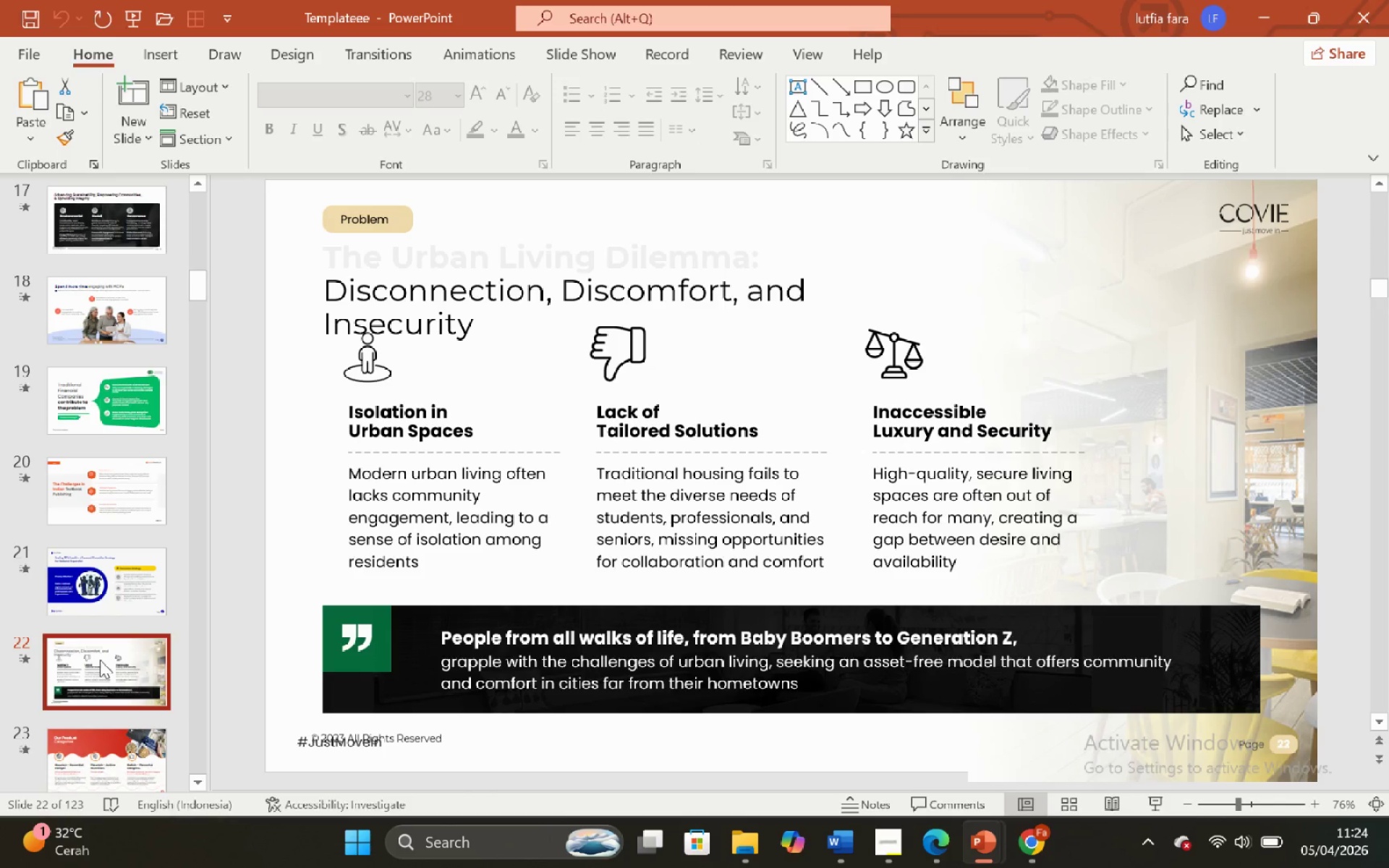 
scroll: coordinate [92, 661], scroll_direction: down, amount: 7.0
 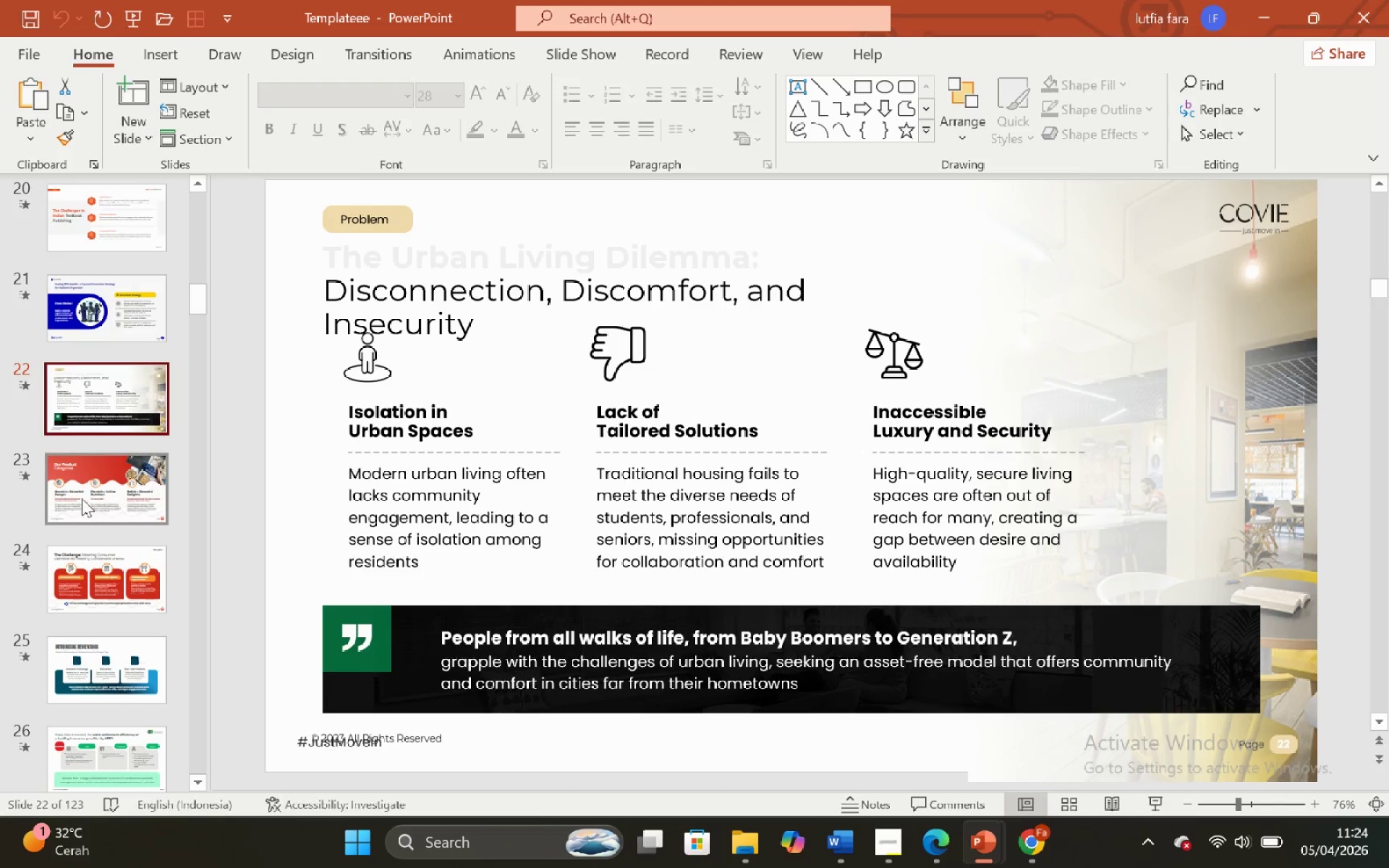 
left_click([82, 494])
 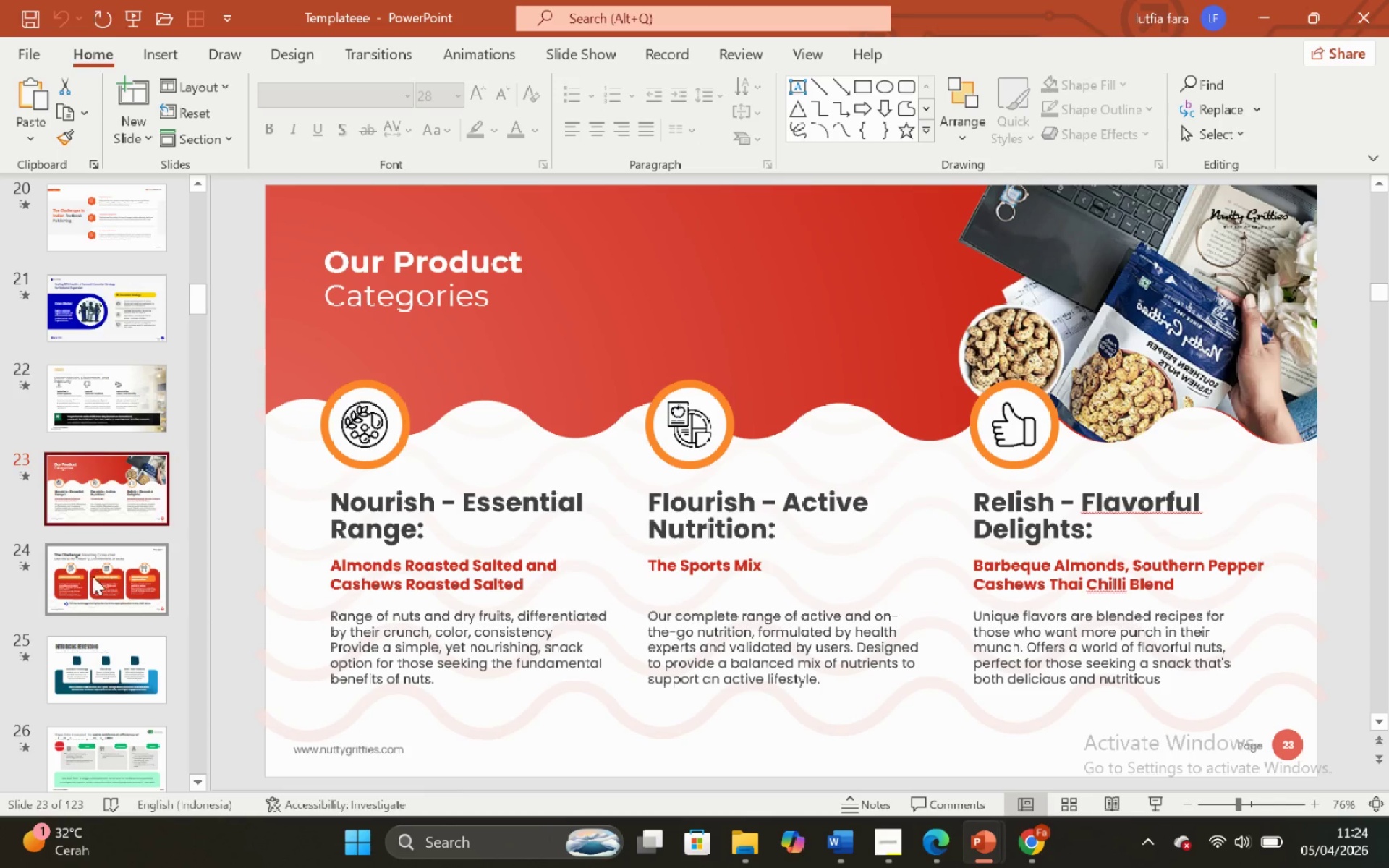 
left_click([93, 579])
 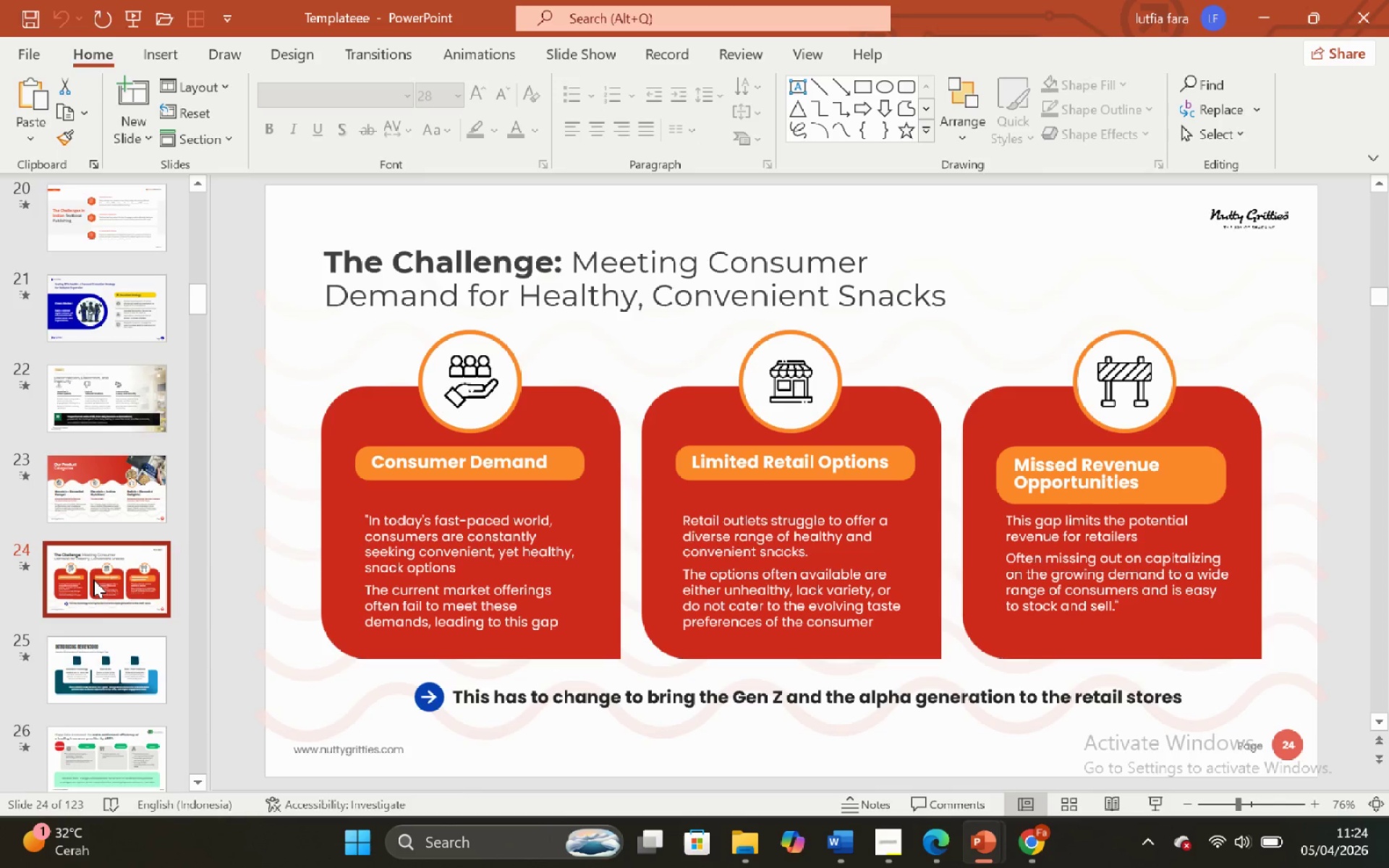 
scroll: coordinate [93, 579], scroll_direction: down, amount: 1.0
 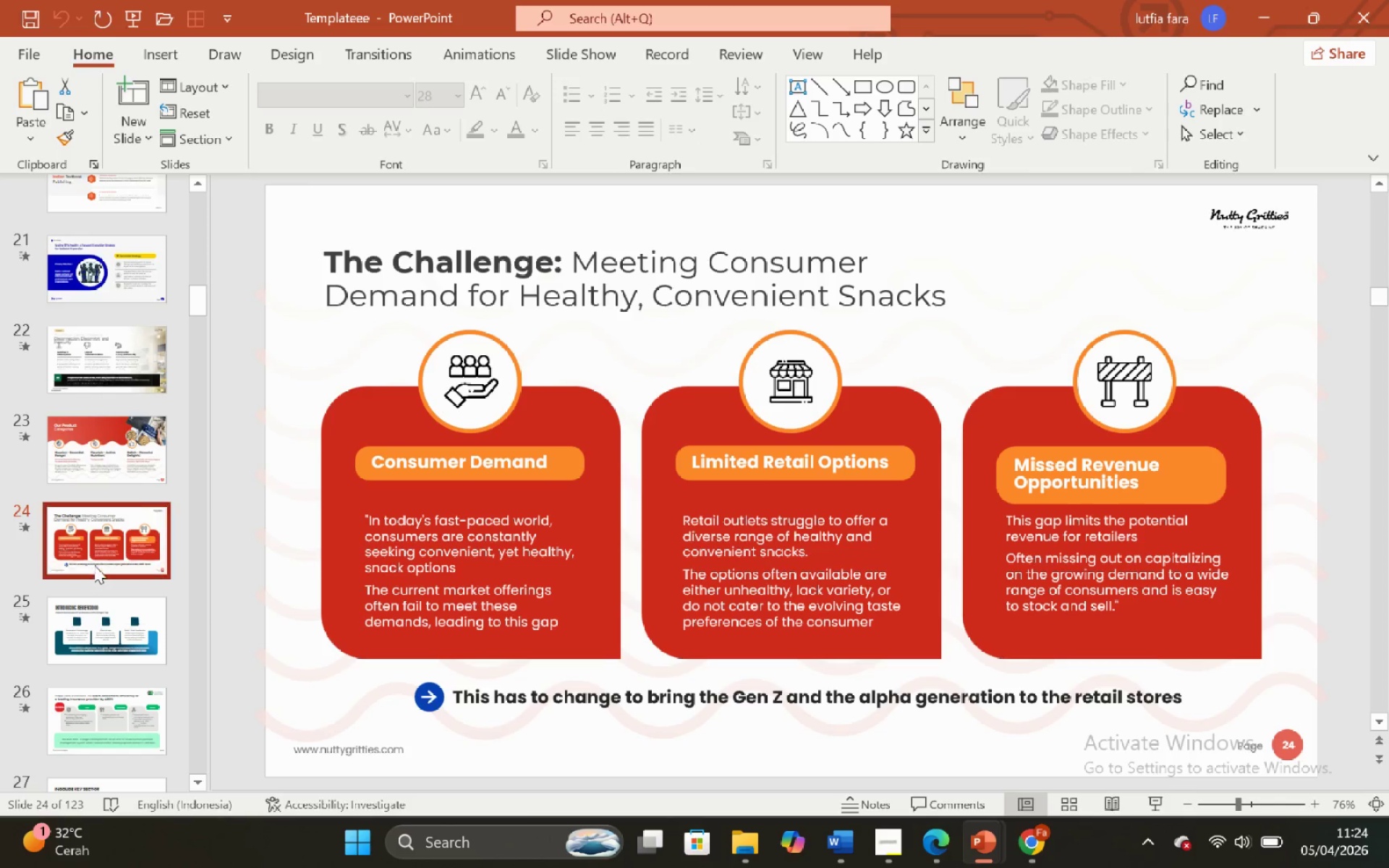 
scroll: coordinate [94, 561], scroll_direction: up, amount: 4.0
 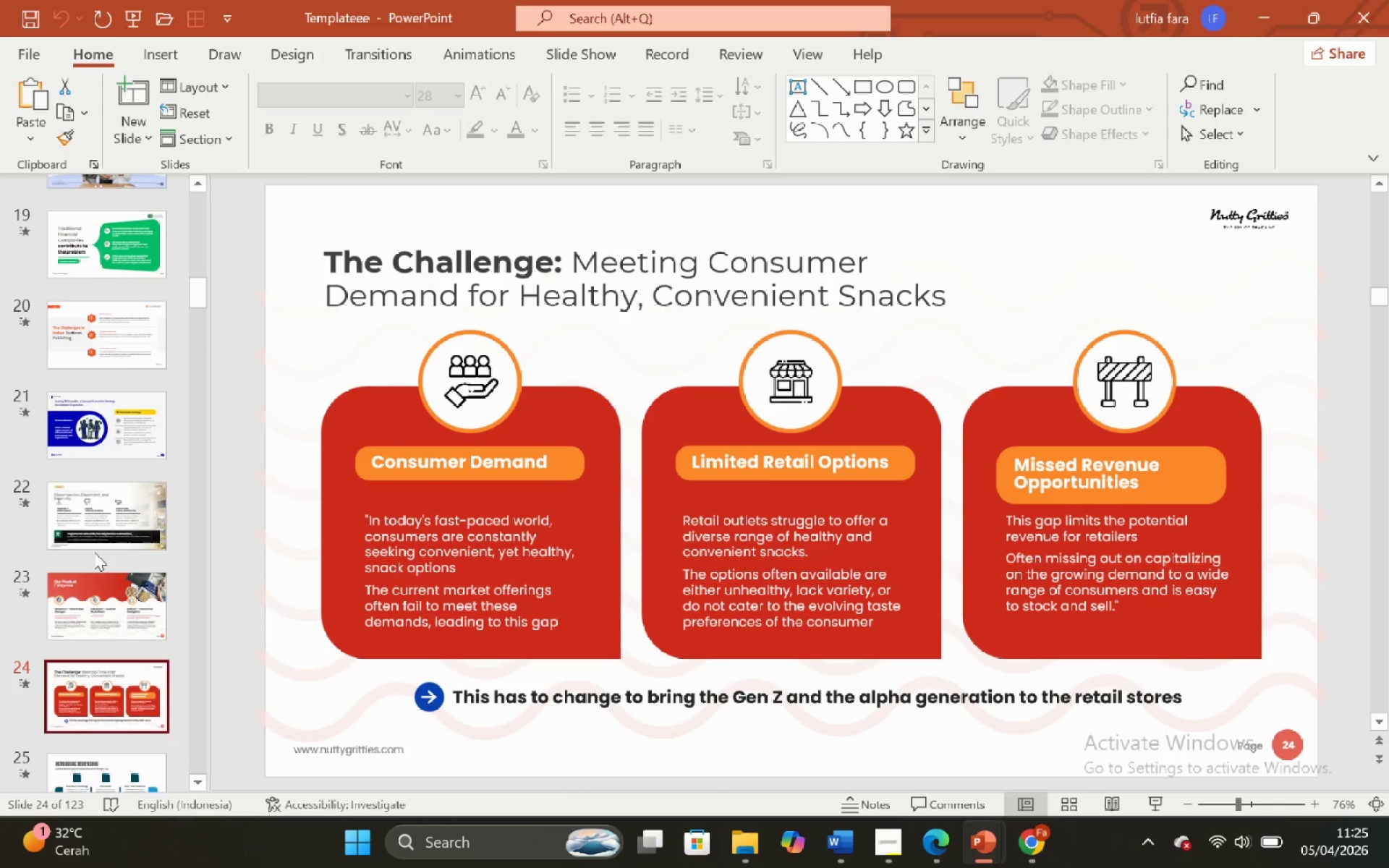 
scroll: coordinate [94, 553], scroll_direction: down, amount: 8.0
 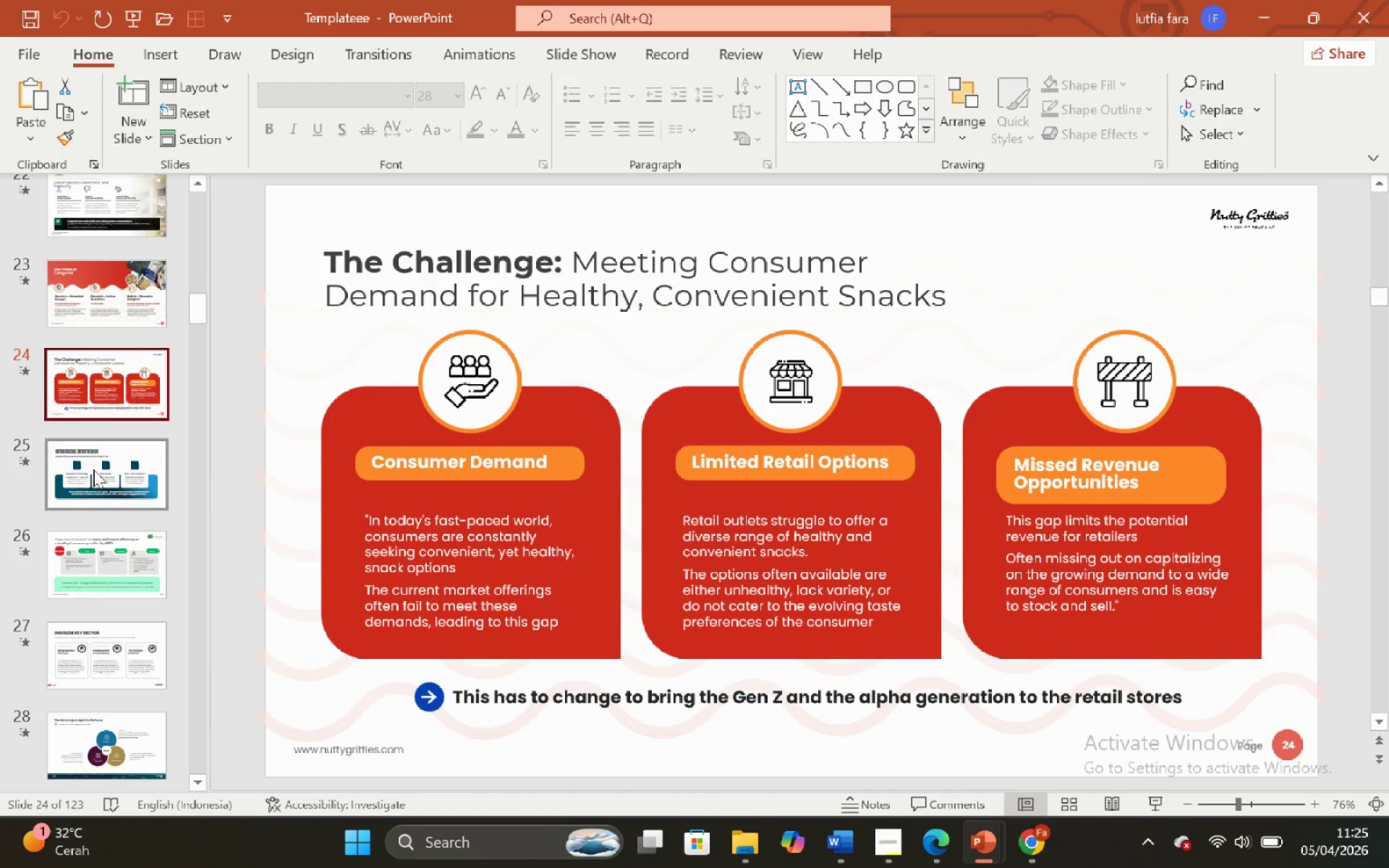 
left_click([93, 467])
 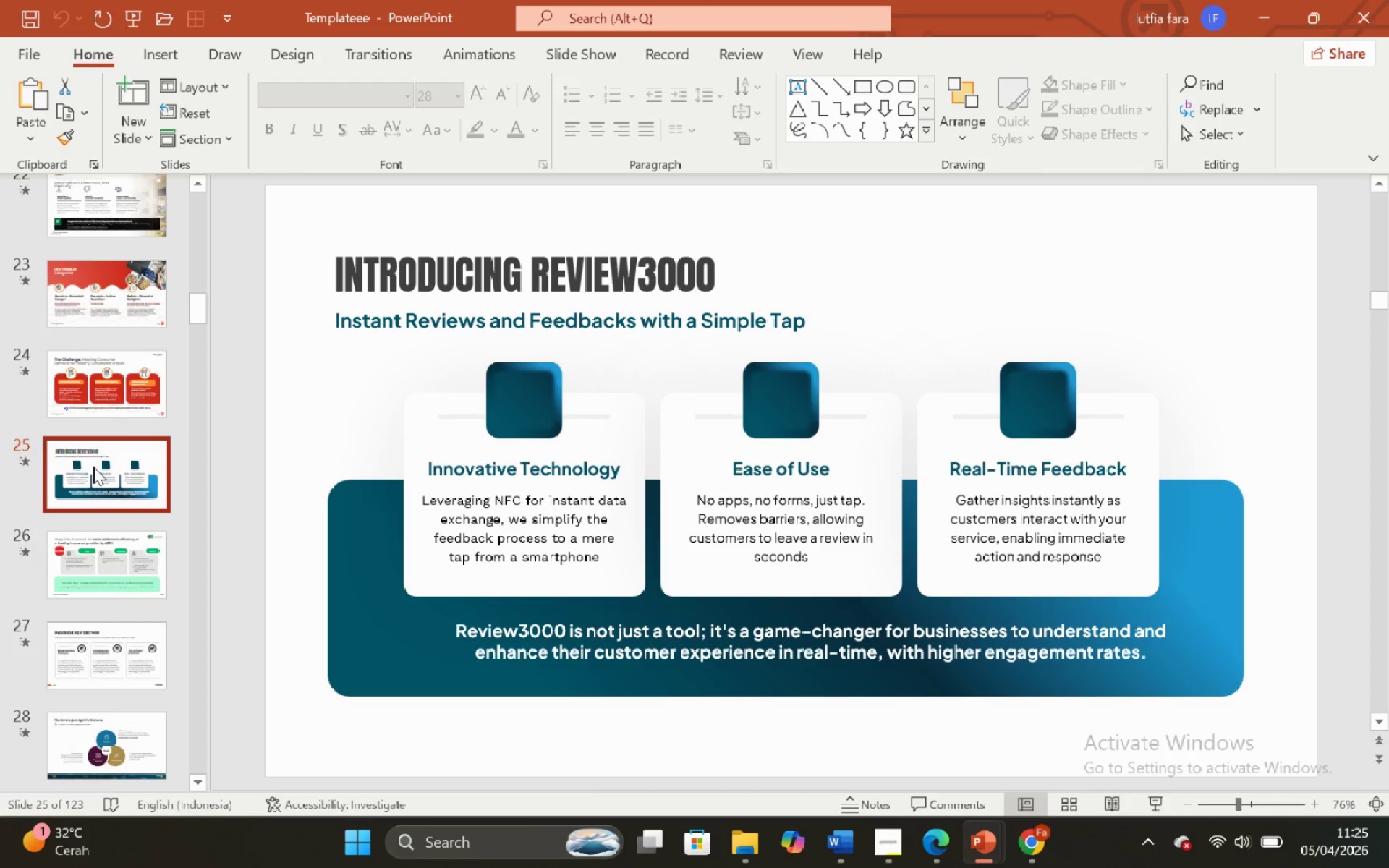 
scroll: coordinate [93, 467], scroll_direction: down, amount: 3.0
 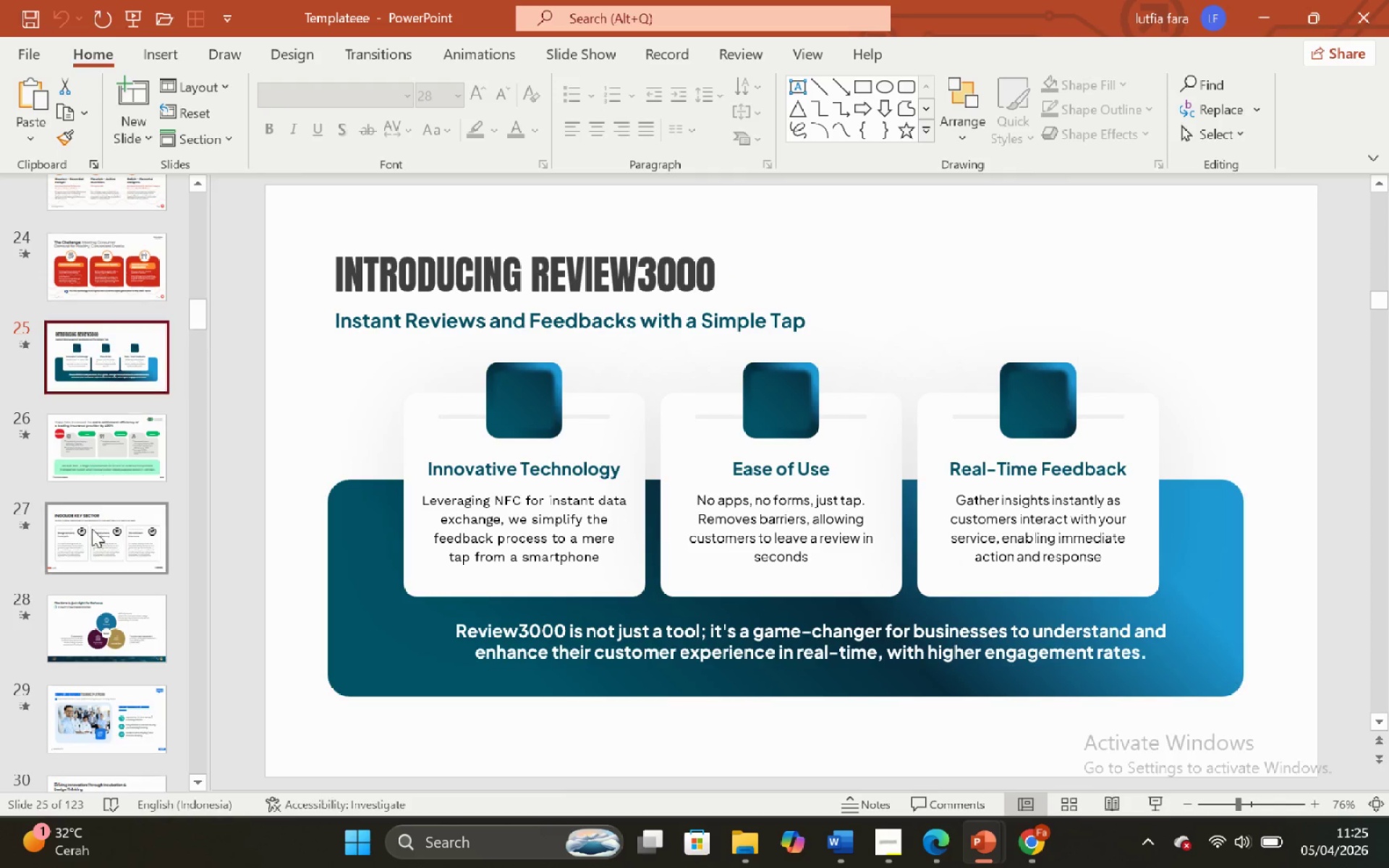 
left_click([92, 529])
 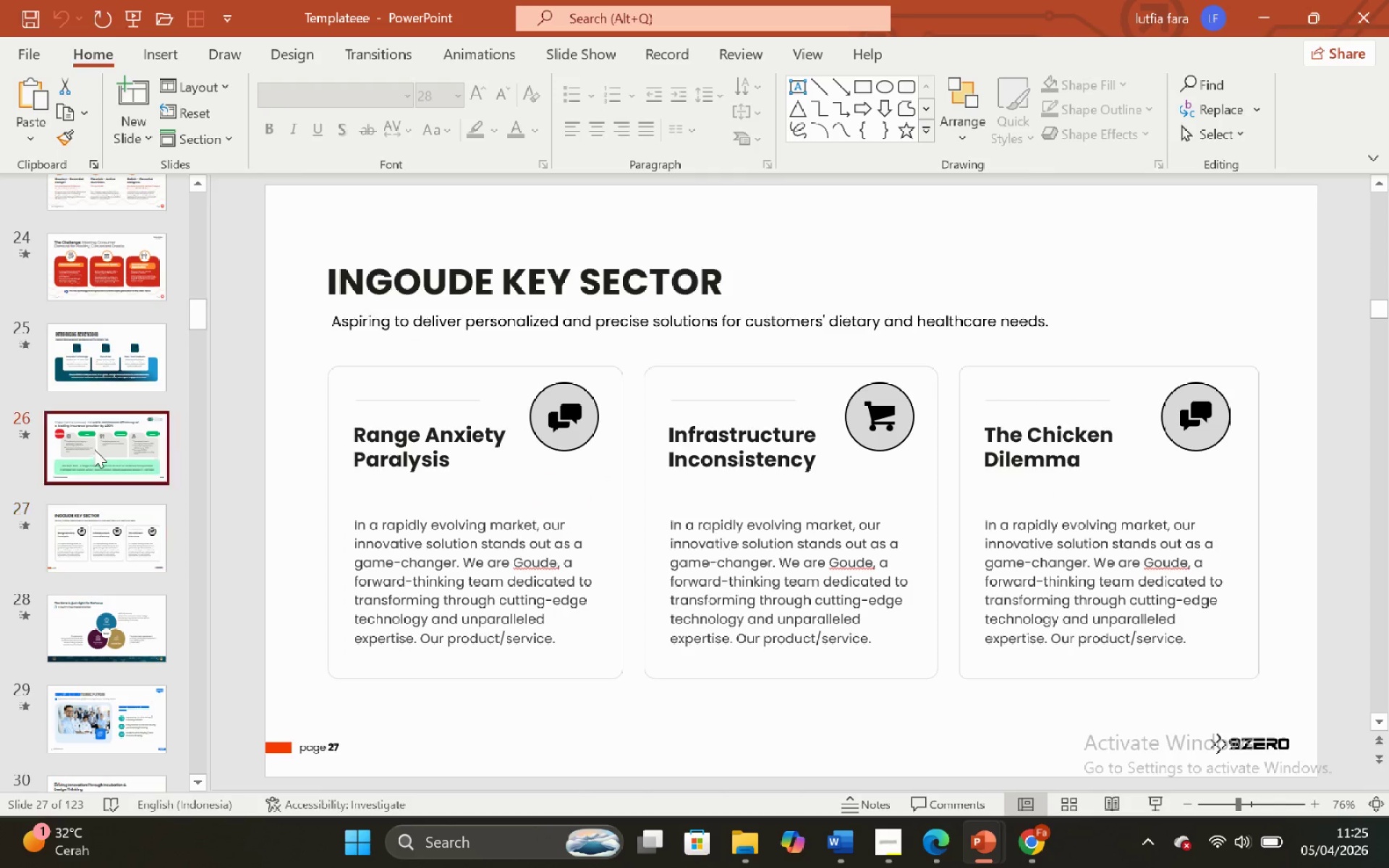 
scroll: coordinate [120, 533], scroll_direction: down, amount: 20.0
 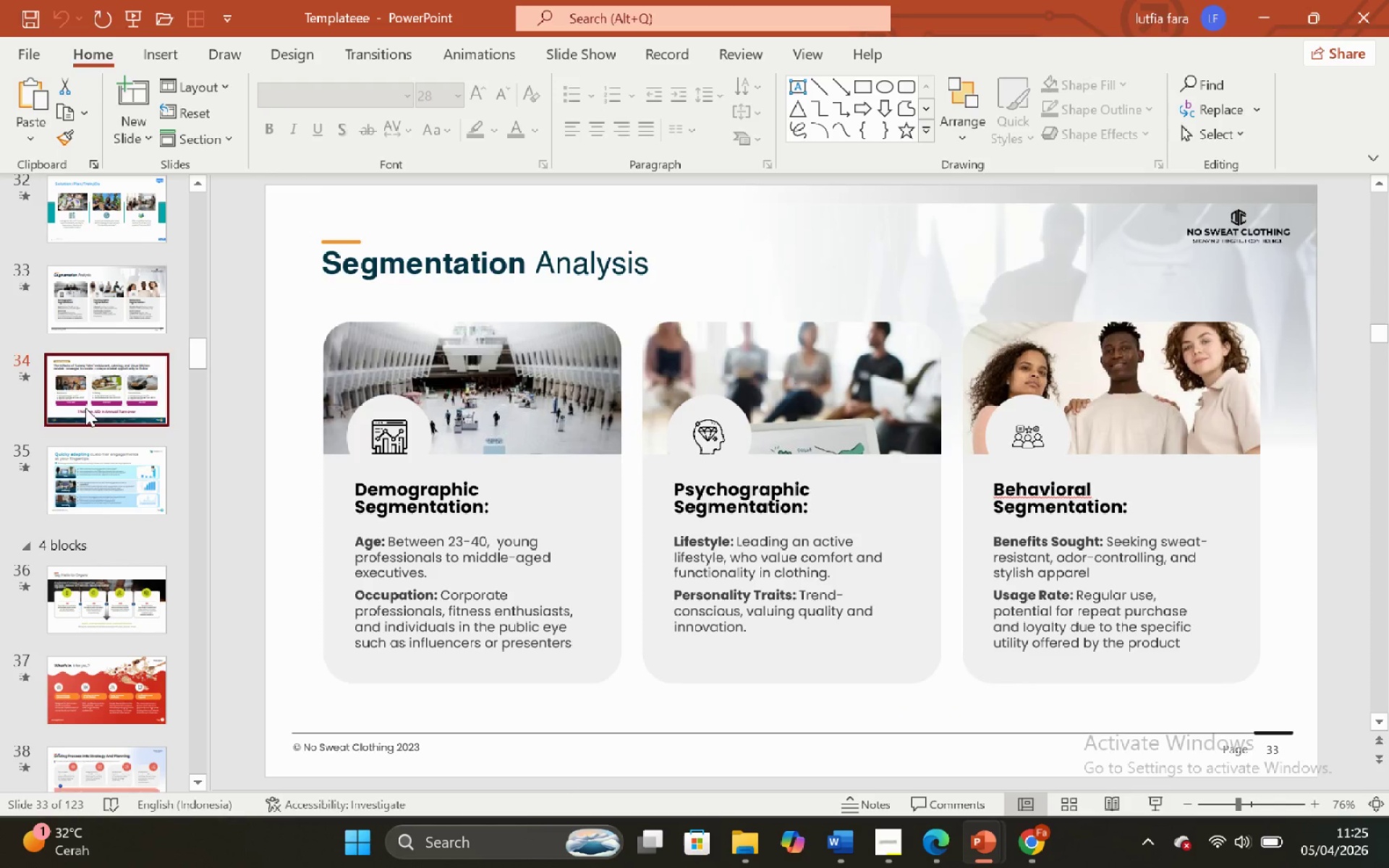 
left_click([85, 408])
 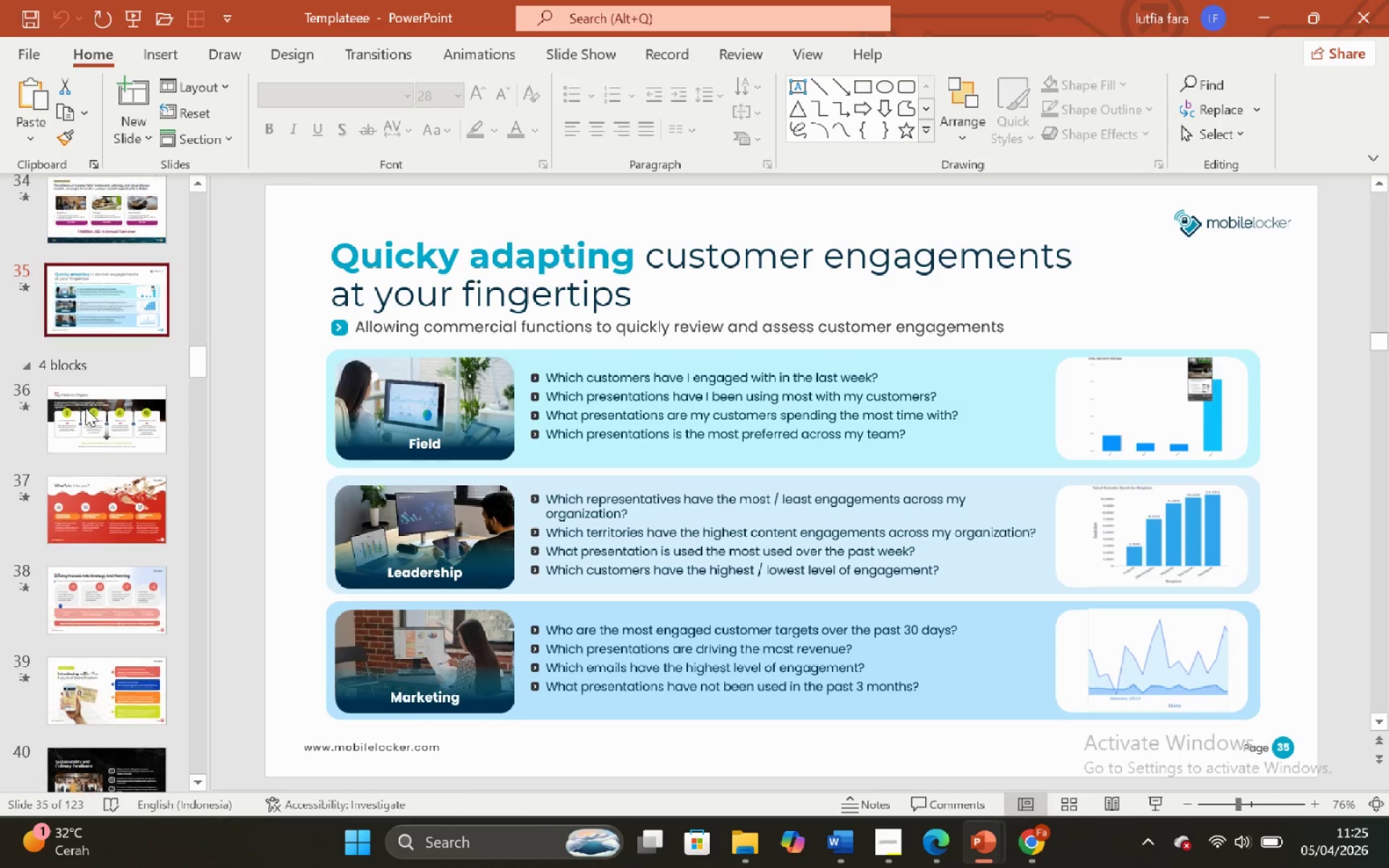 
scroll: coordinate [85, 408], scroll_direction: down, amount: 2.0
 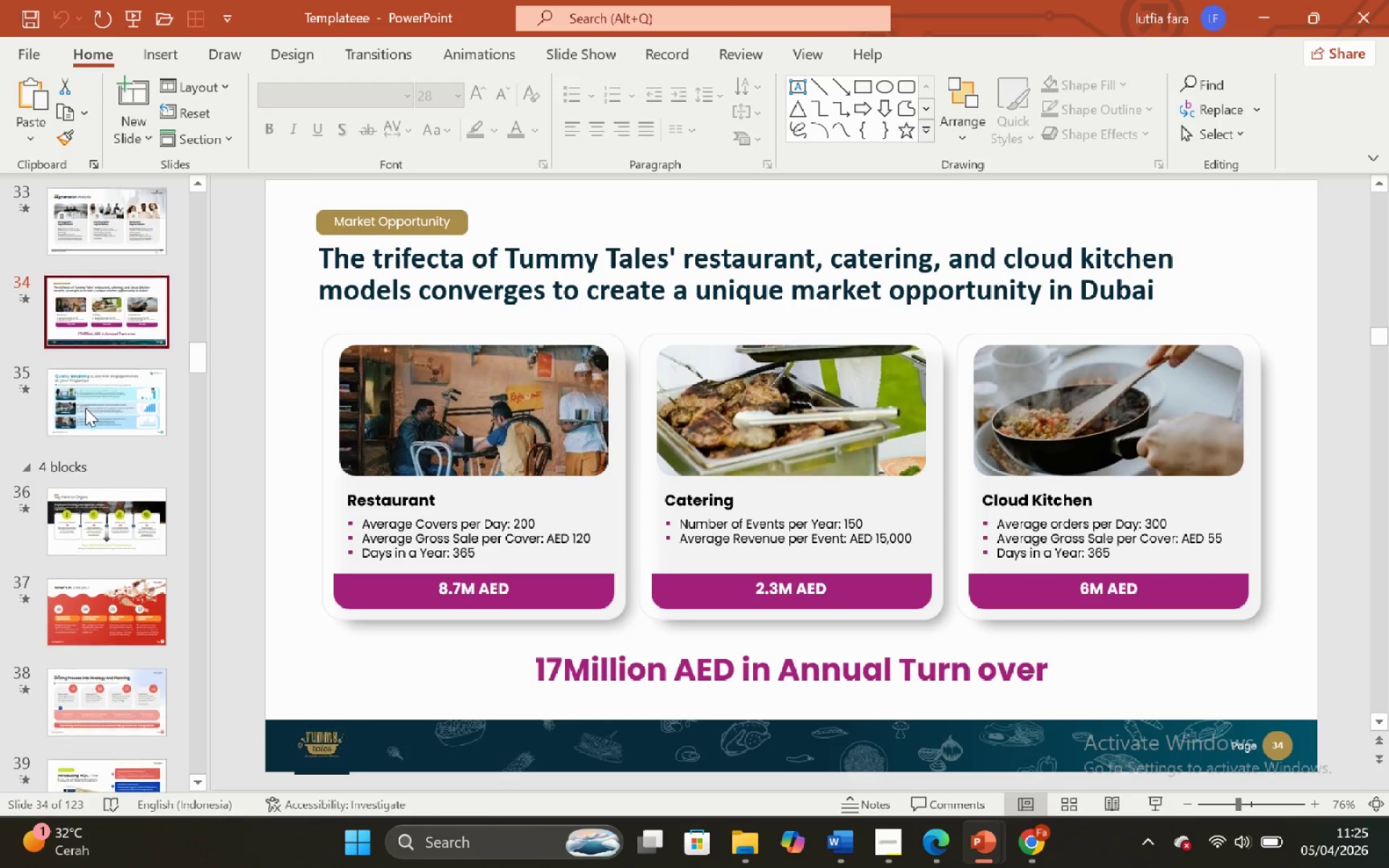 
left_click([85, 408])
 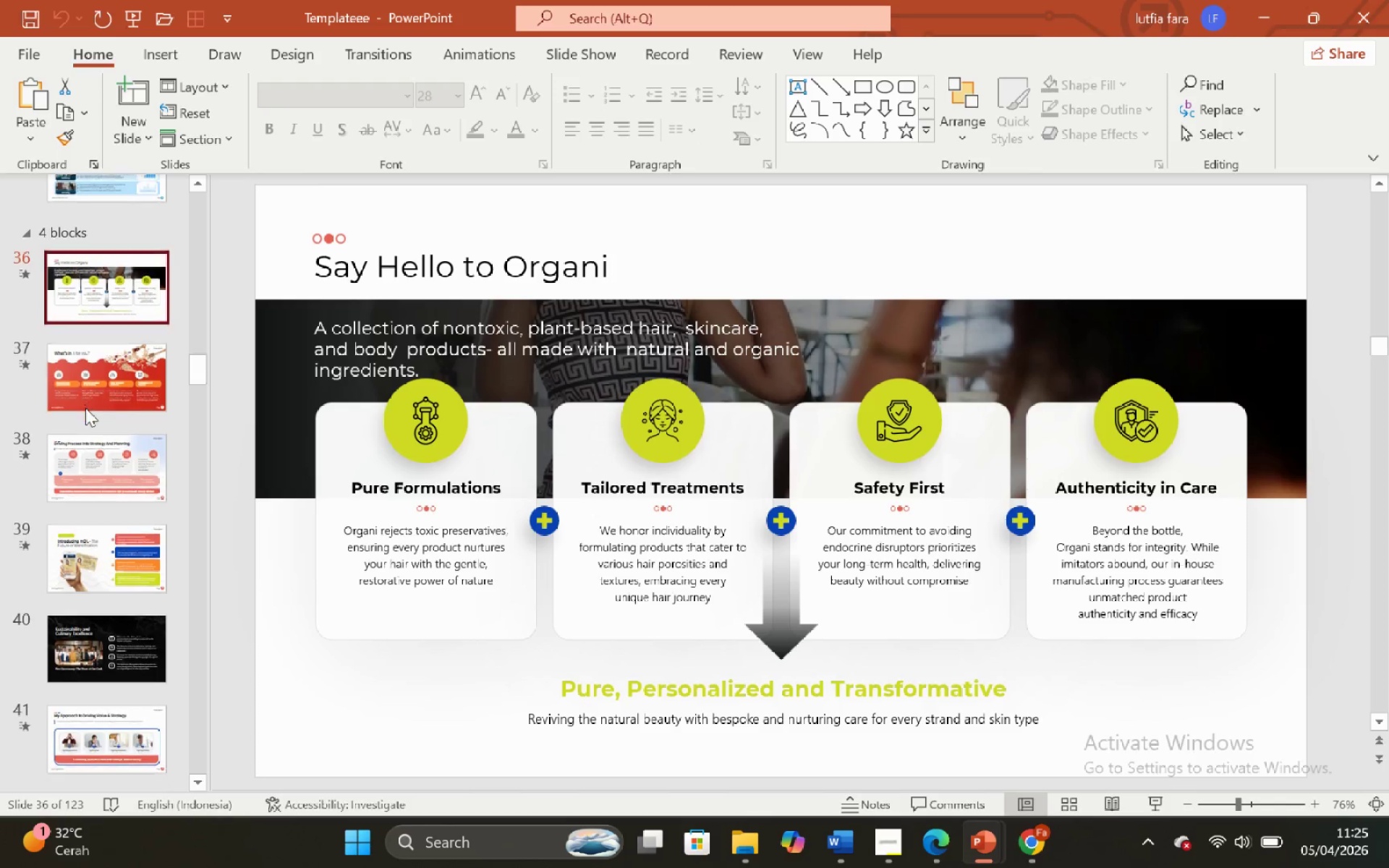 
left_click([85, 408])
 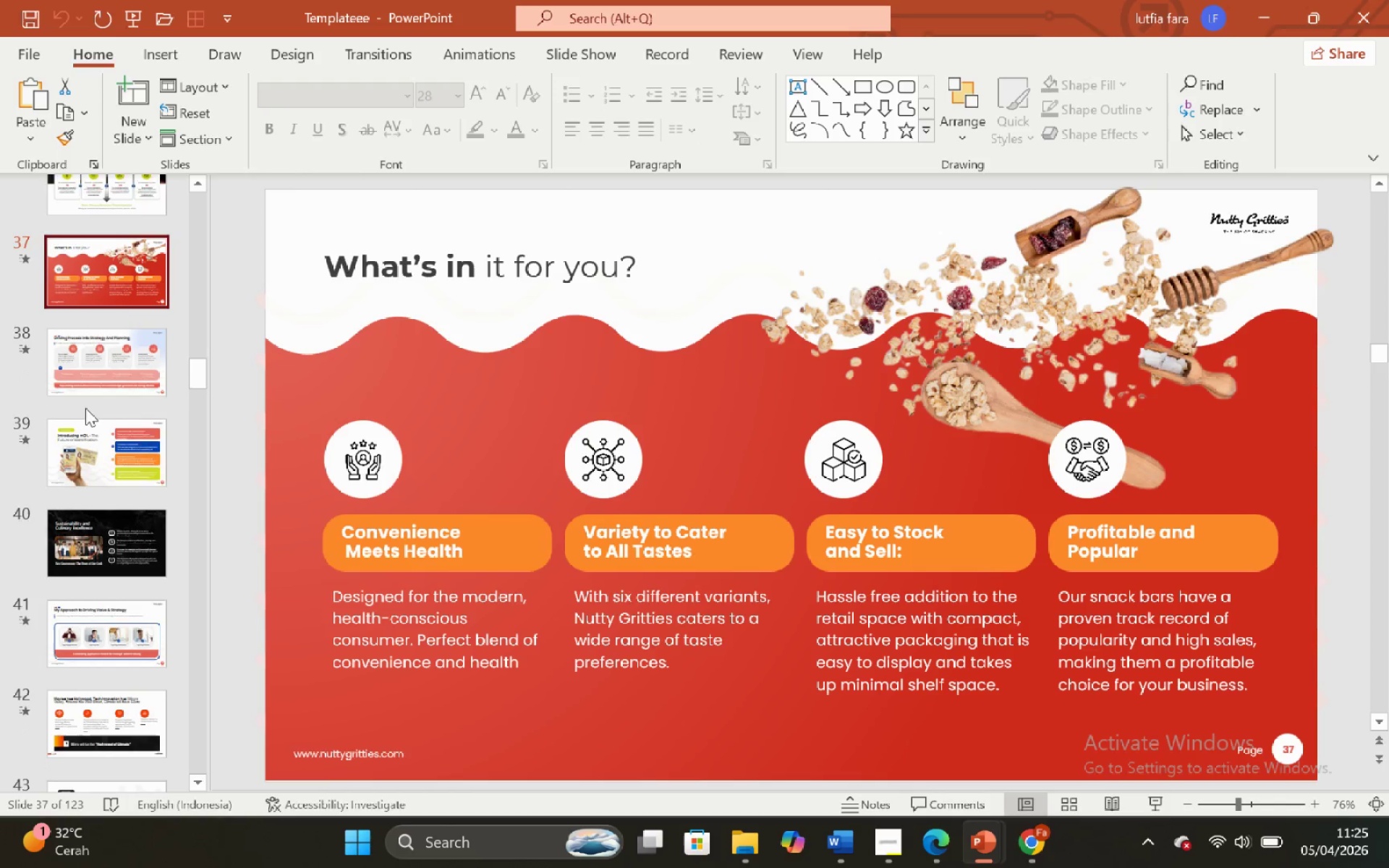 
left_click([85, 408])
 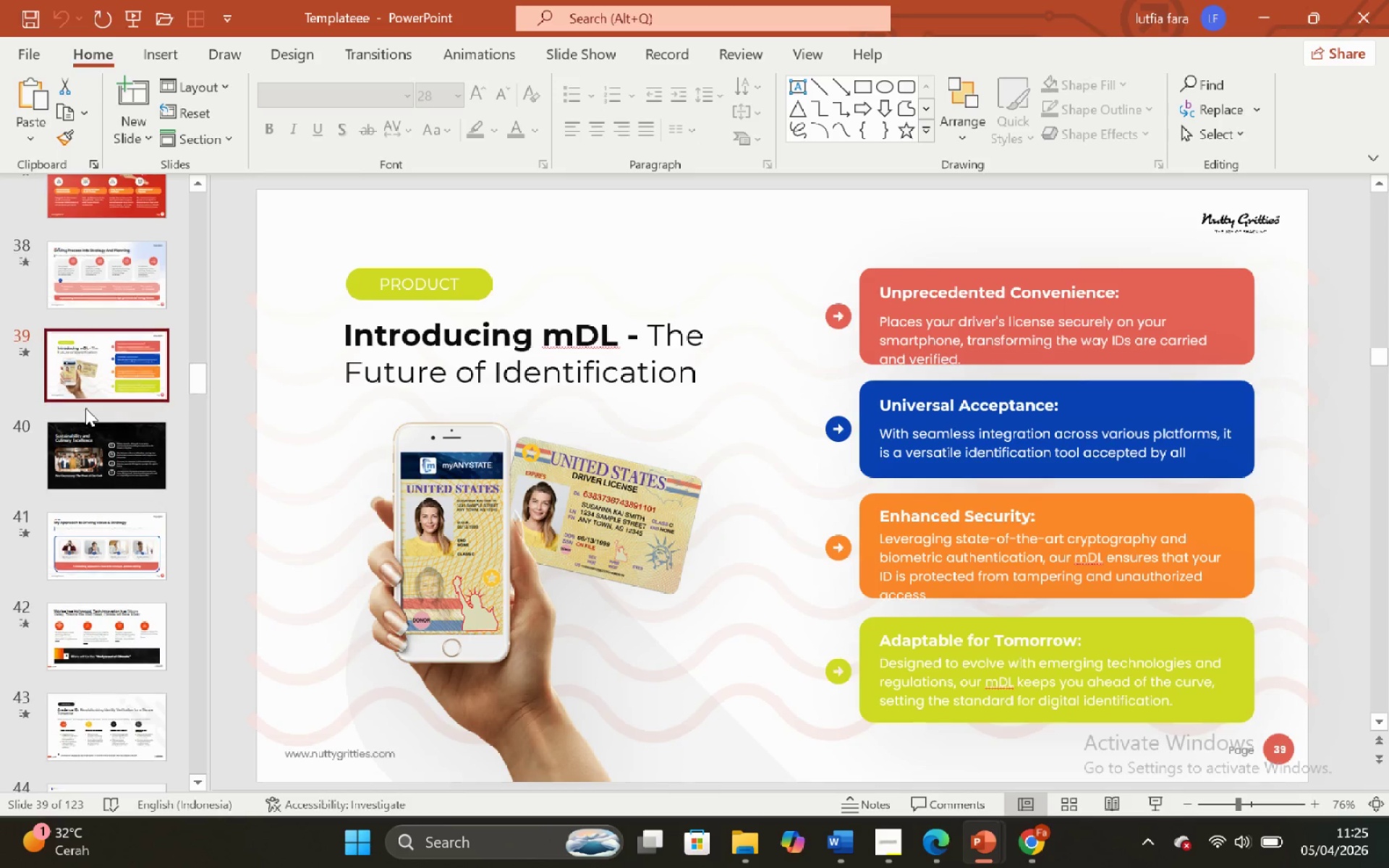 
left_click([85, 408])
 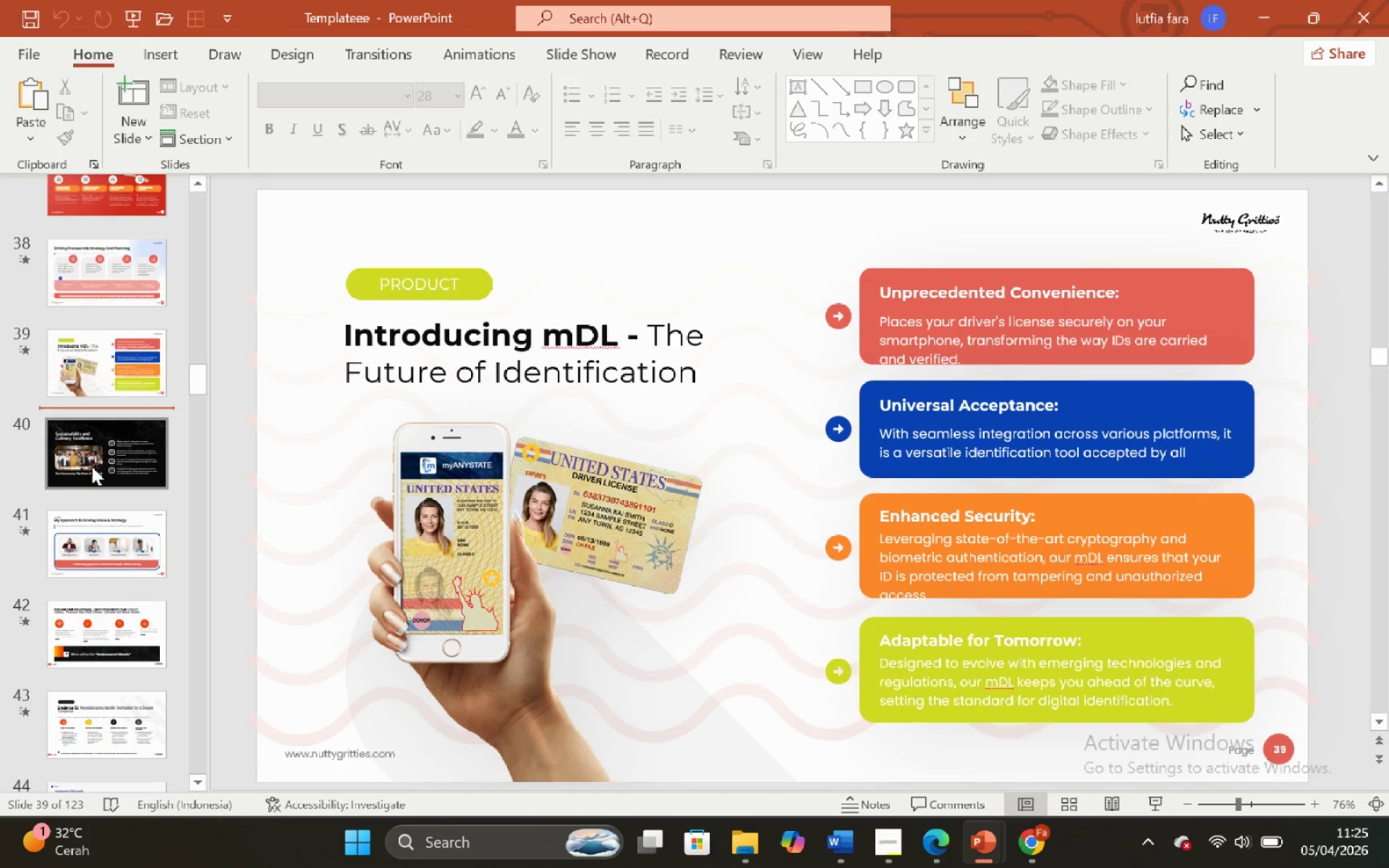 
left_click([92, 467])
 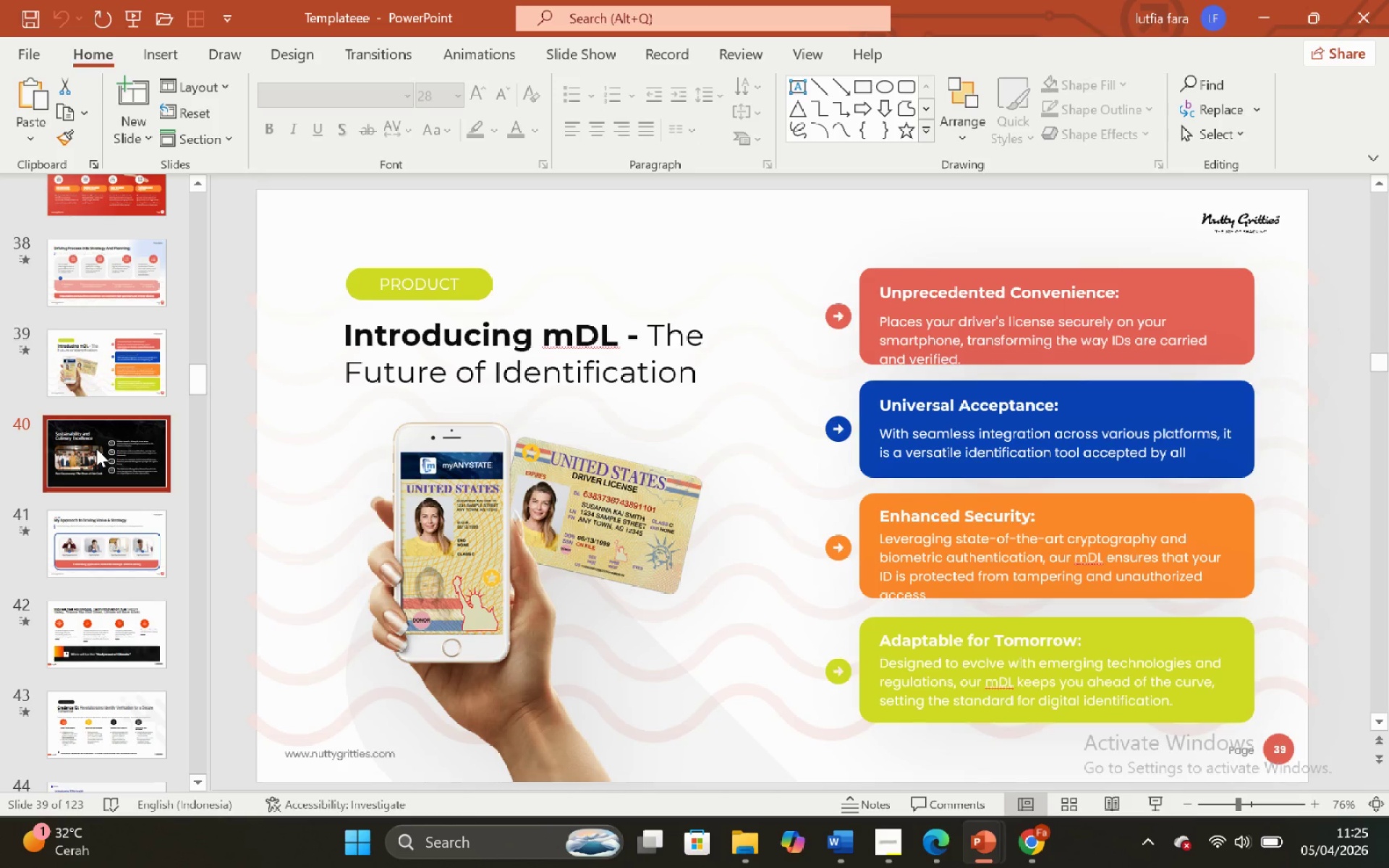 
scroll: coordinate [99, 463], scroll_direction: down, amount: 4.0
 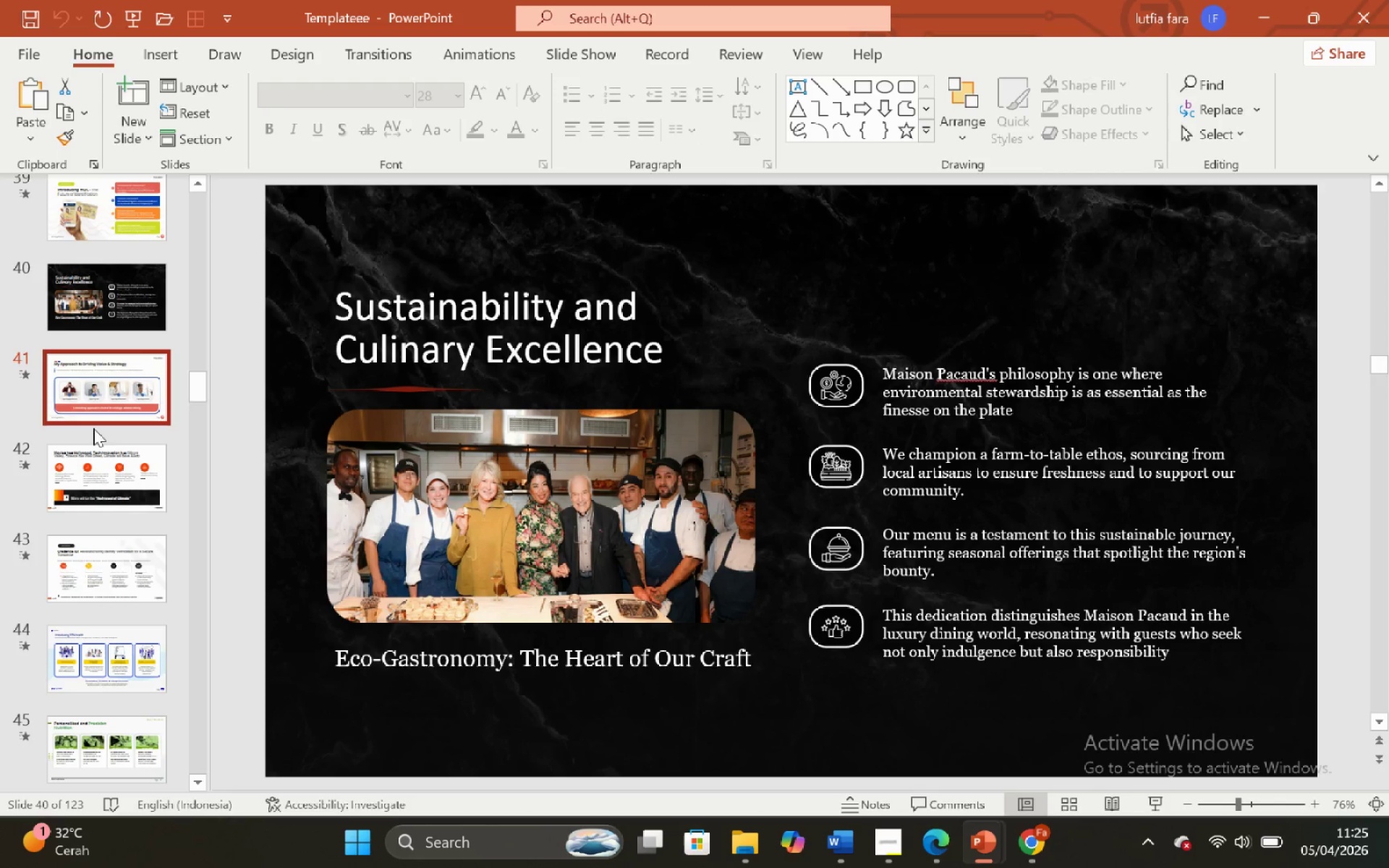 
double_click([109, 491])
 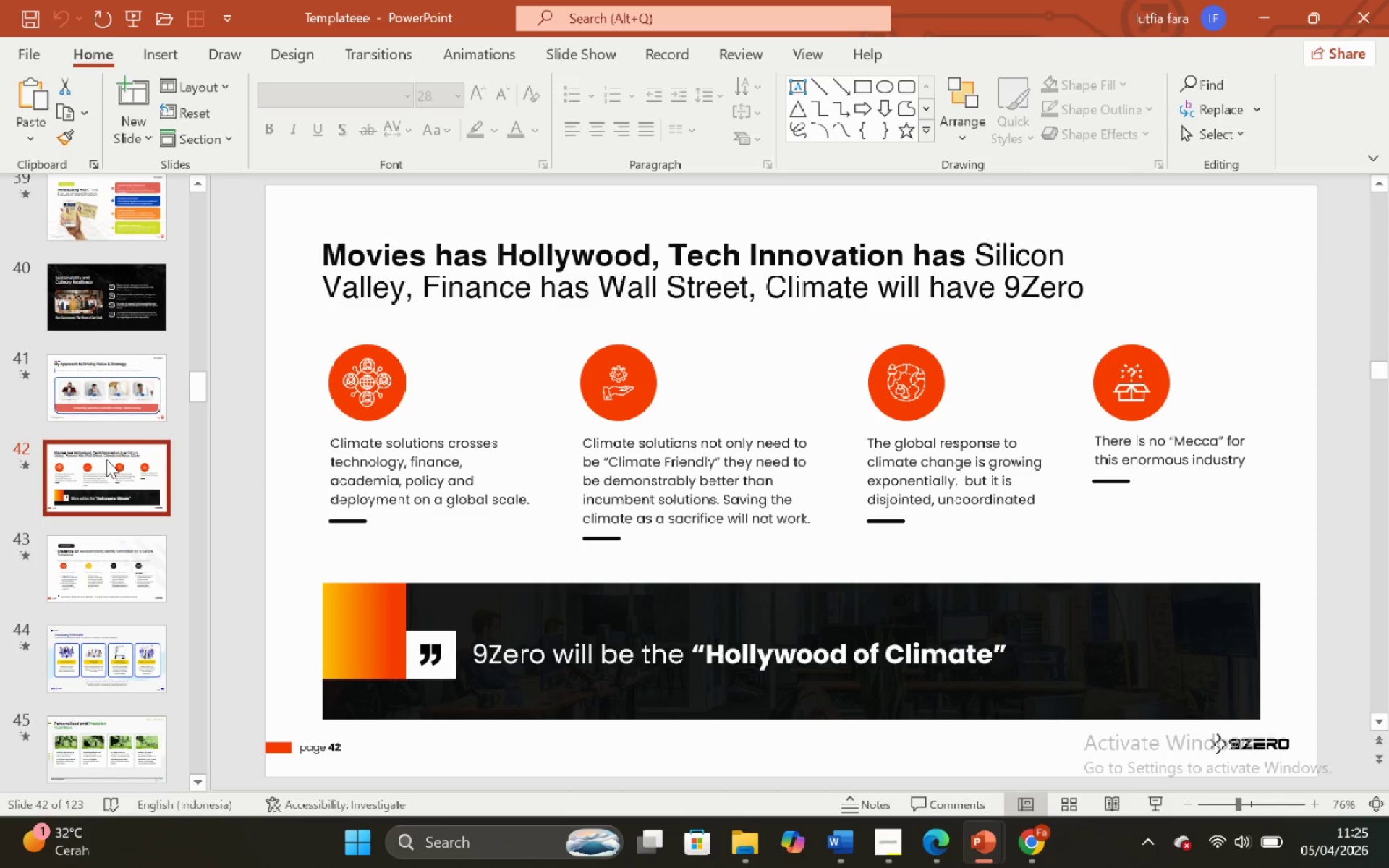 
scroll: coordinate [106, 456], scroll_direction: down, amount: 2.0
 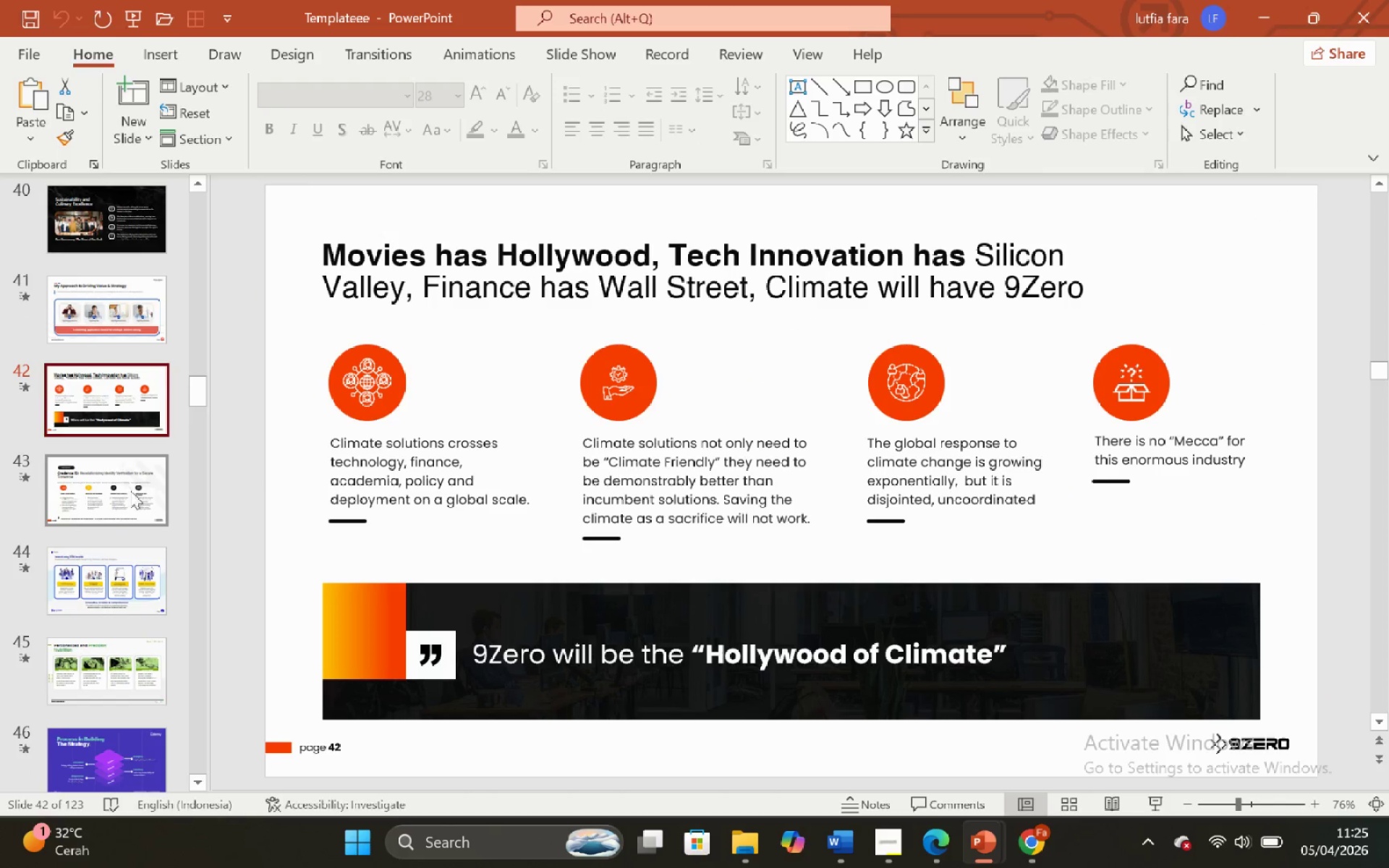 
left_click([136, 497])
 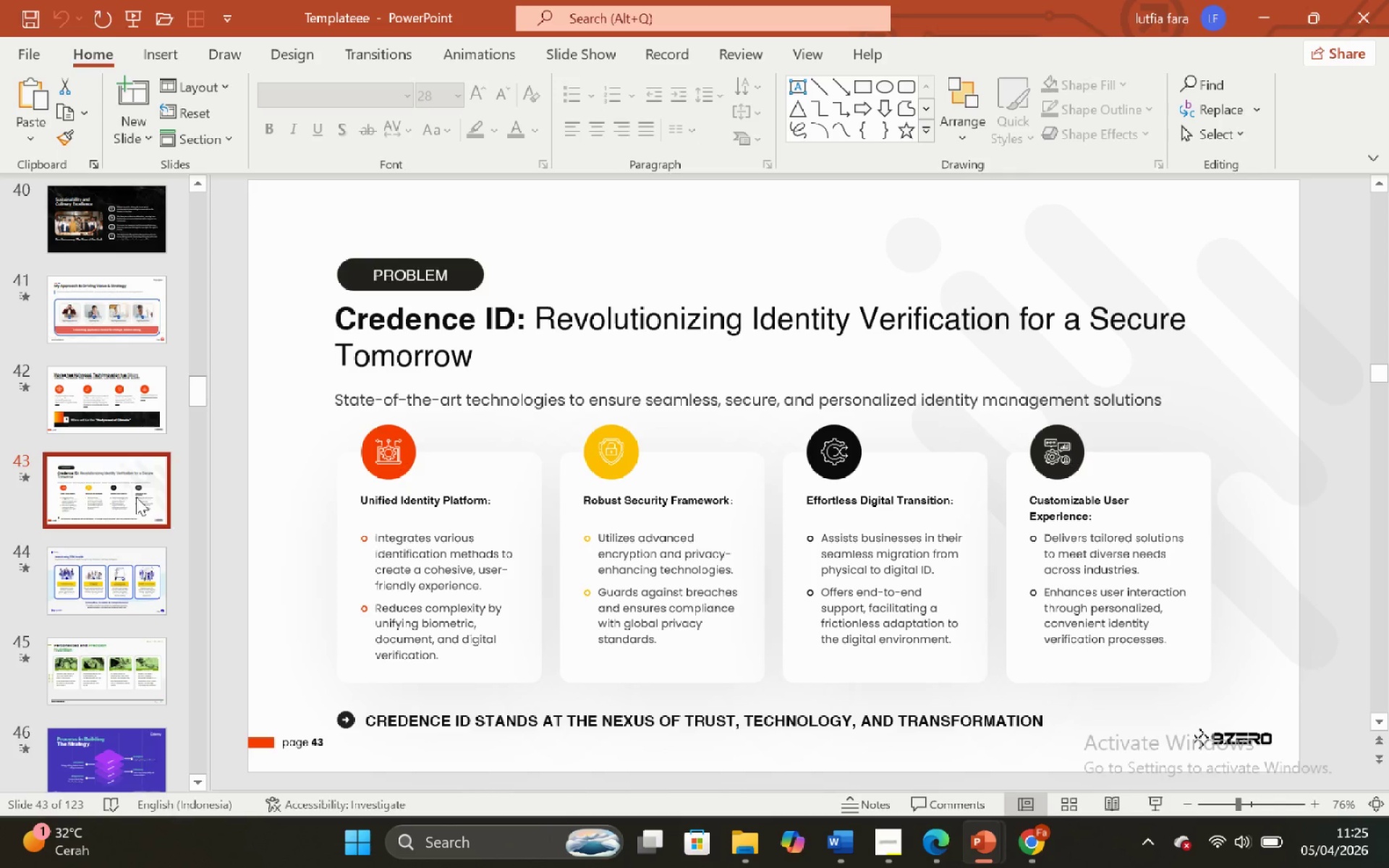 
left_click([135, 482])
 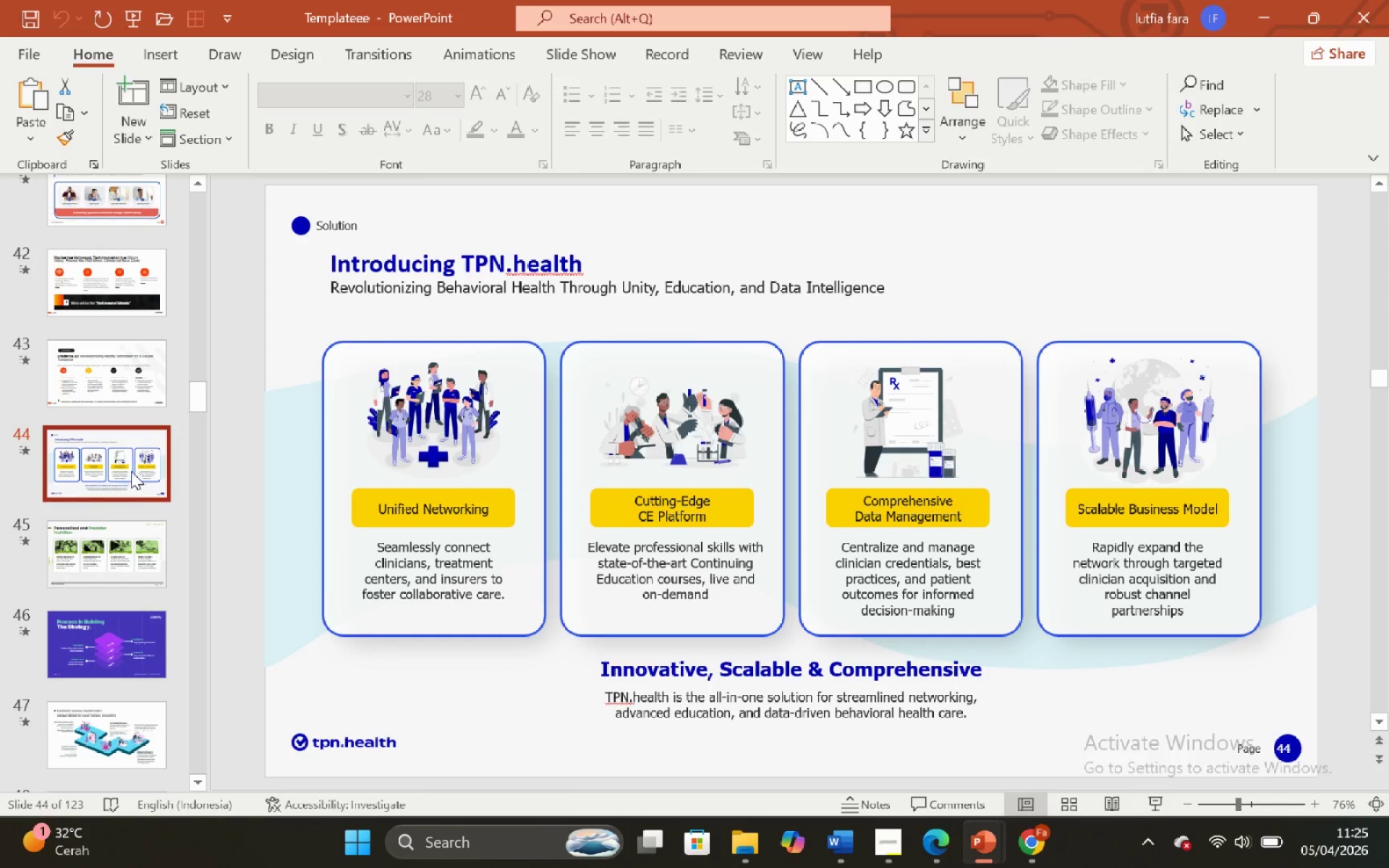 
scroll: coordinate [136, 497], scroll_direction: down, amount: 3.0
 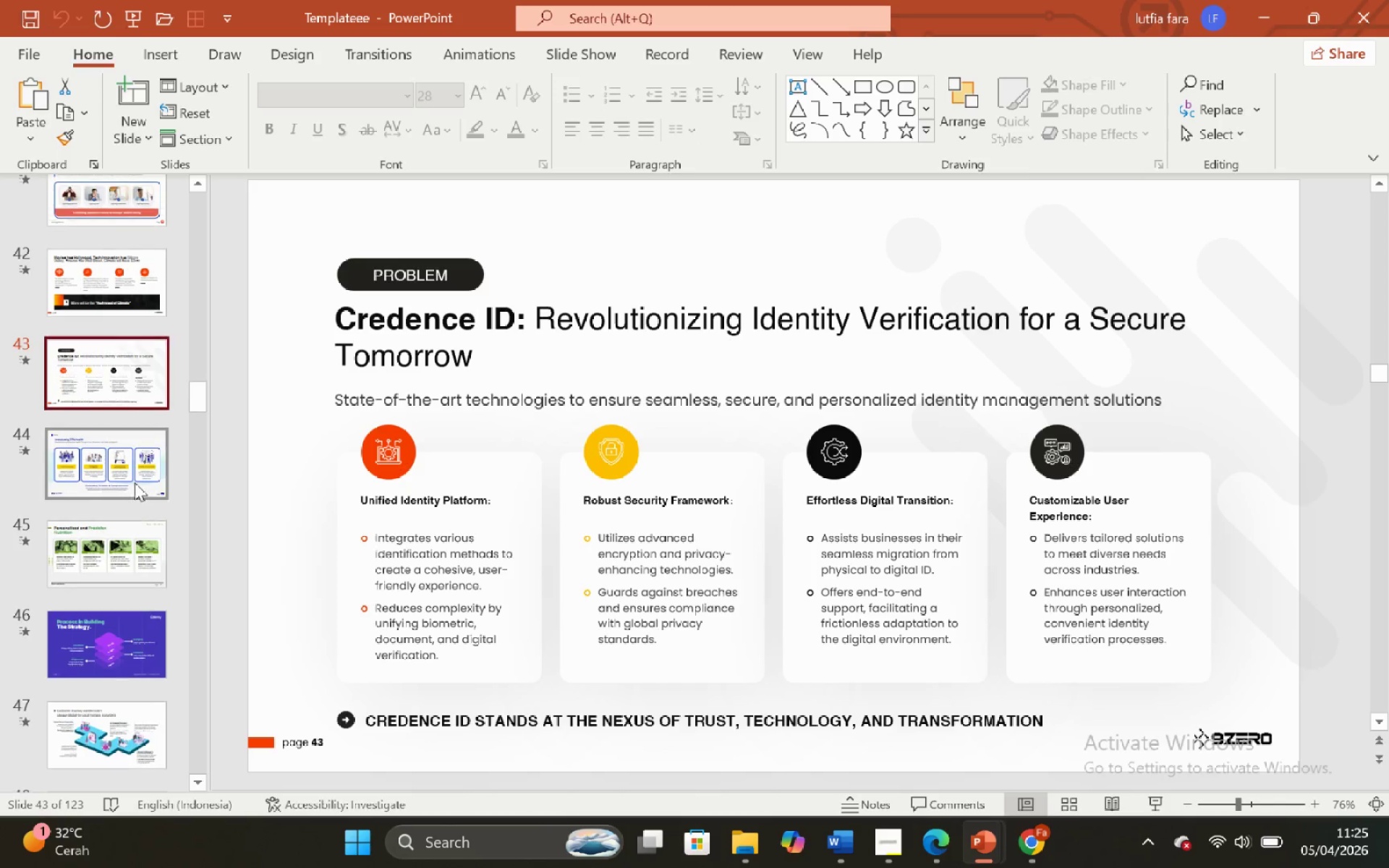 
left_click([122, 440])
 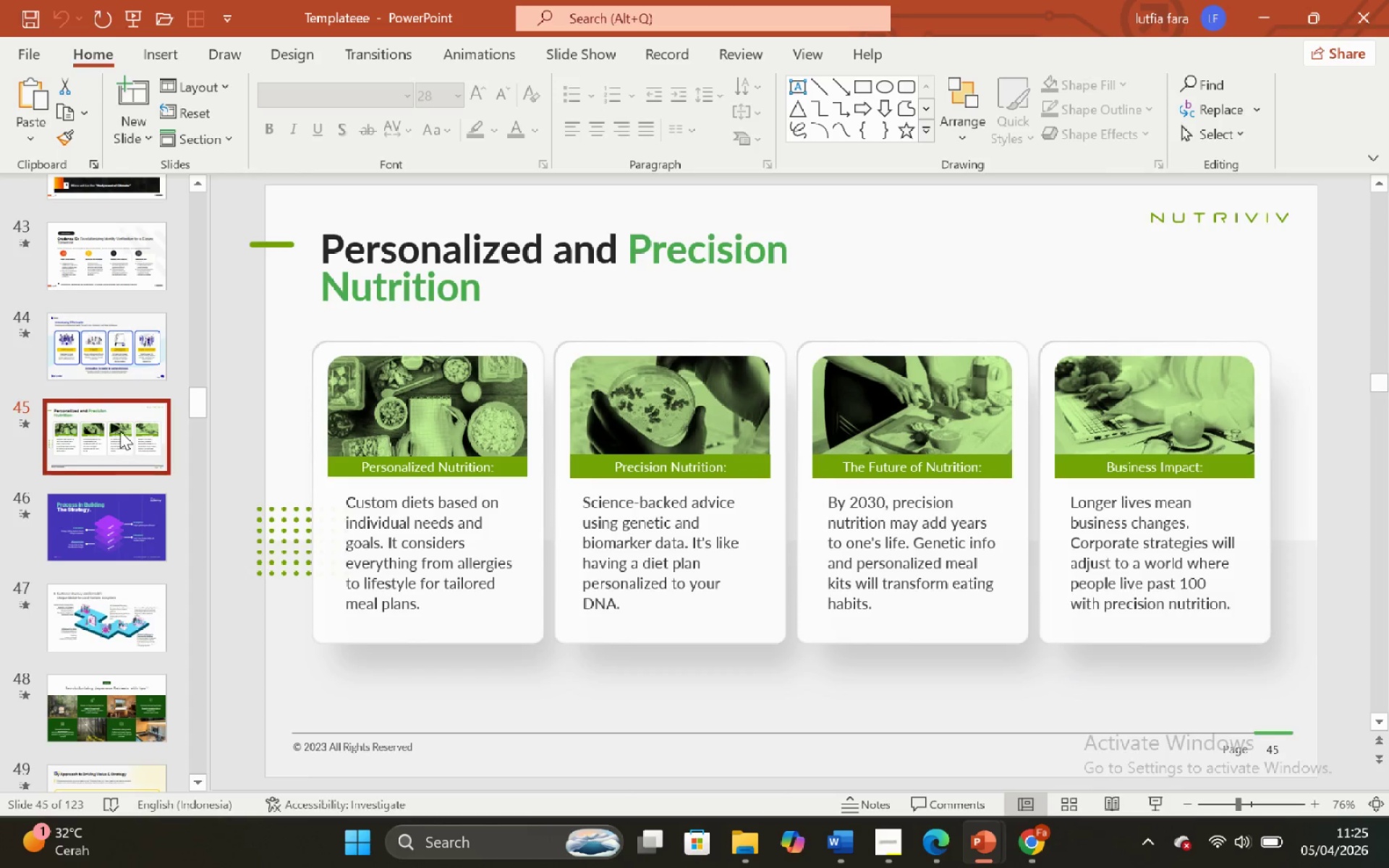 
scroll: coordinate [131, 471], scroll_direction: down, amount: 3.0
 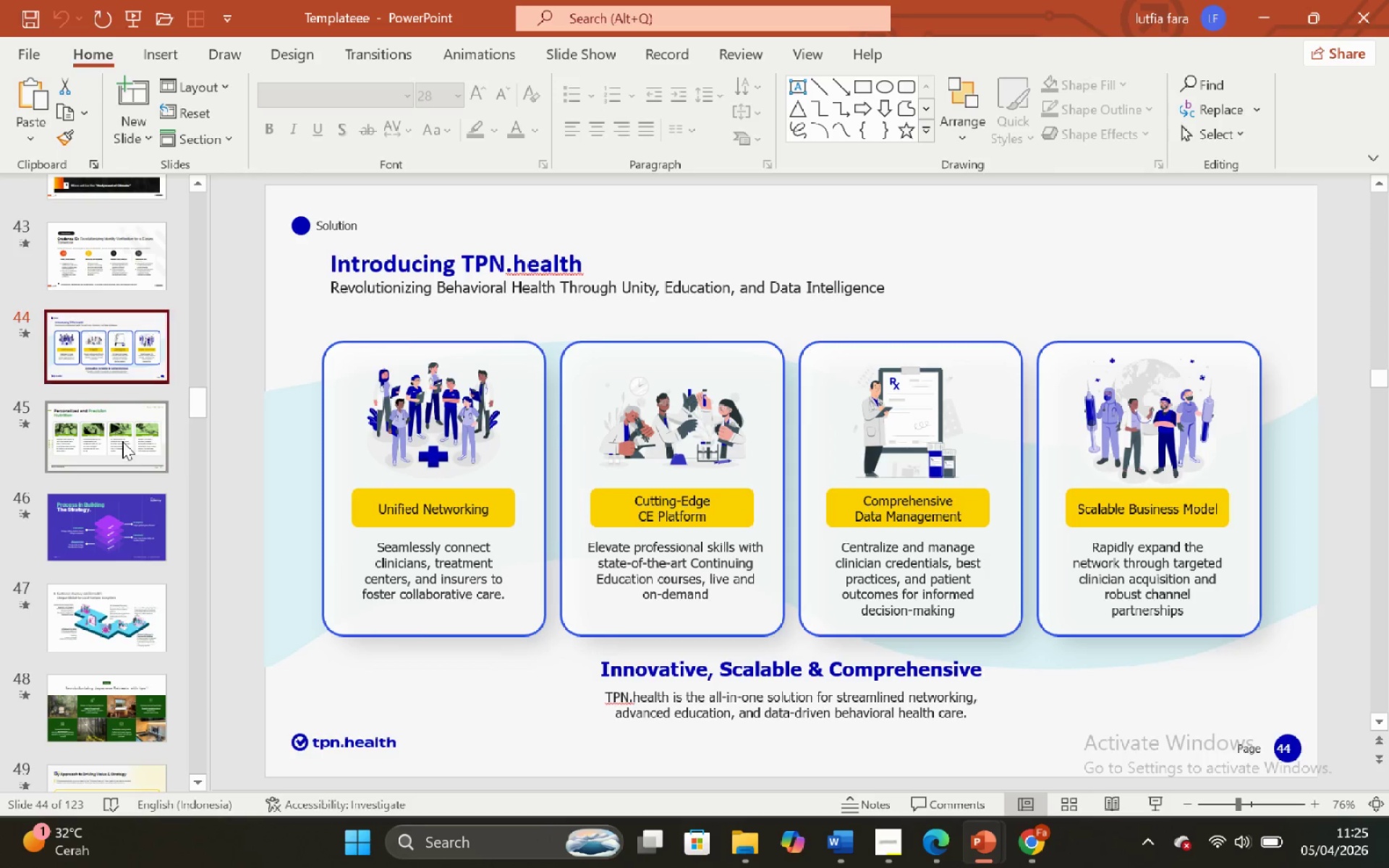 
left_click([120, 431])
 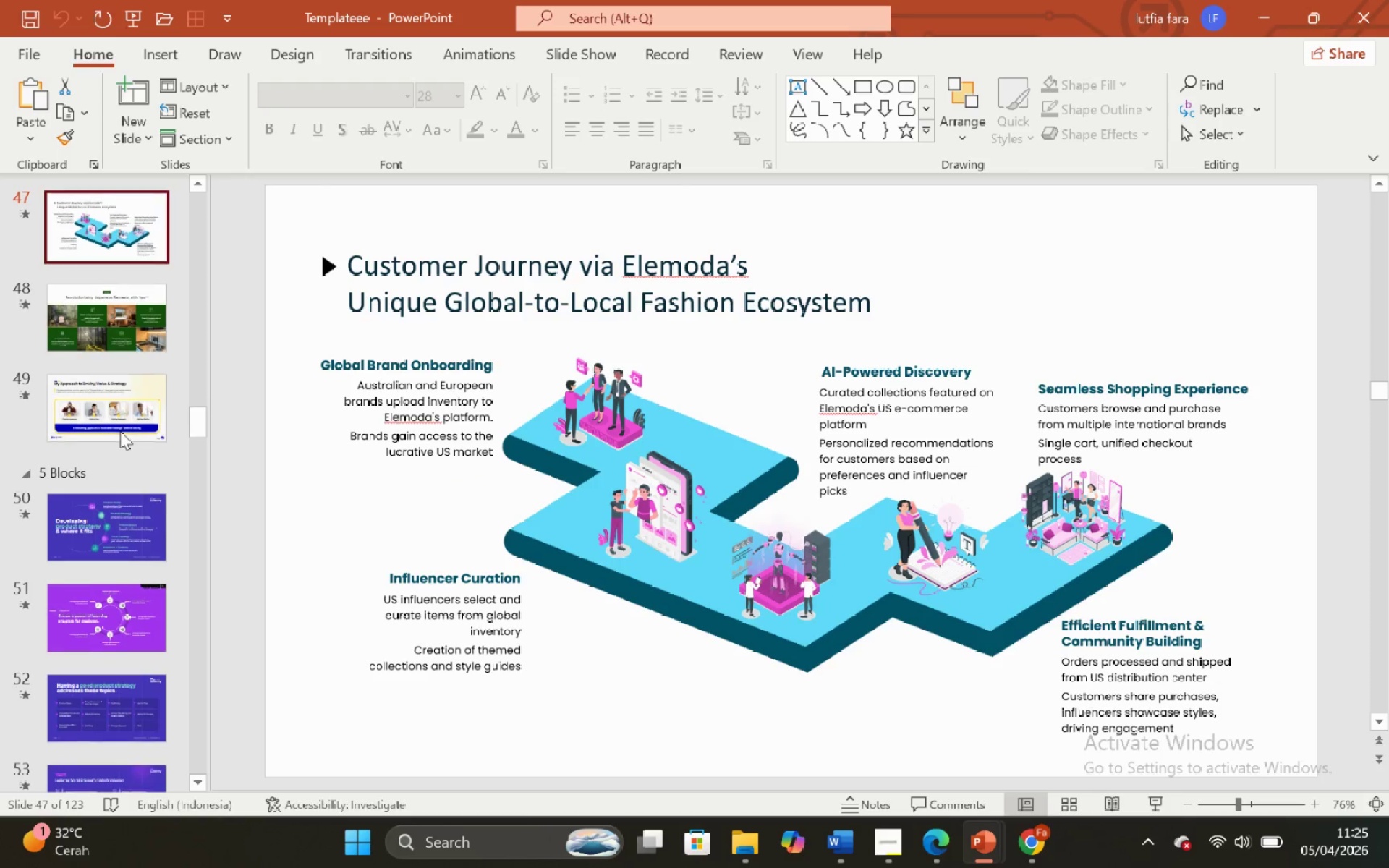 
scroll: coordinate [120, 431], scroll_direction: down, amount: 4.0
 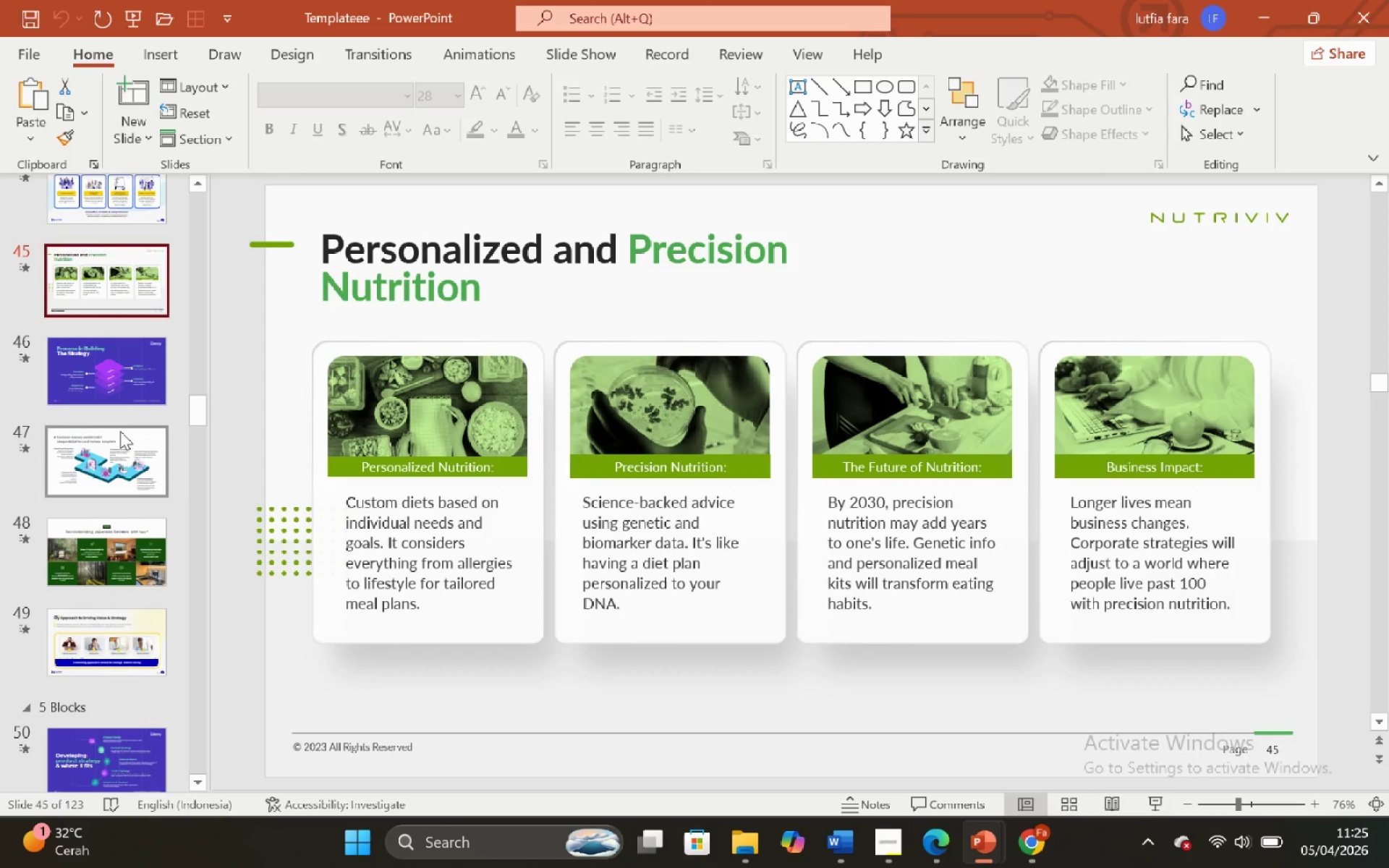 
left_click([120, 431])
 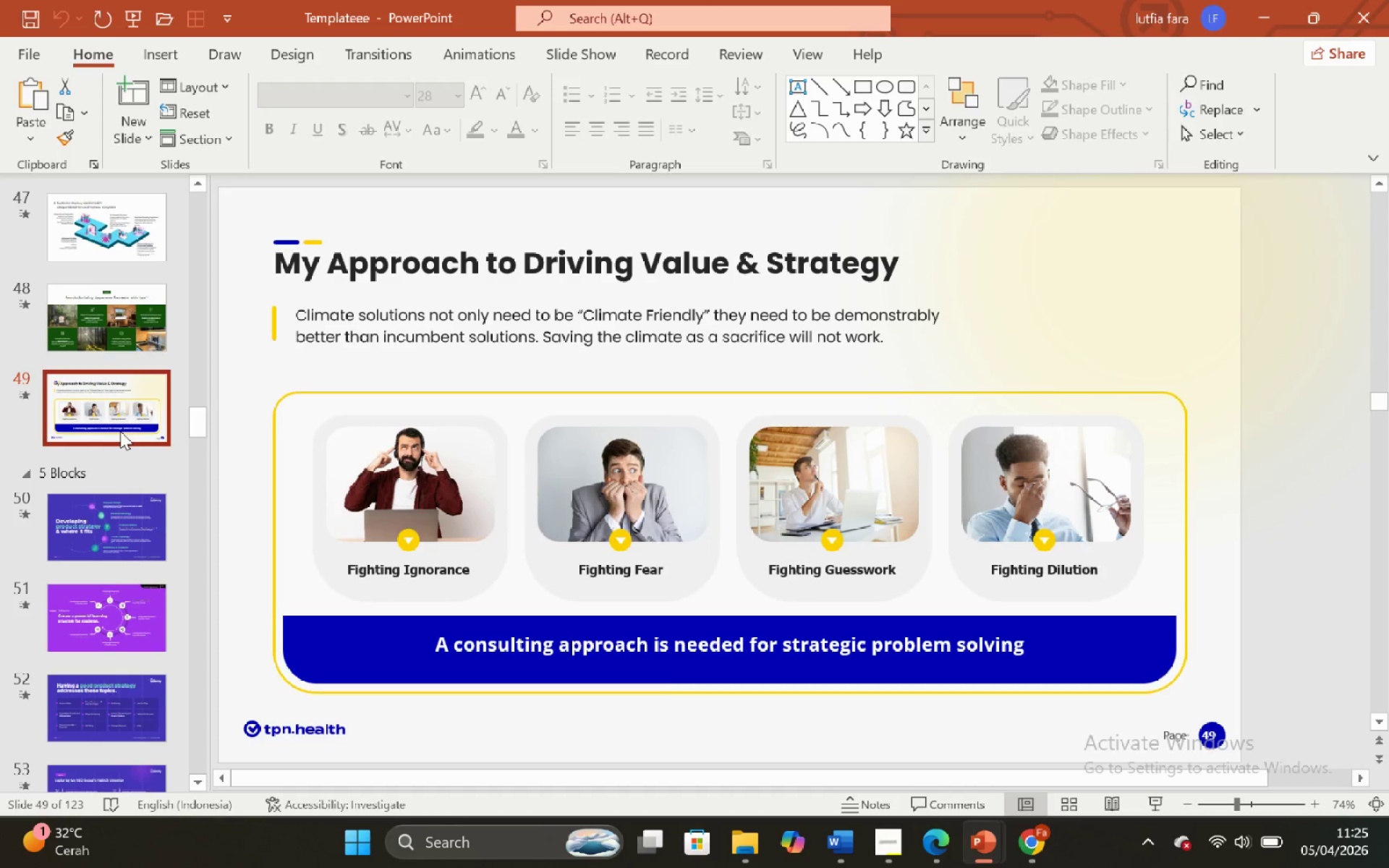 
scroll: coordinate [120, 431], scroll_direction: down, amount: 8.0
 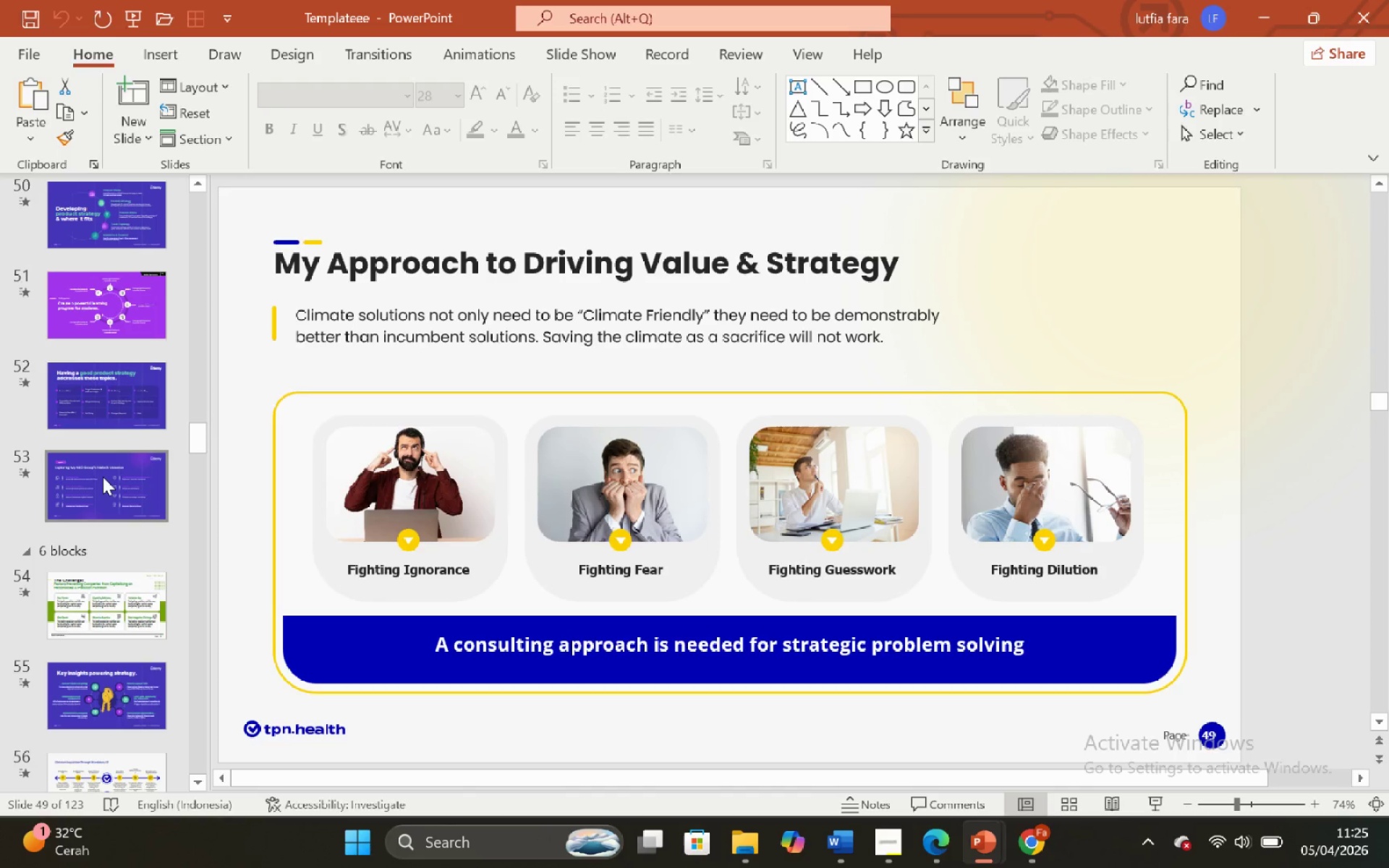 
left_click([103, 477])
 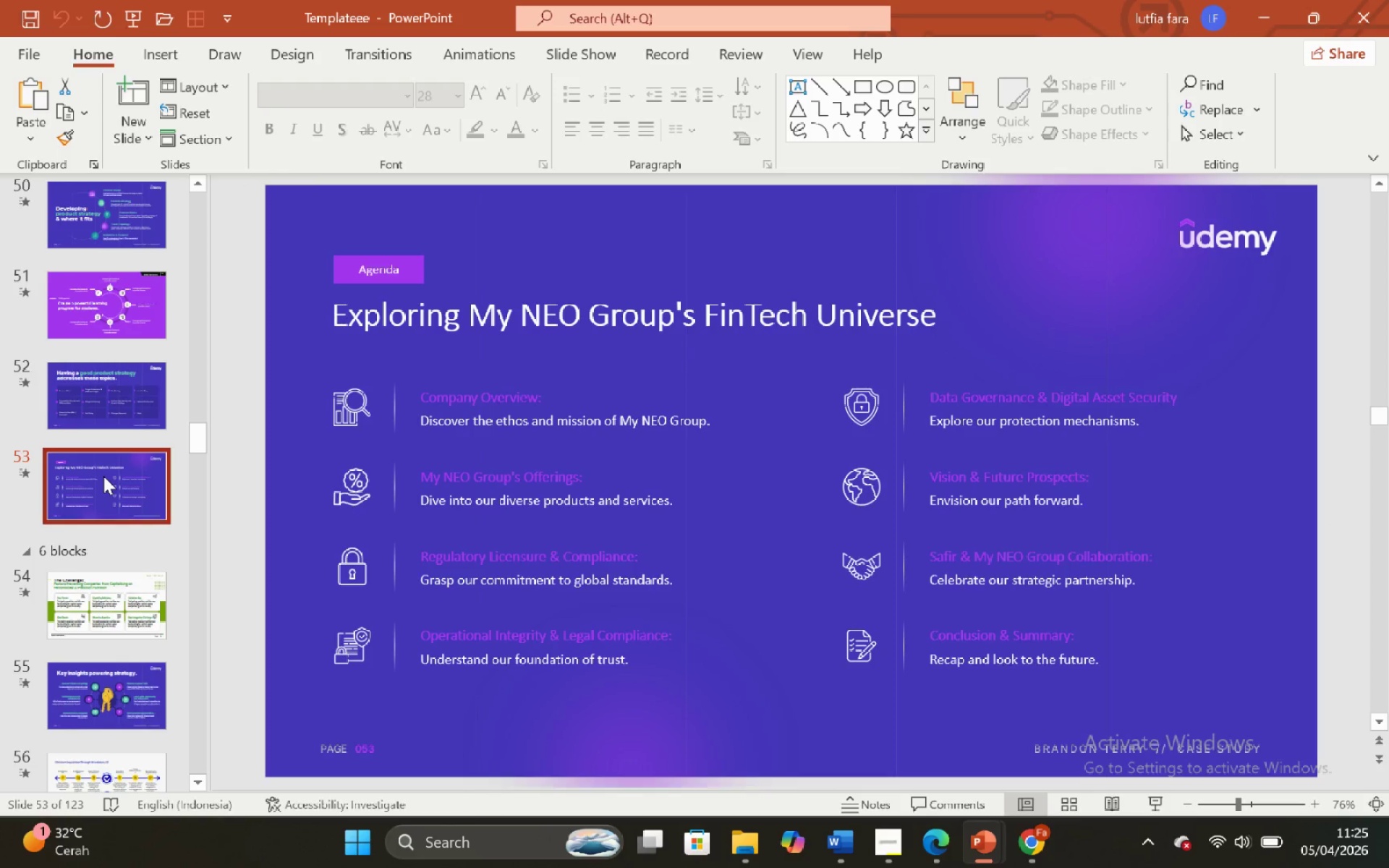 
scroll: coordinate [103, 476], scroll_direction: down, amount: 7.0
 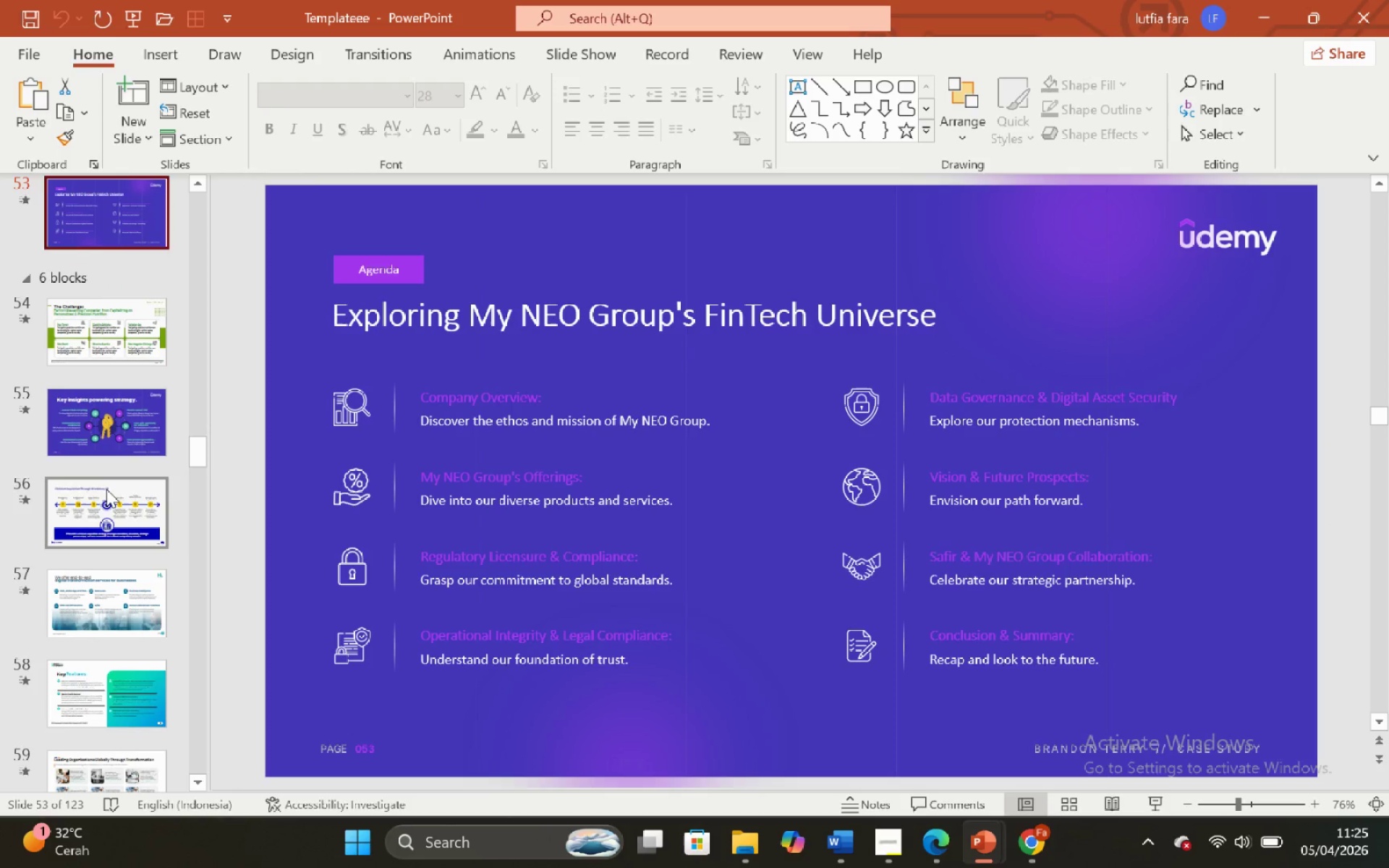 
left_click([111, 508])
 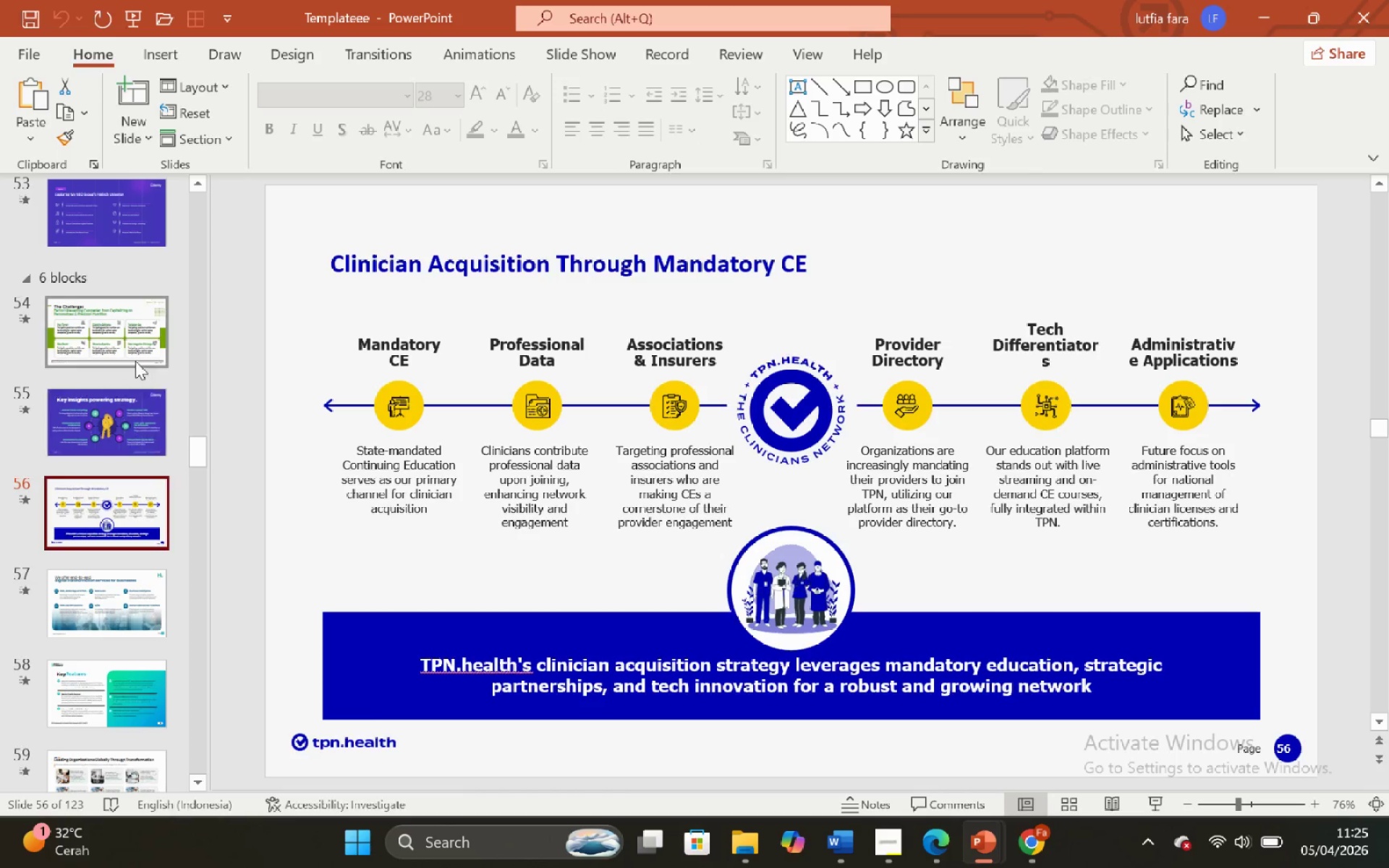 
left_click([125, 321])
 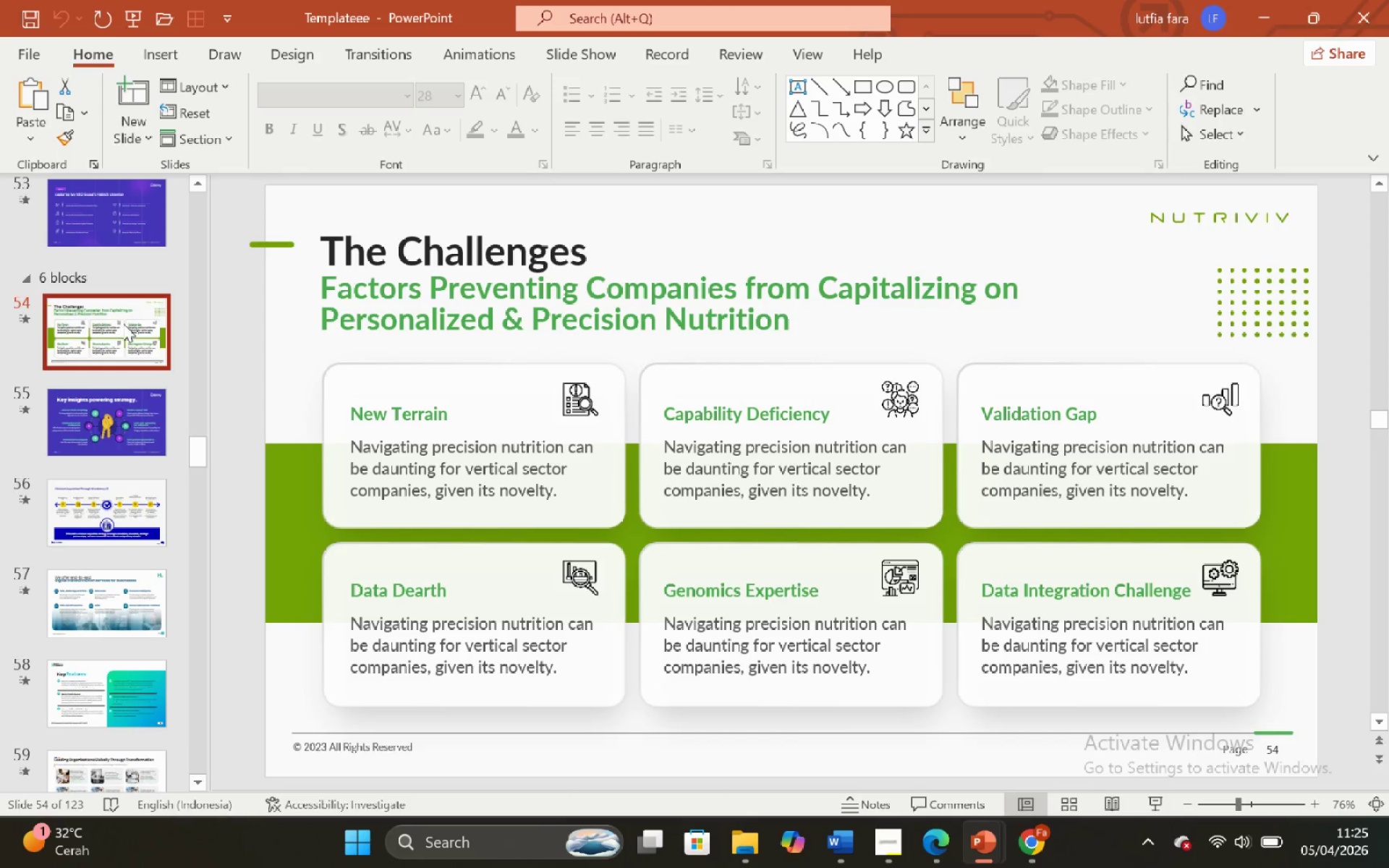 
scroll: coordinate [121, 328], scroll_direction: down, amount: 3.0
 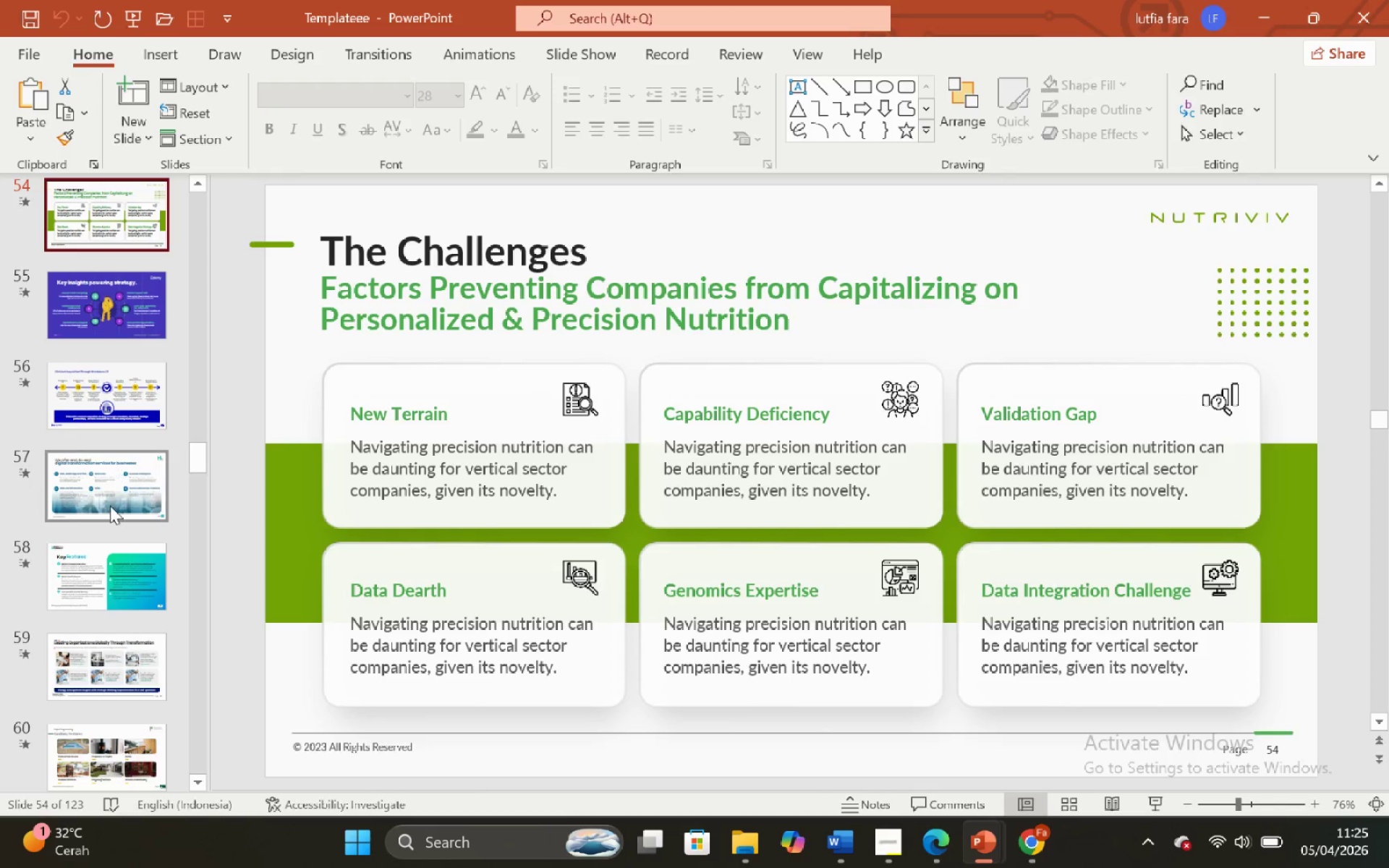 
left_click([110, 506])
 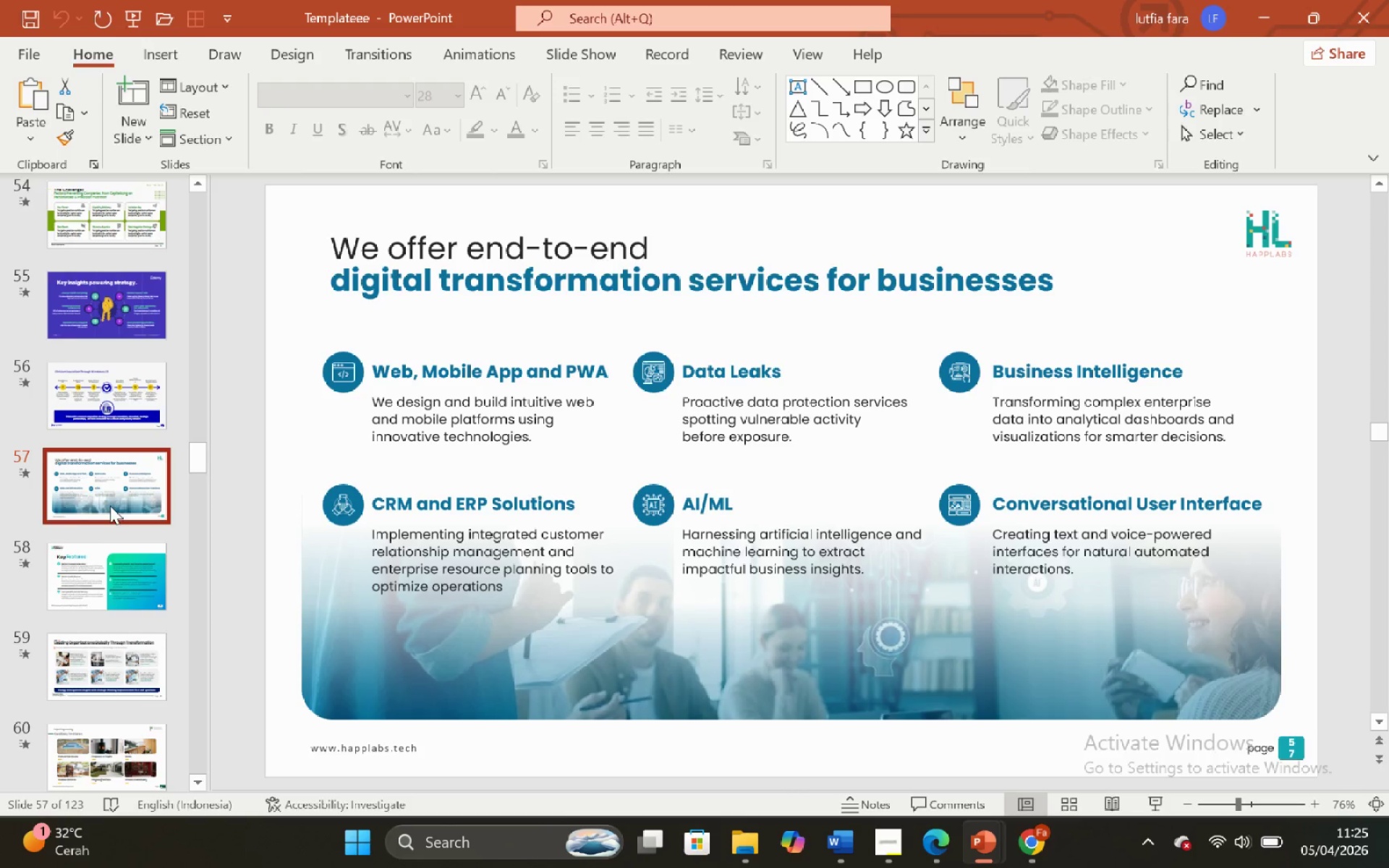 
scroll: coordinate [104, 490], scroll_direction: down, amount: 4.0
 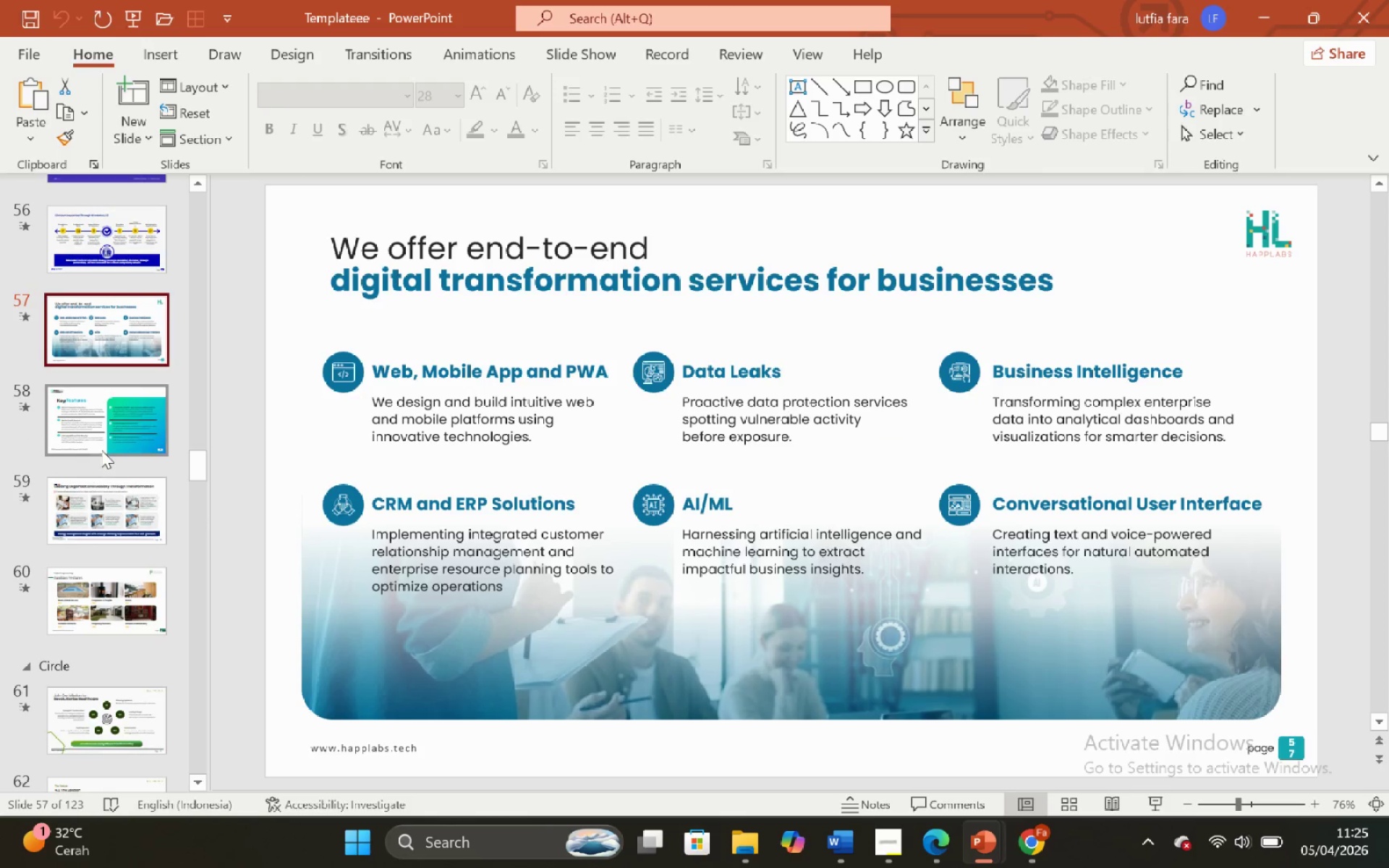 
left_click([102, 443])
 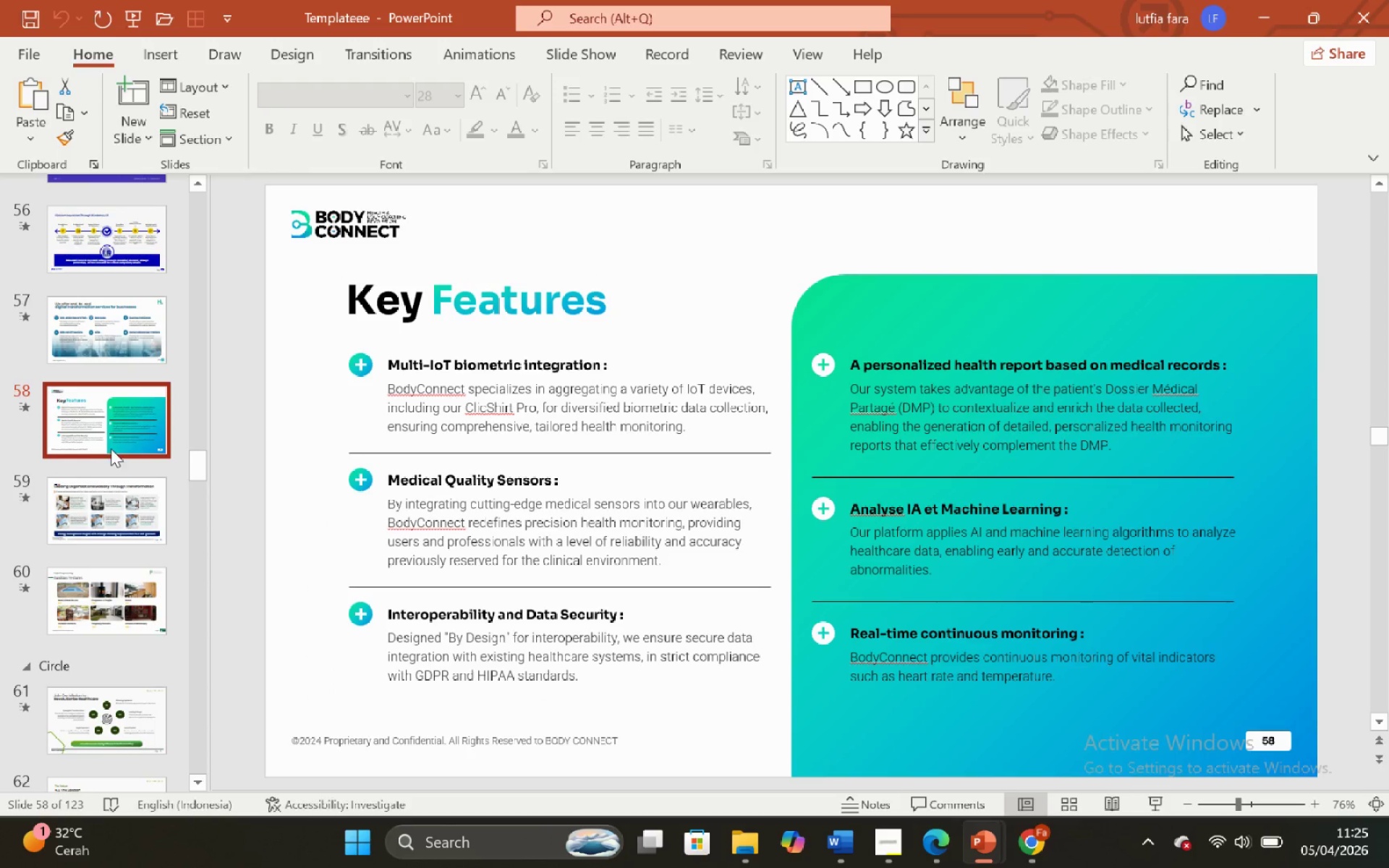 
scroll: coordinate [111, 448], scroll_direction: down, amount: 1.0
 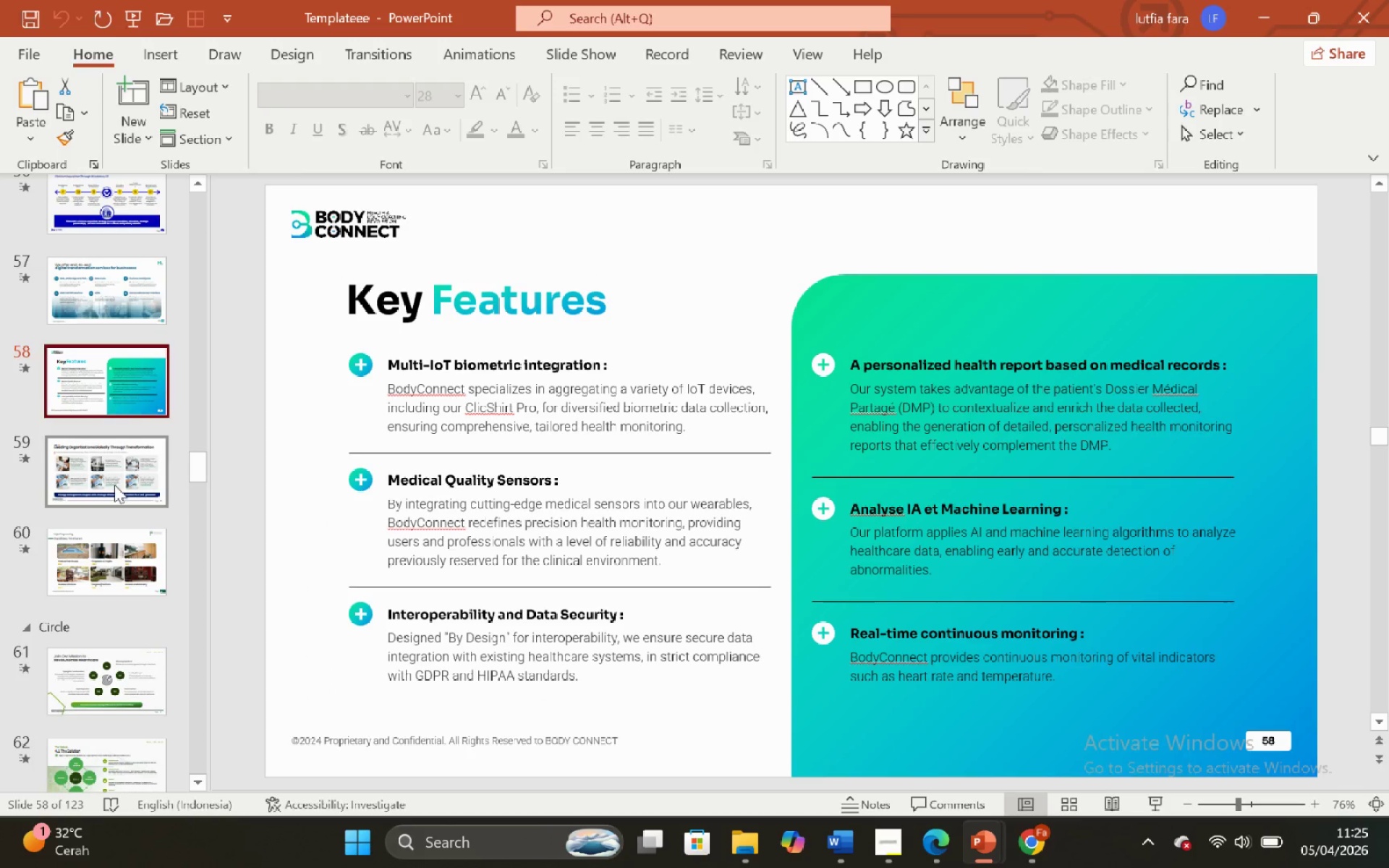 
left_click([114, 485])
 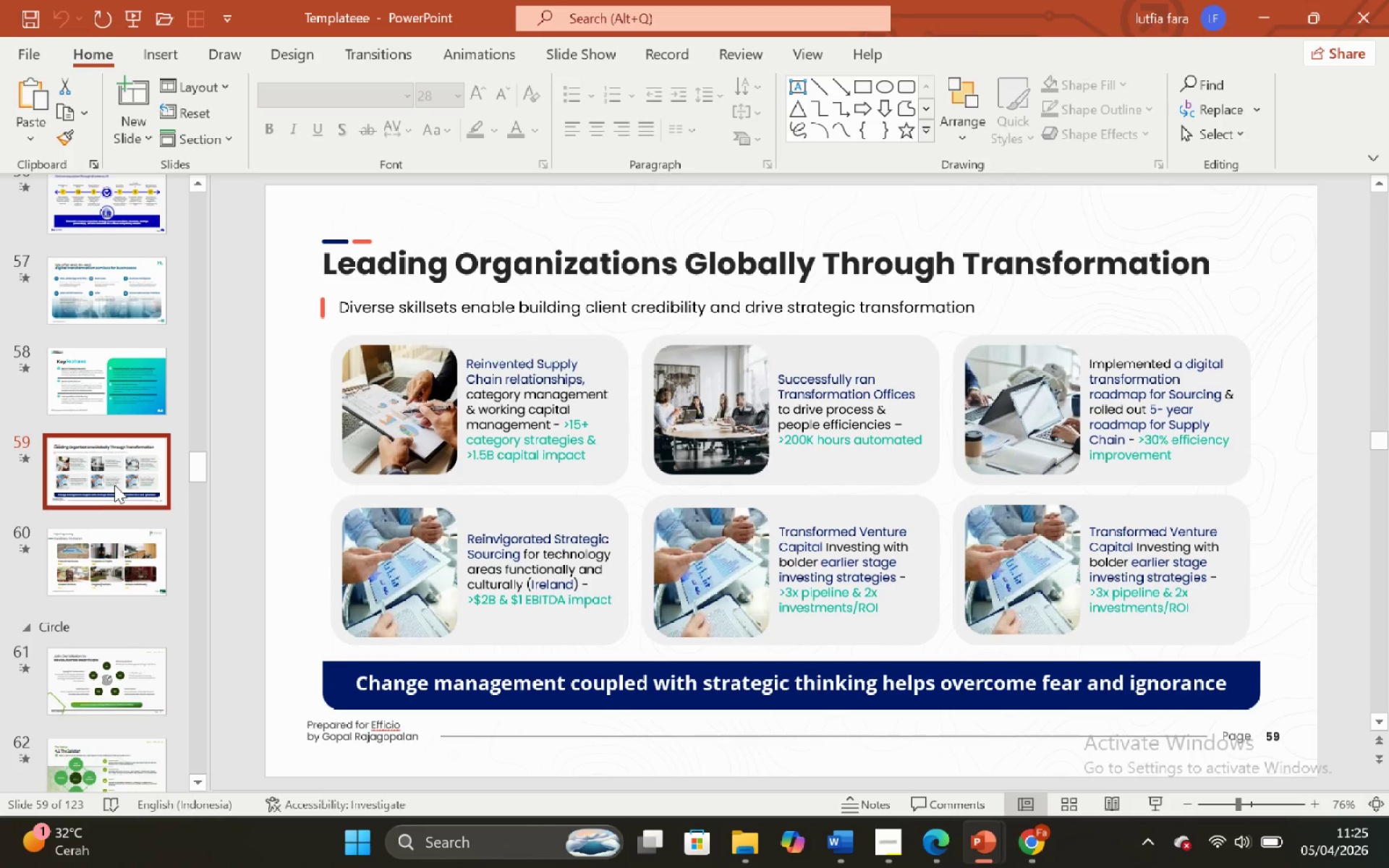 
scroll: coordinate [114, 485], scroll_direction: down, amount: 2.0
 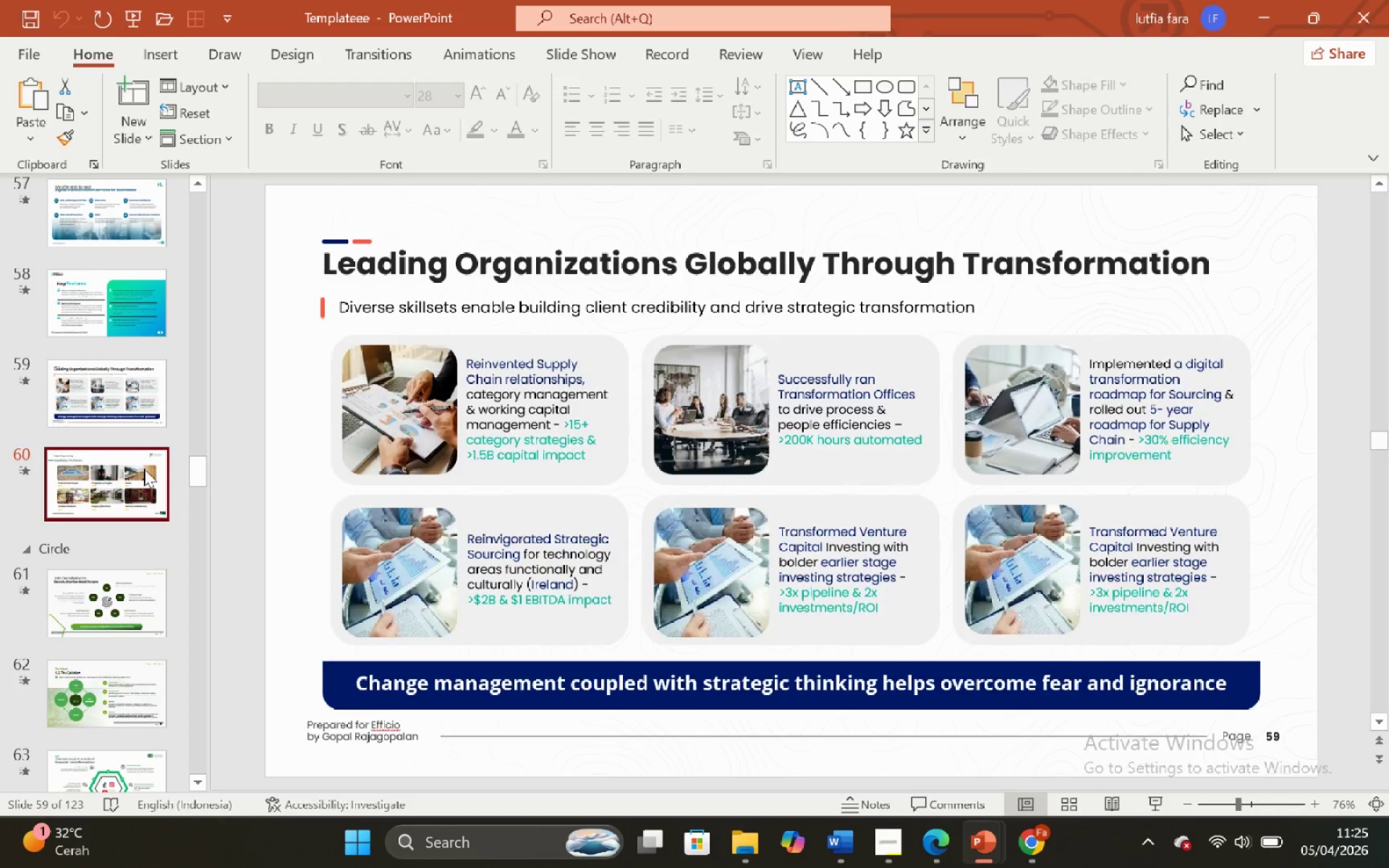 
double_click([113, 598])
 